 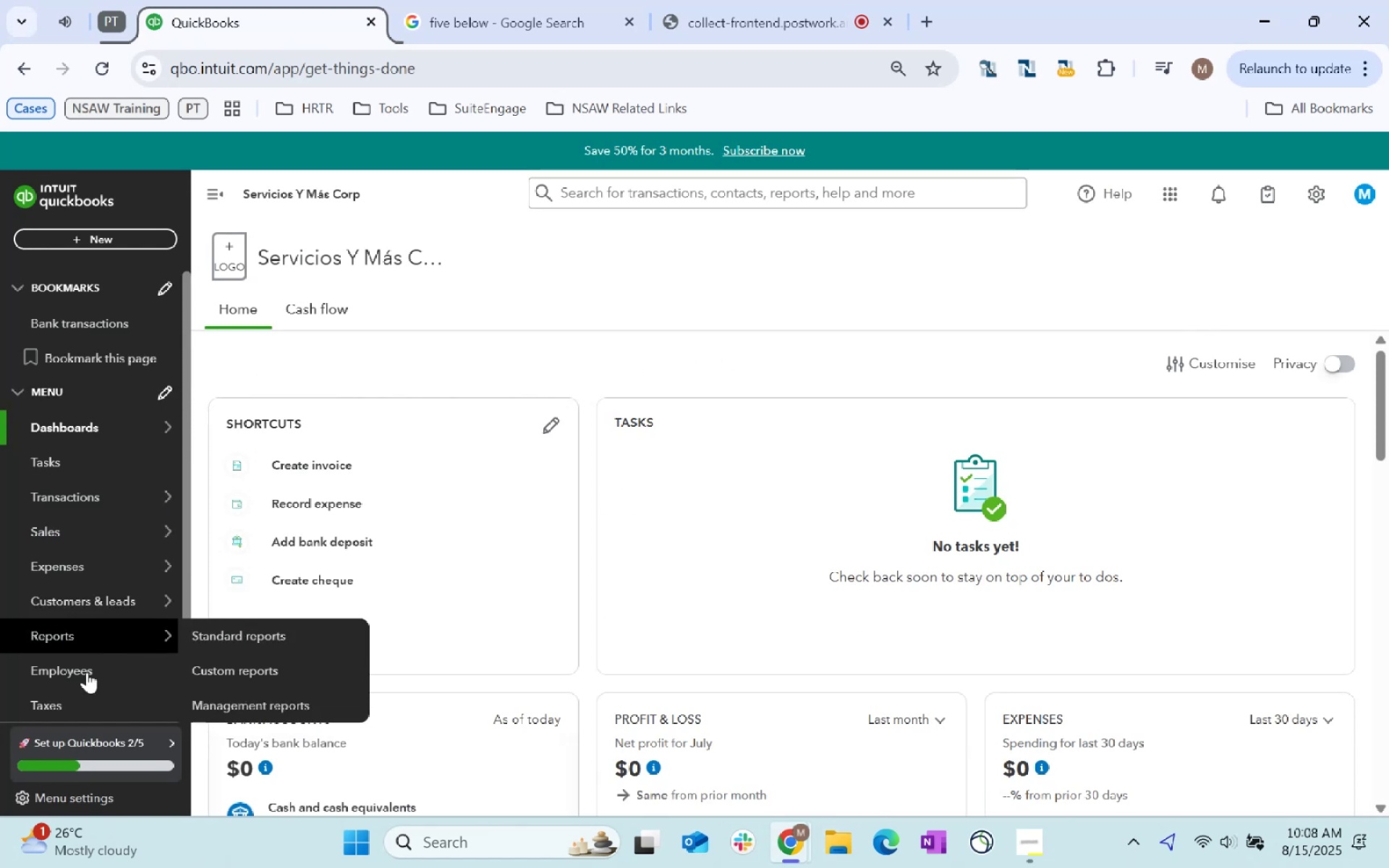 
left_click_drag(start_coordinate=[488, 0], to_coordinate=[483, 0])
 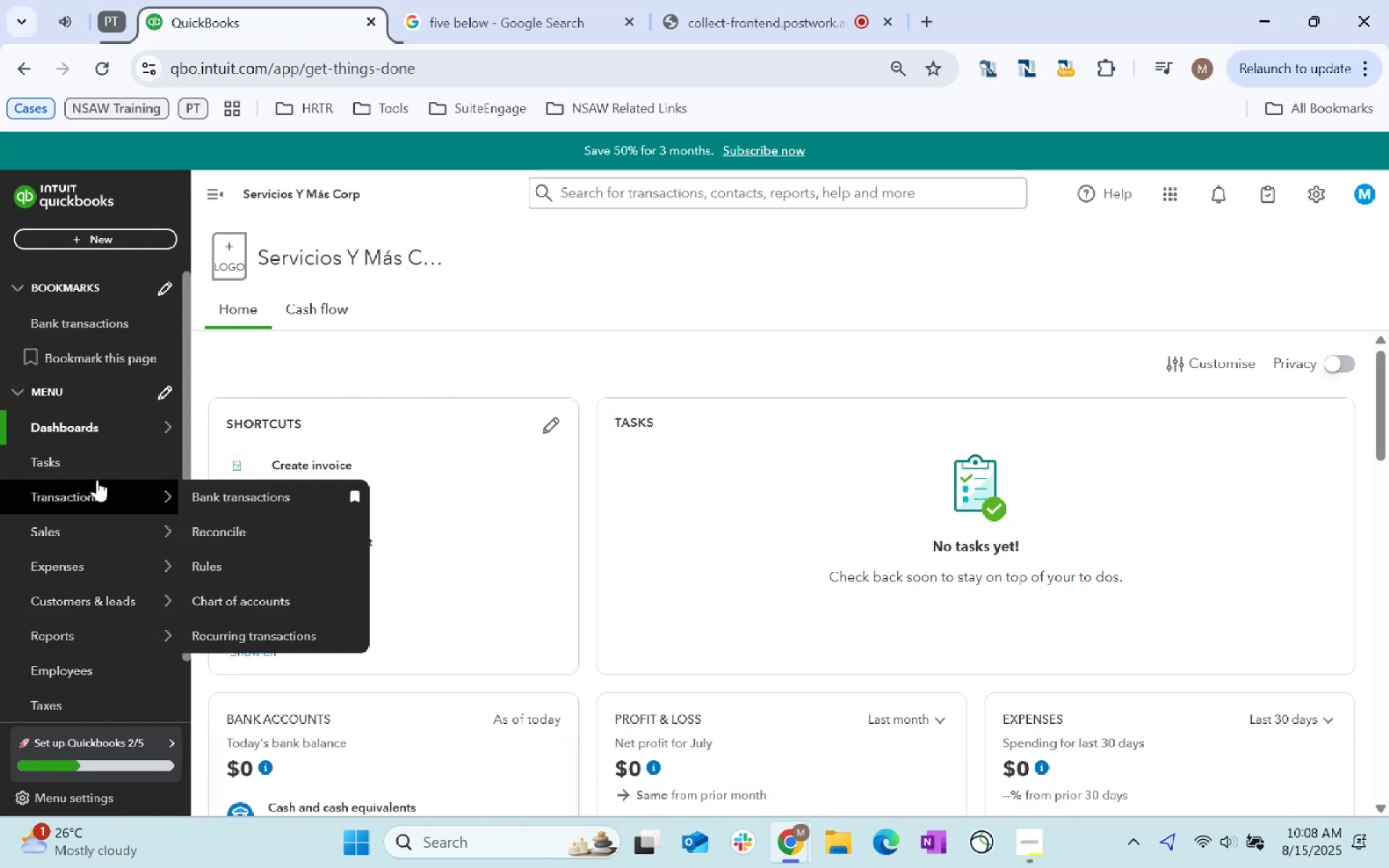 
key(Alt+AltLeft)
 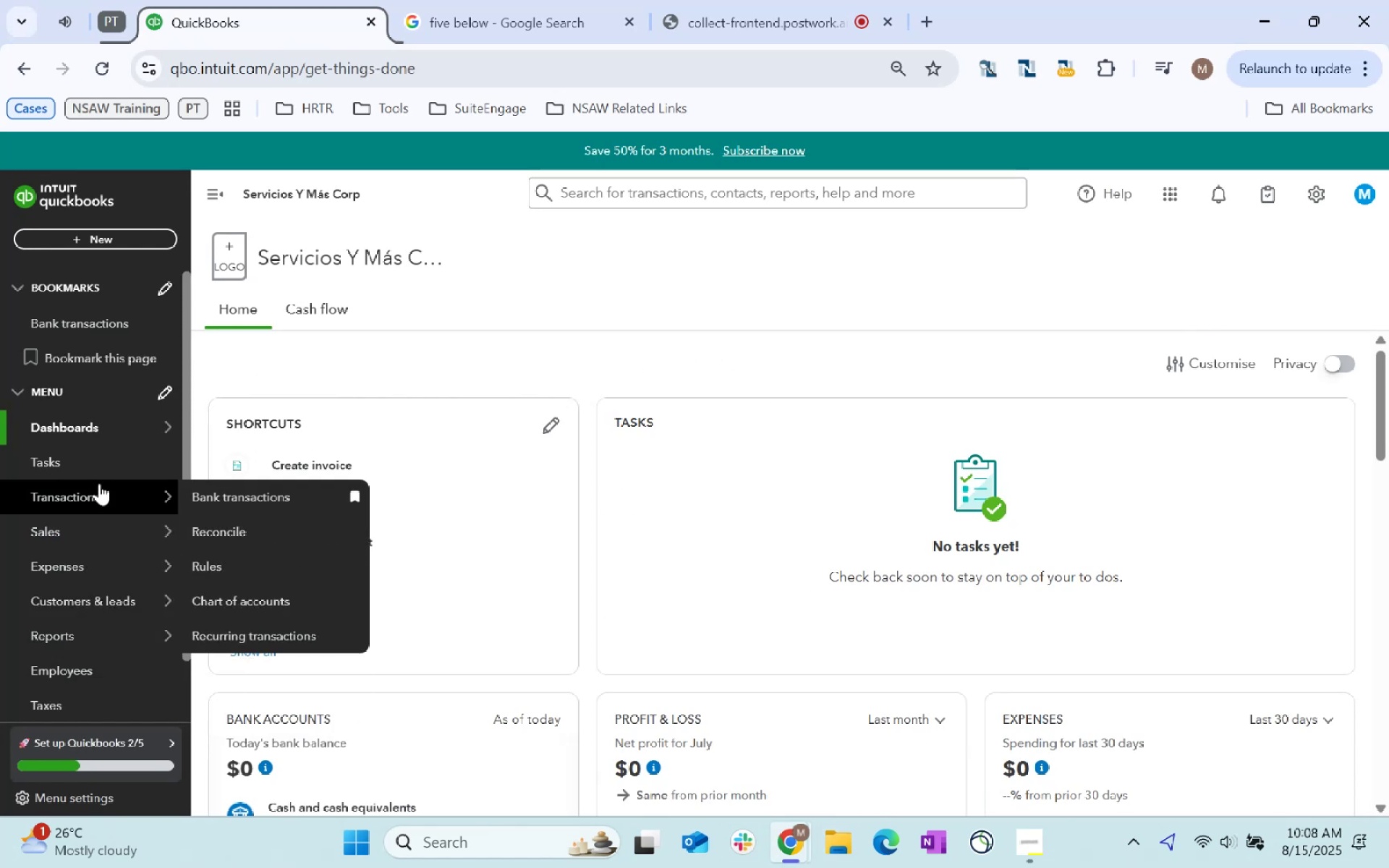 
key(Alt+Tab)
 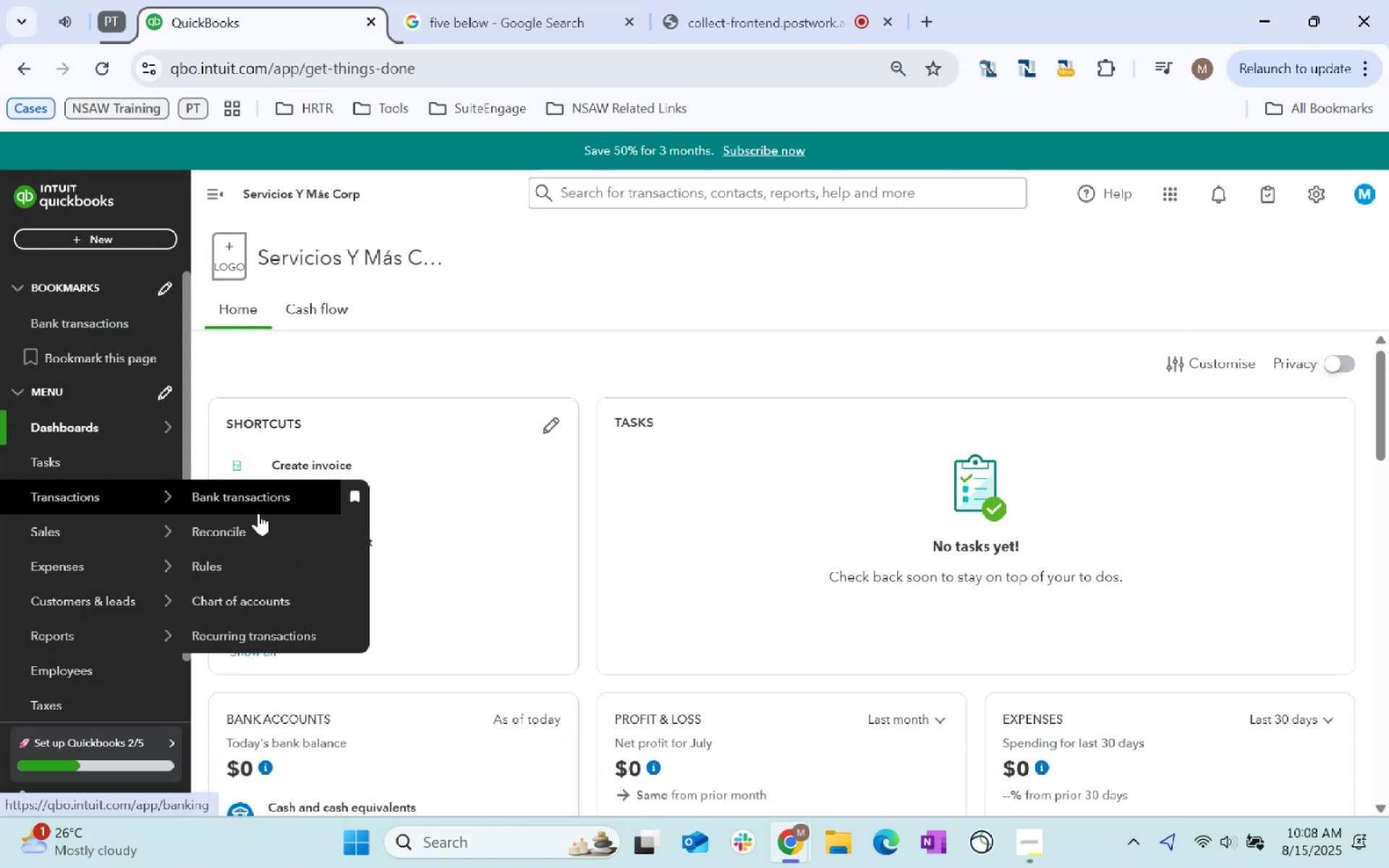 
key(Alt+AltLeft)
 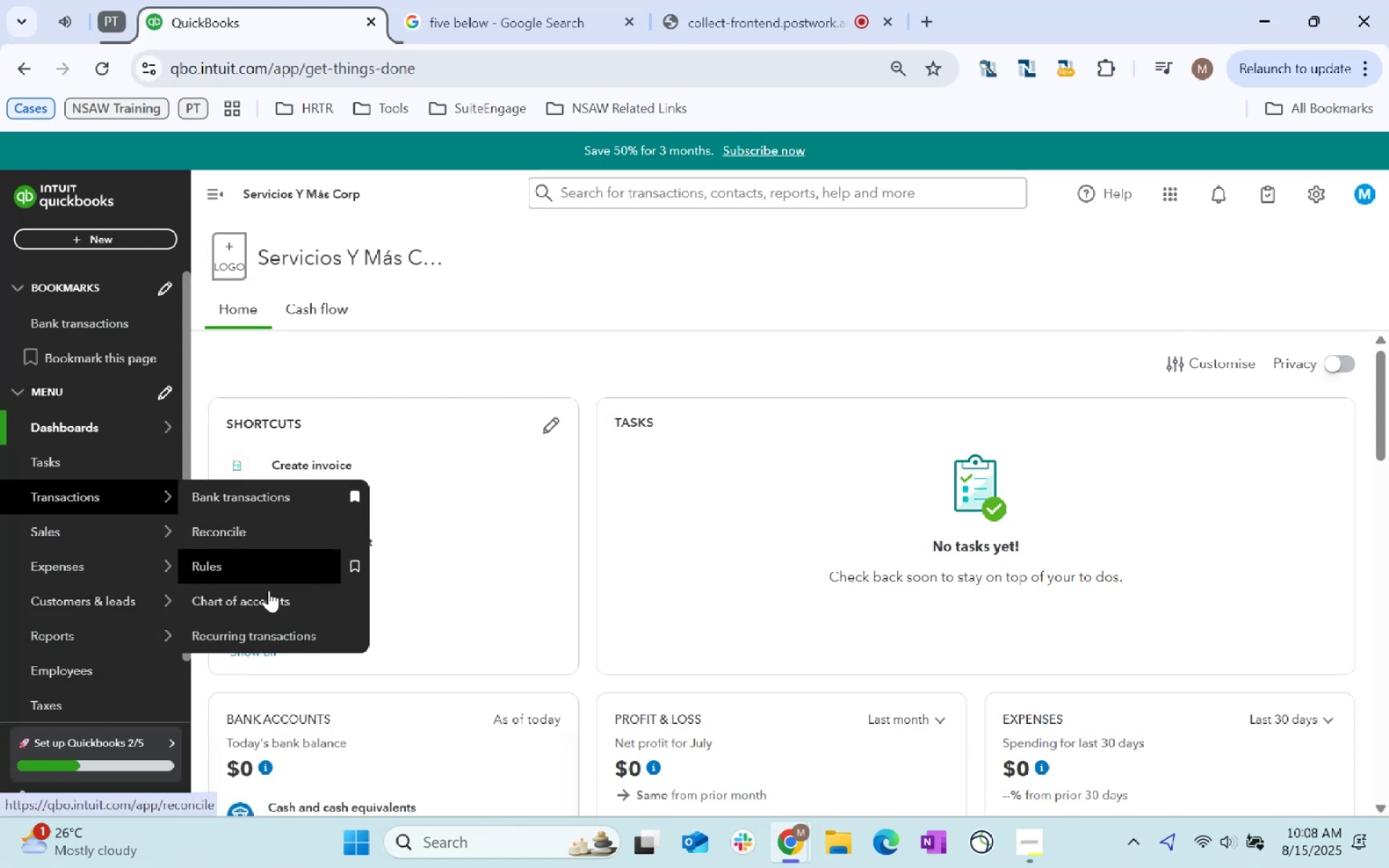 
key(Alt+Tab)
 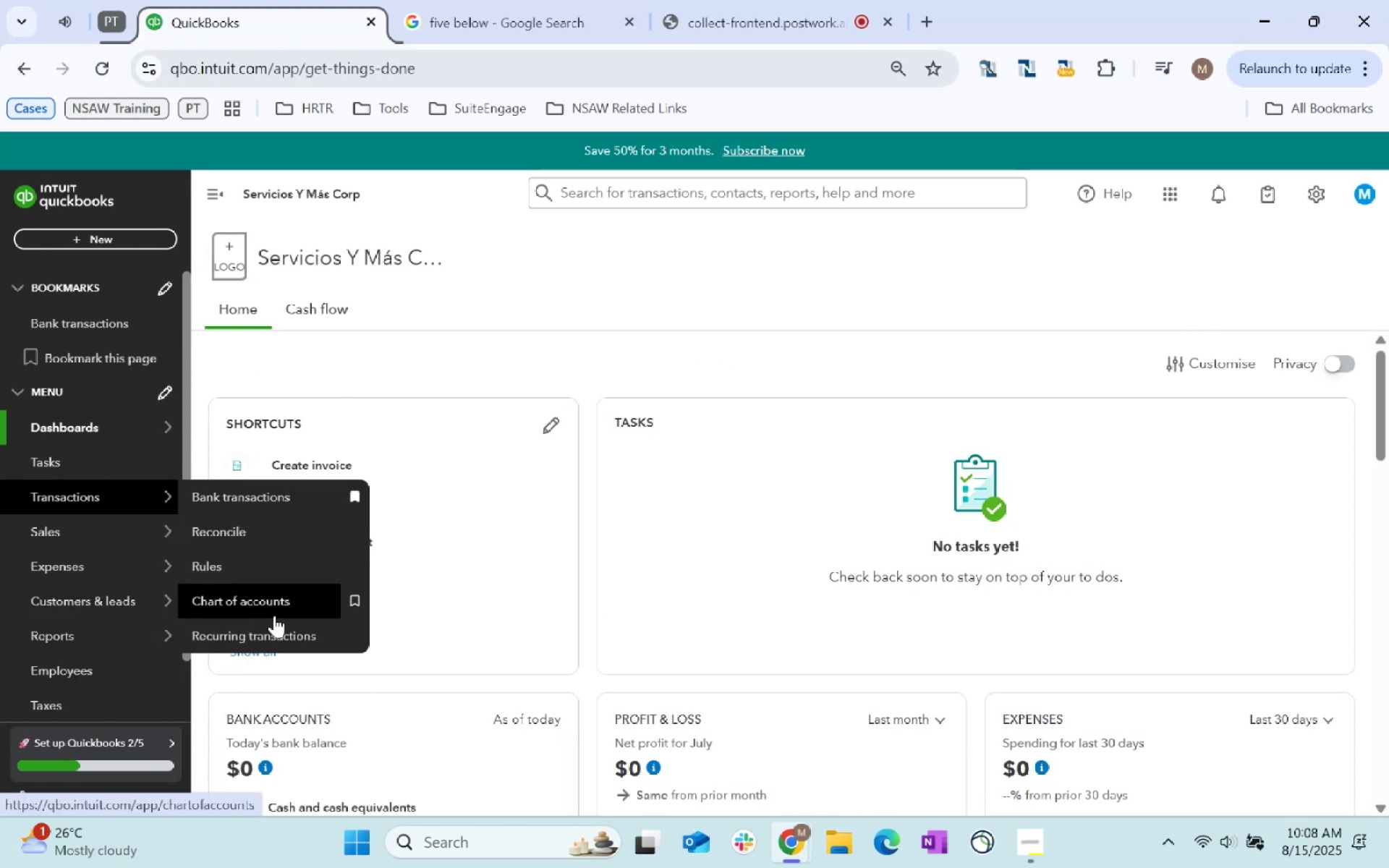 
key(Alt+Tab)
 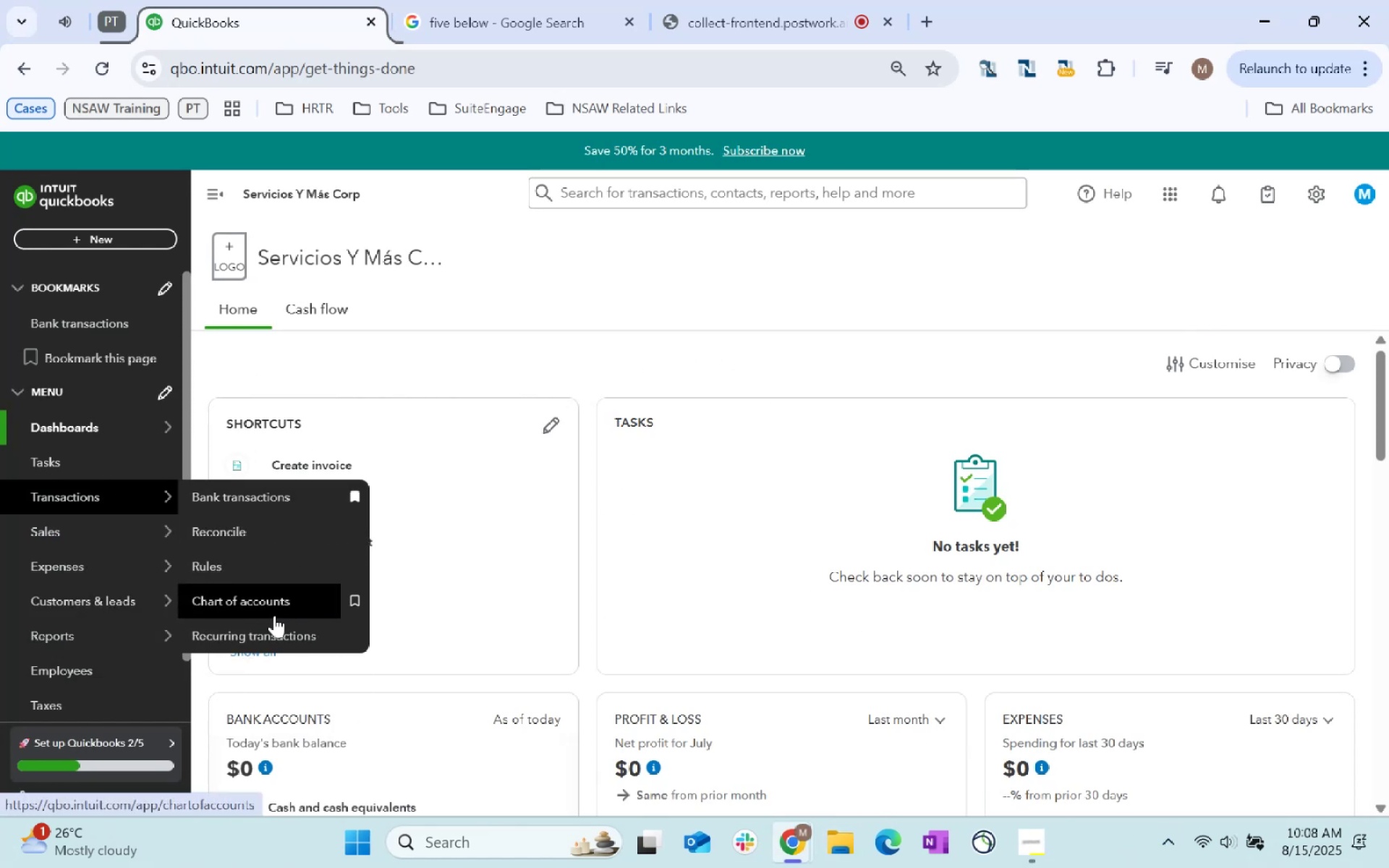 
key(Alt+Tab)
 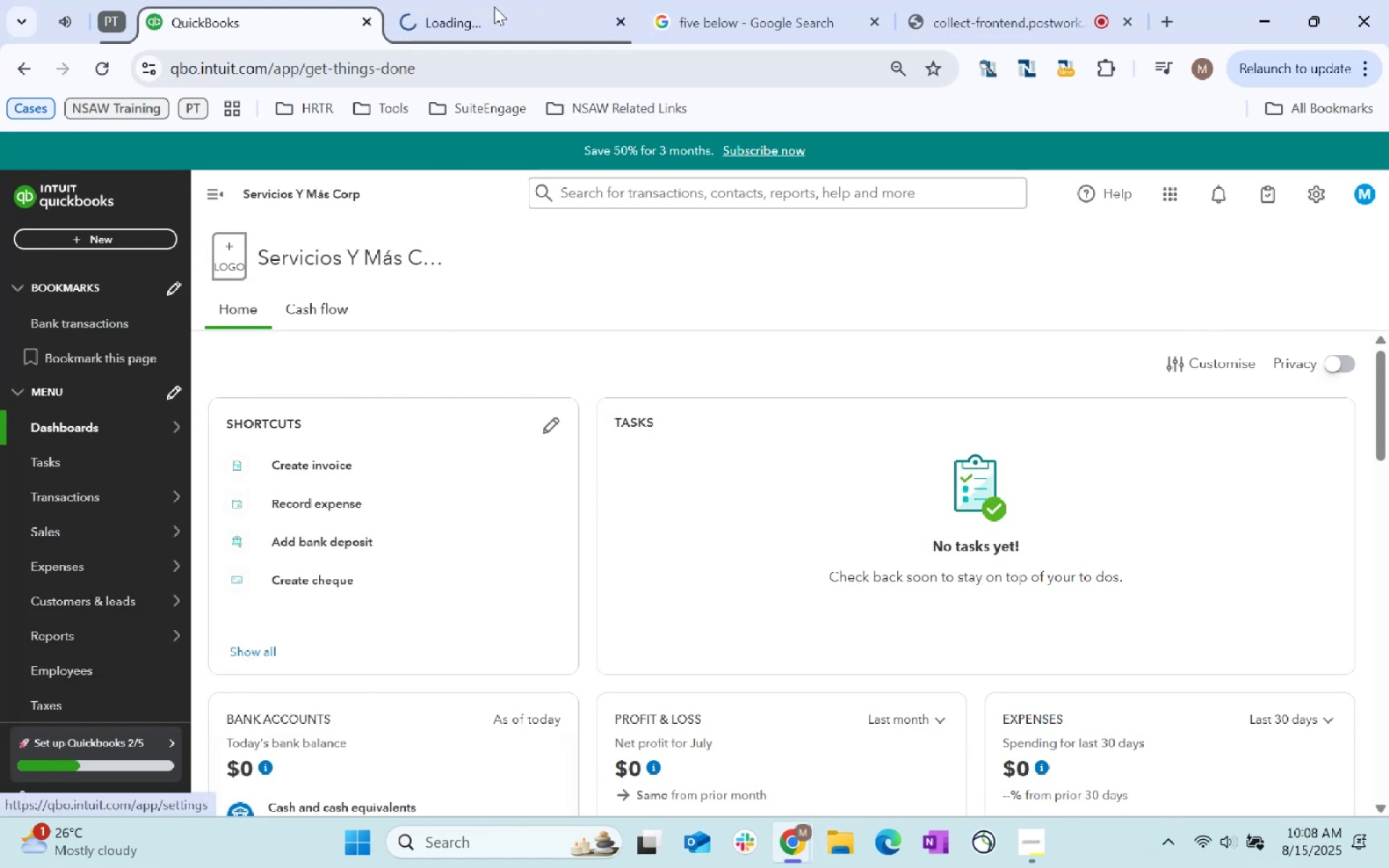 
key(Alt+Tab)
 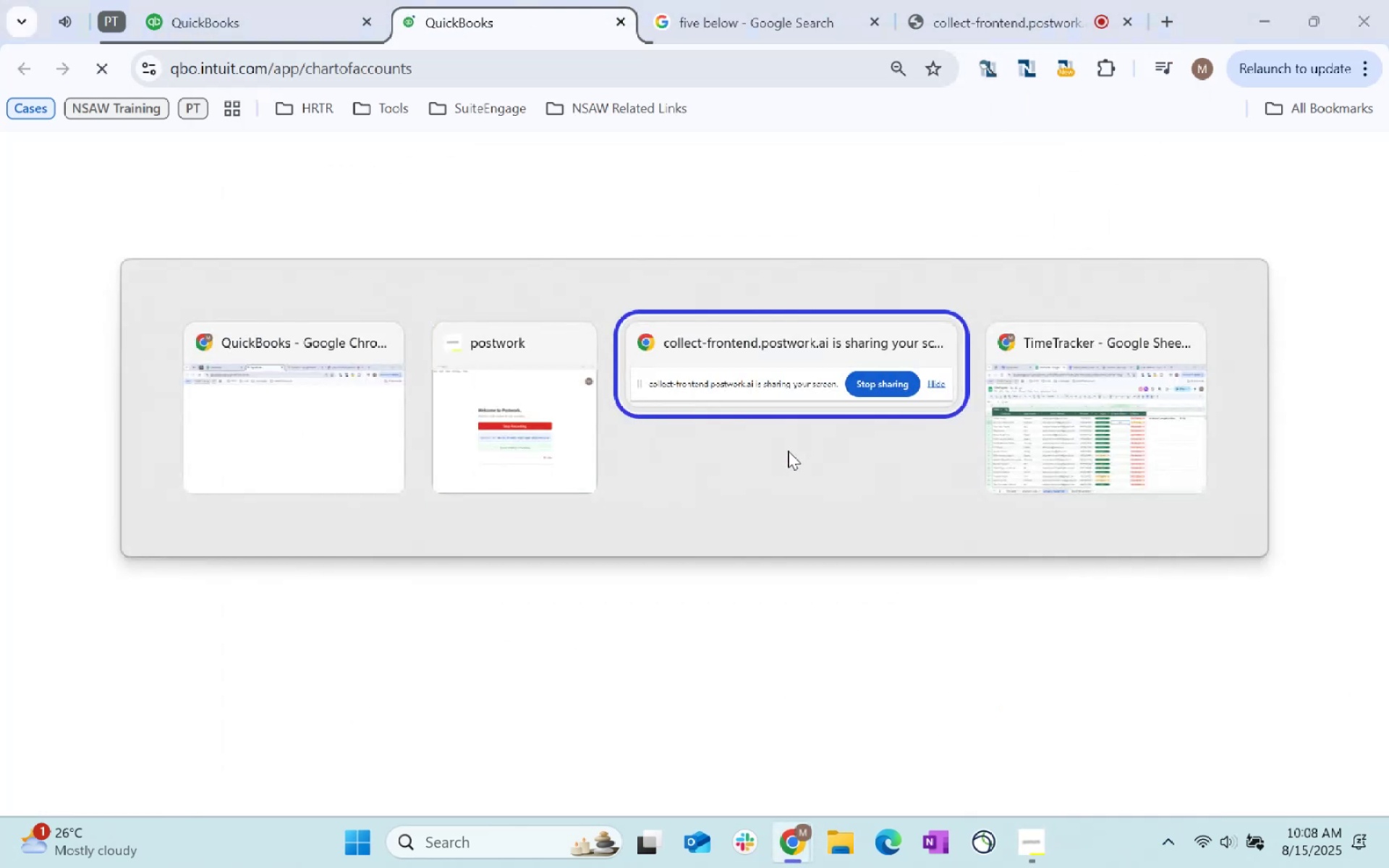 
left_click([649, 1])
 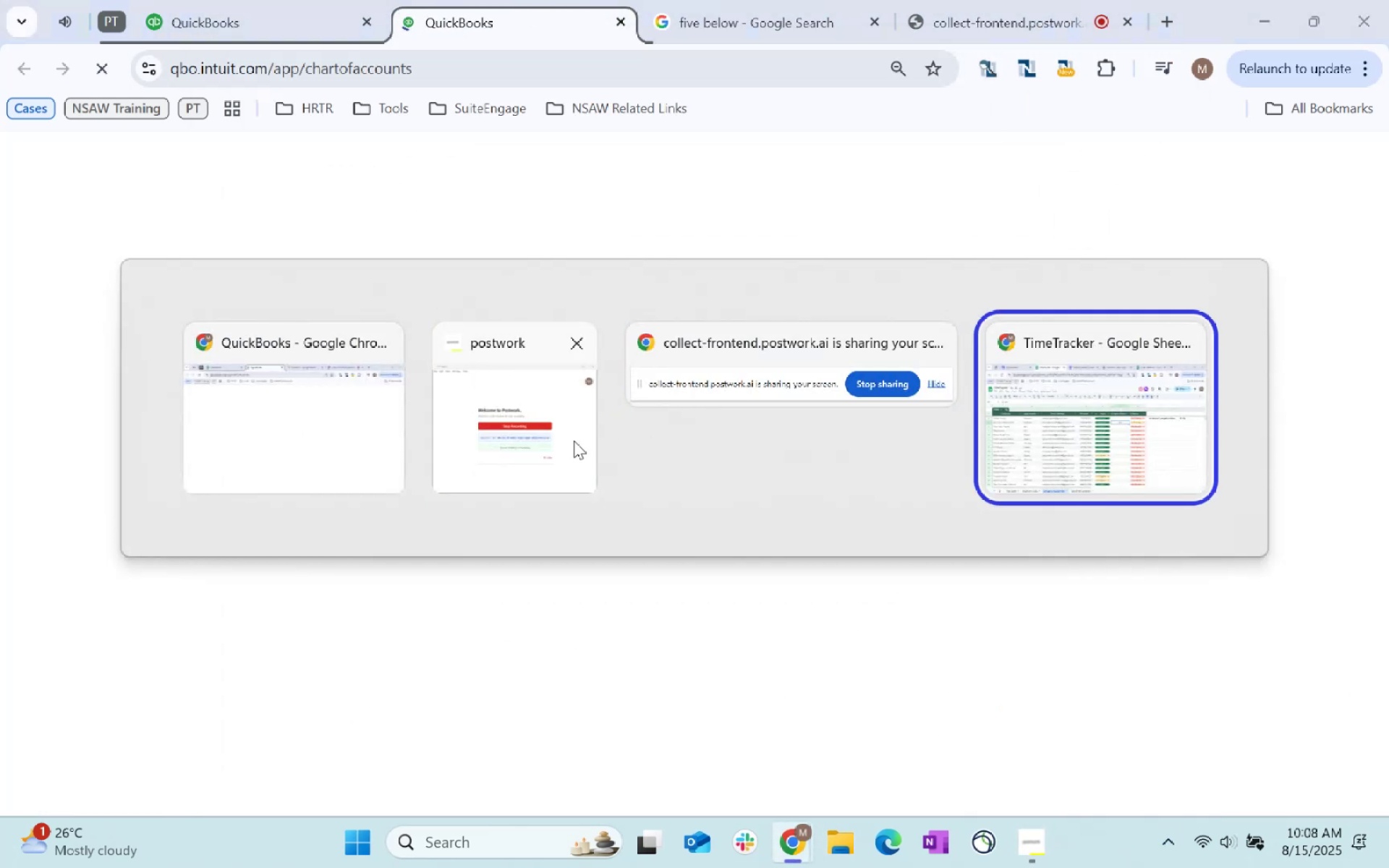 
left_click([383, 0])
 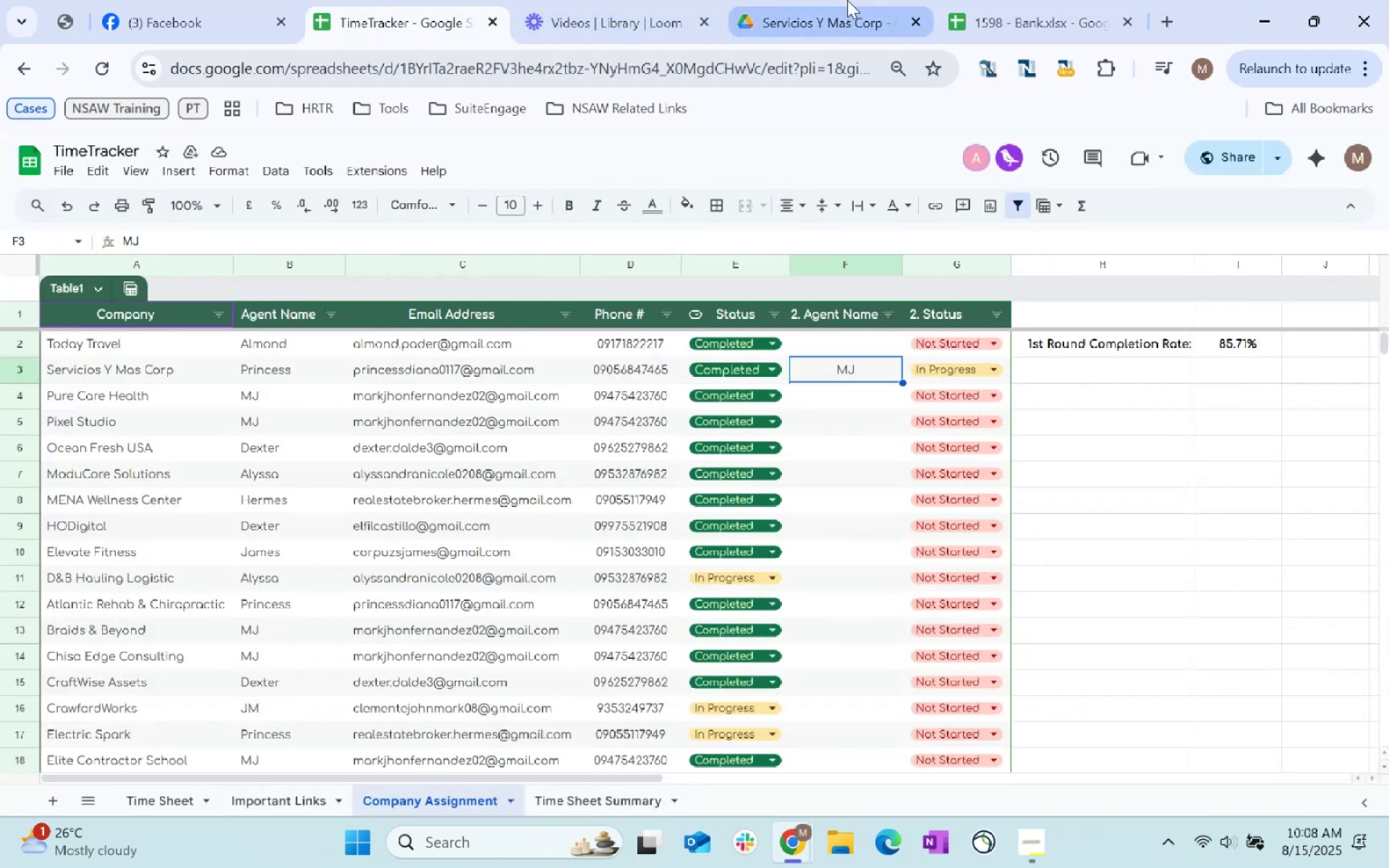 
left_click([974, 0])
 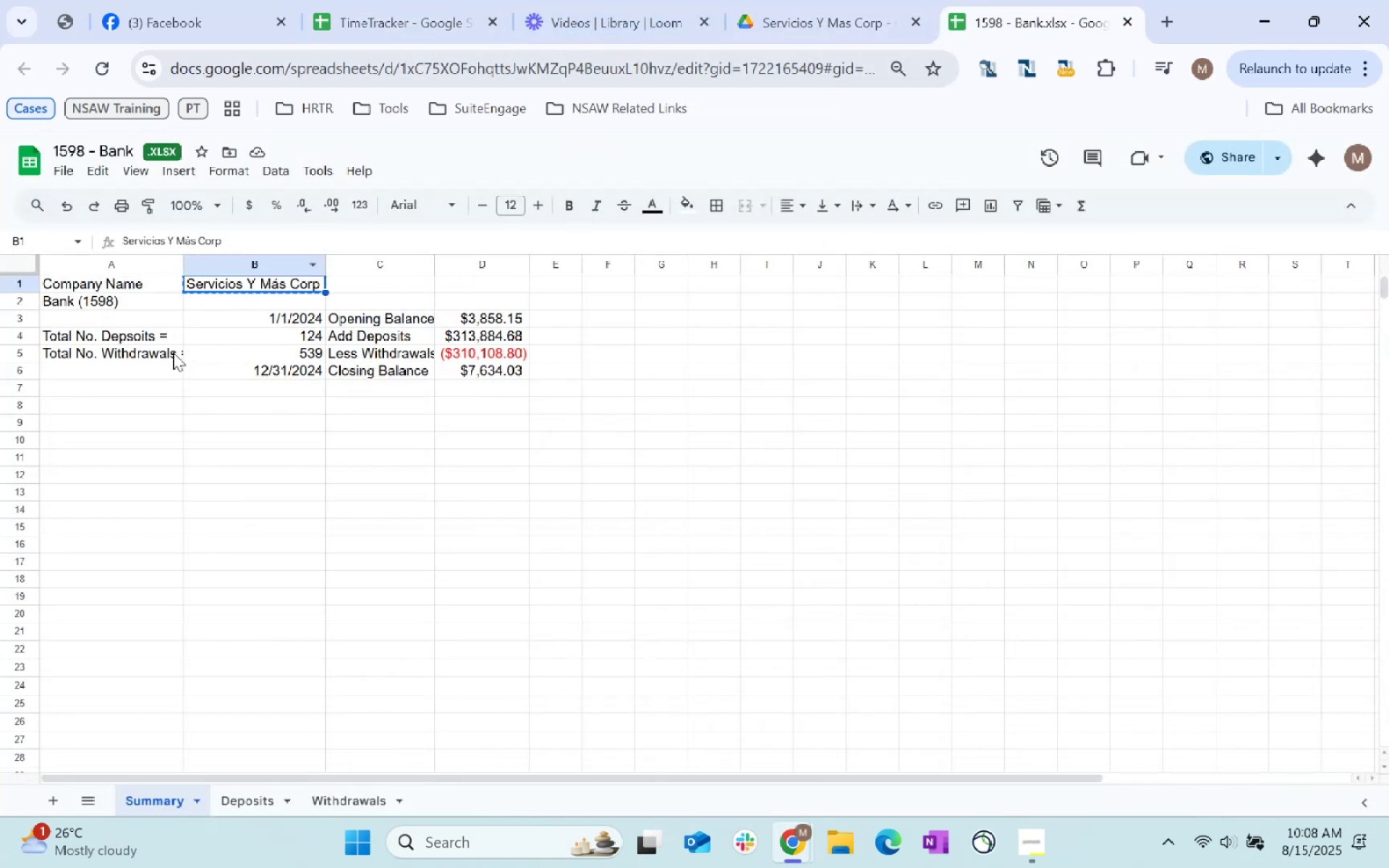 
left_click([67, 296])
 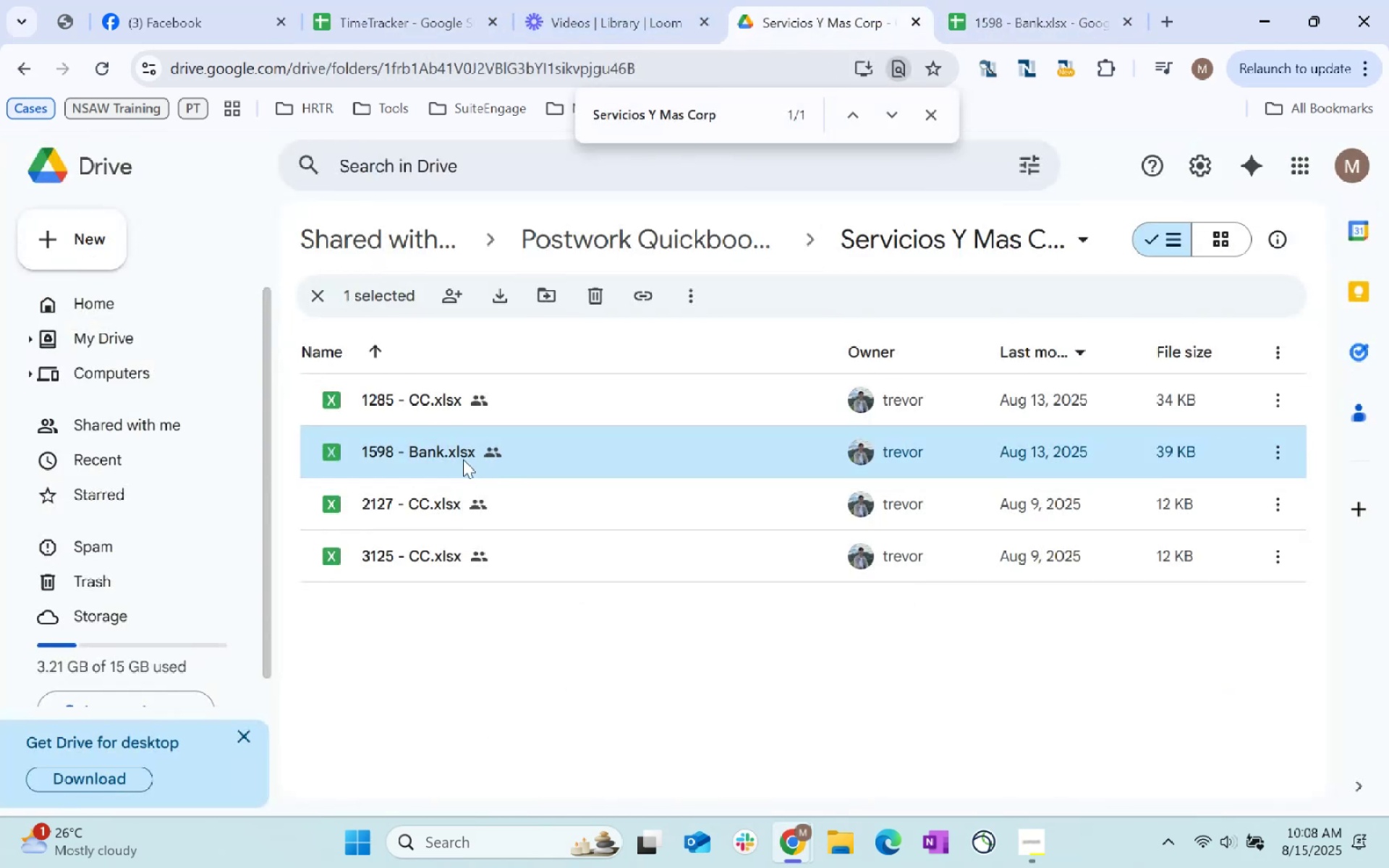 
hold_key(key=ControlLeft, duration=1.07)
double_click([406, 415])
 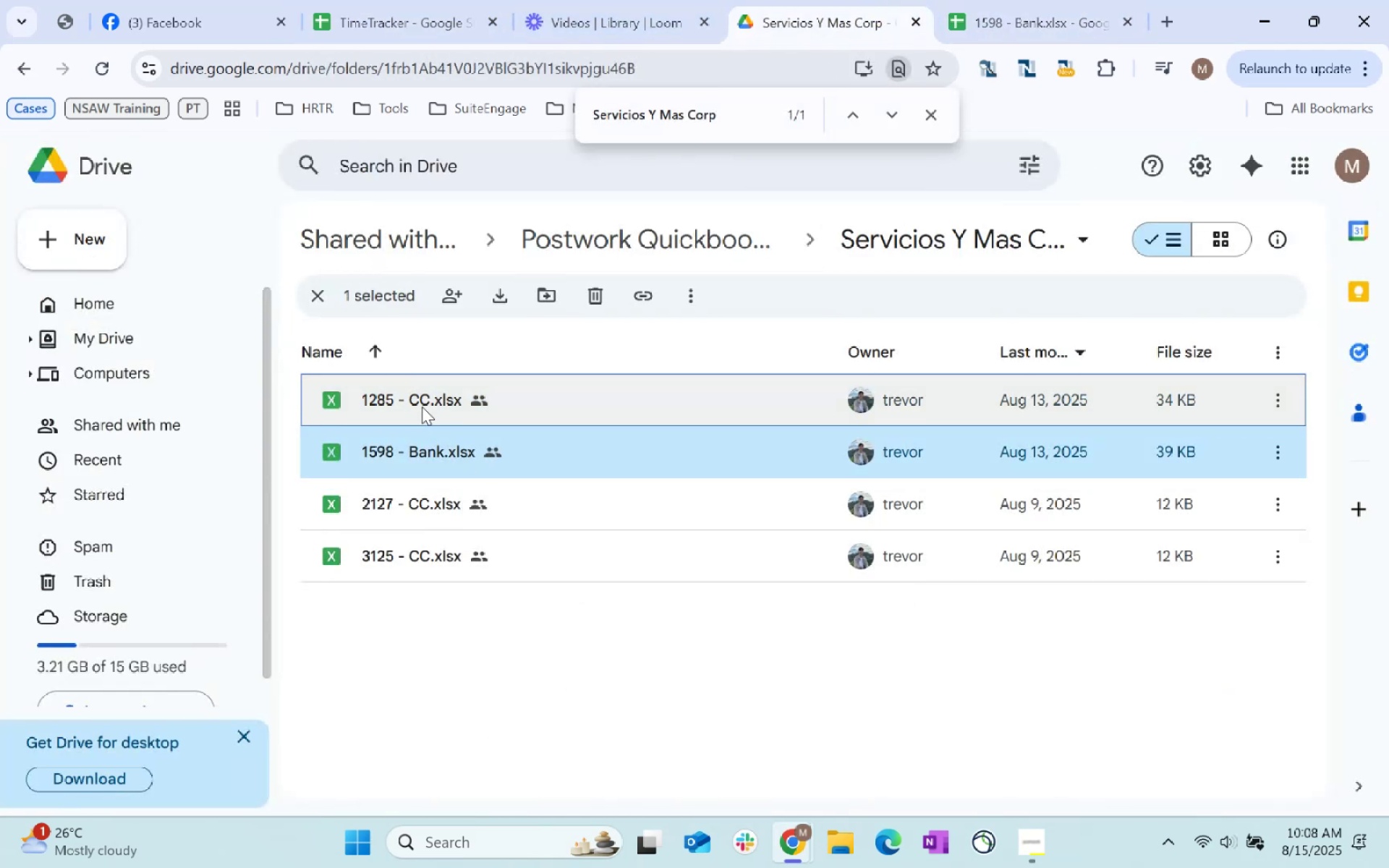 
double_click([422, 407])
 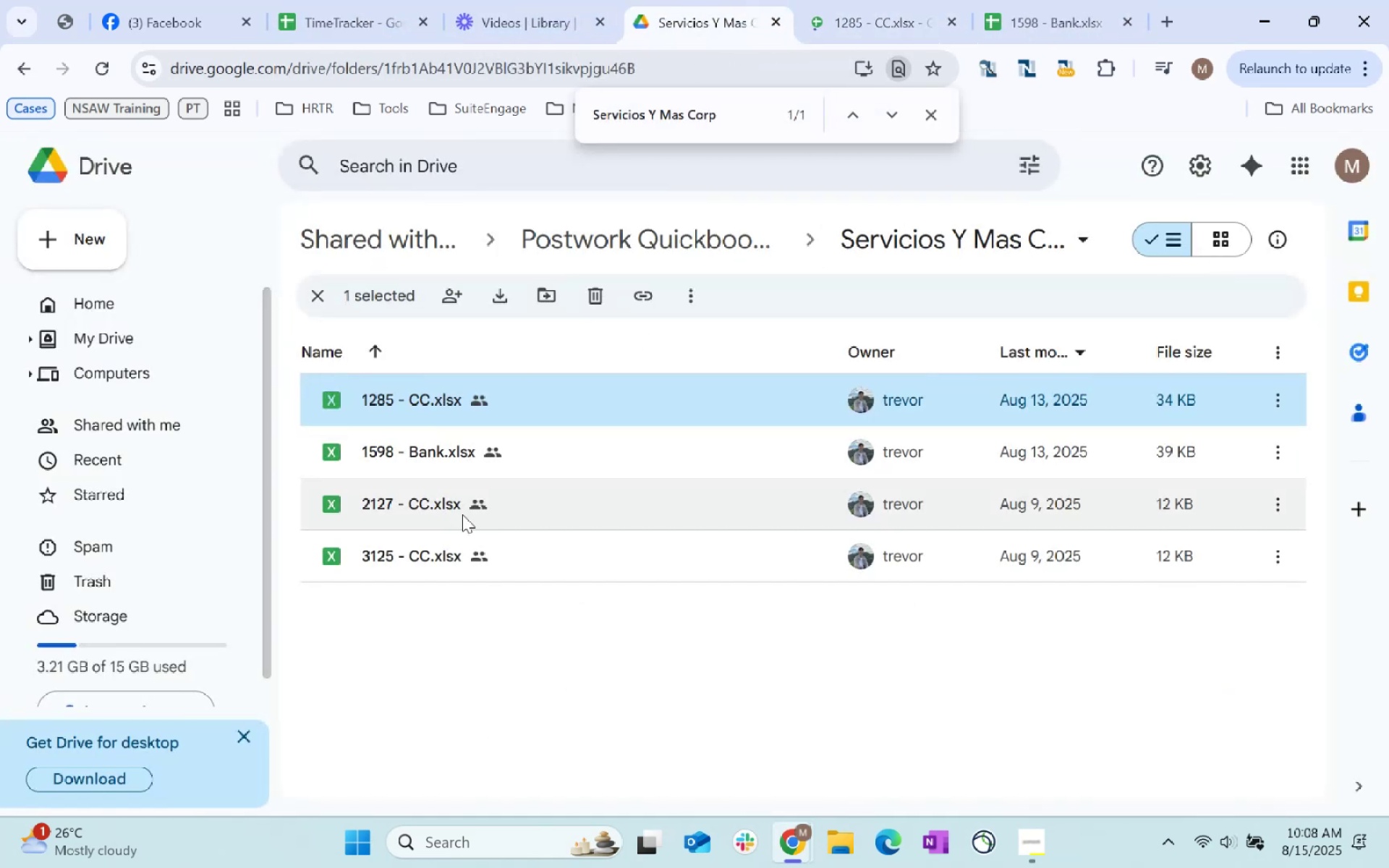 
double_click([449, 501])
 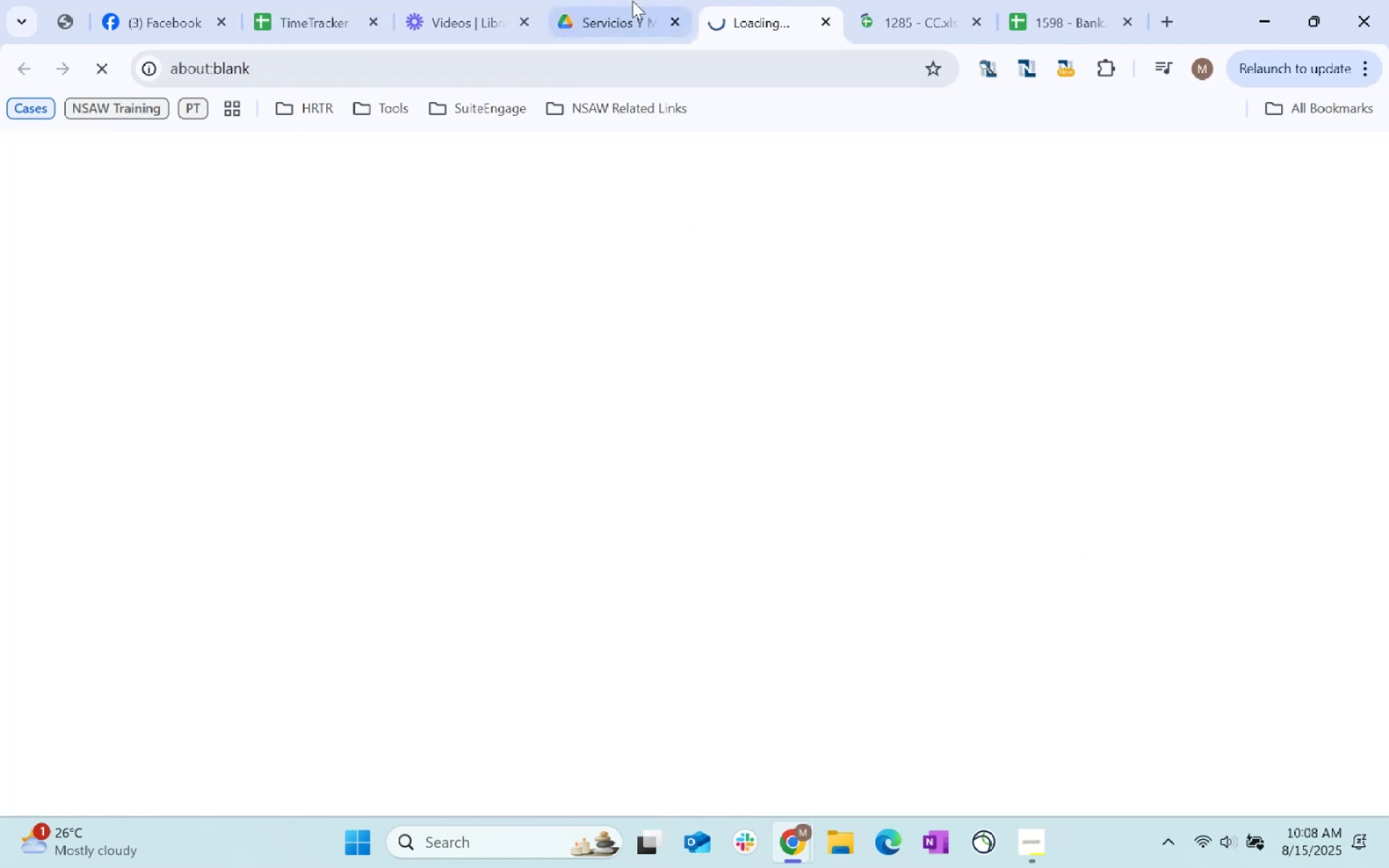 
left_click([575, 13])
 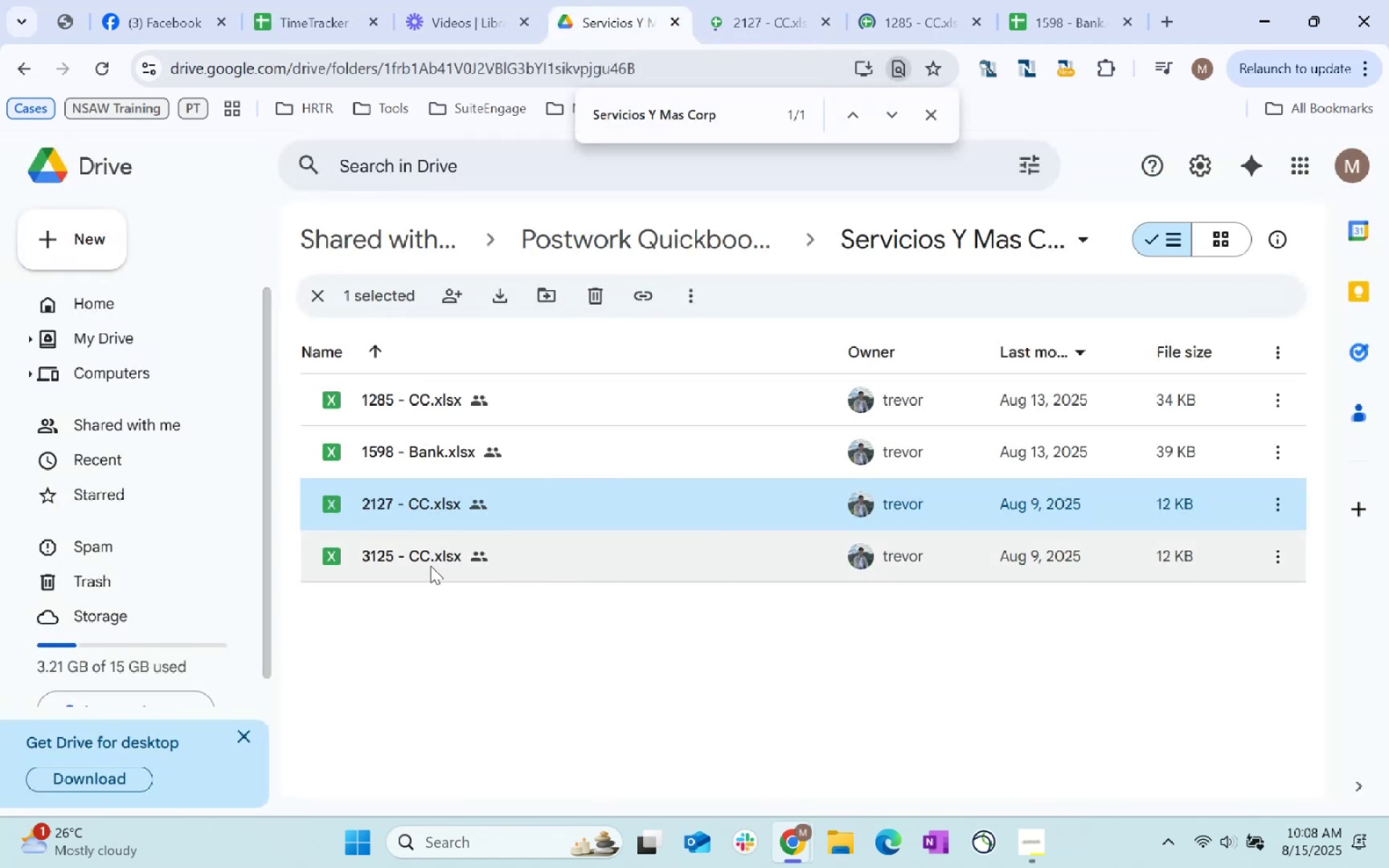 
double_click([423, 564])
 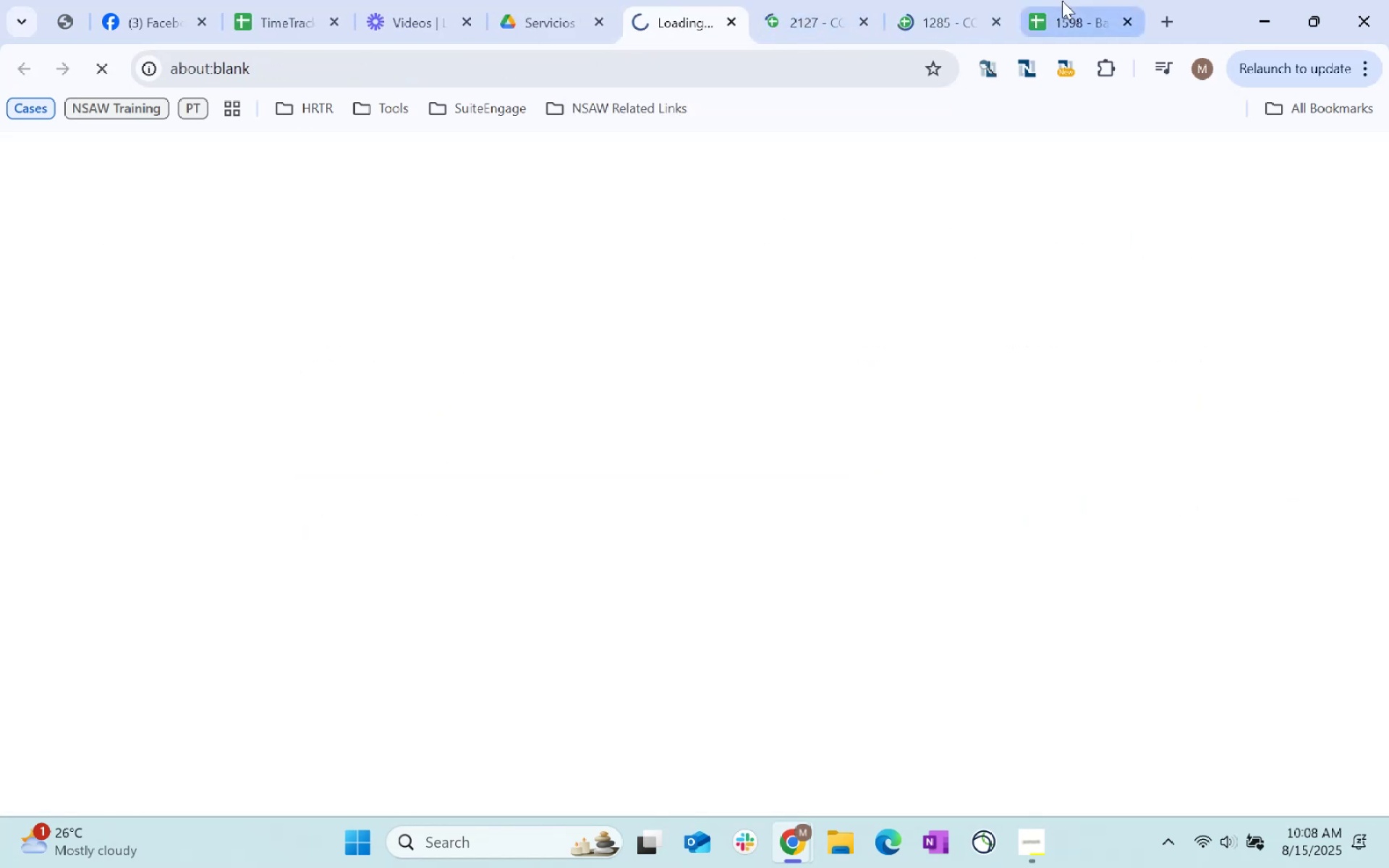 
left_click_drag(start_coordinate=[1085, 5], to_coordinate=[739, 22])
 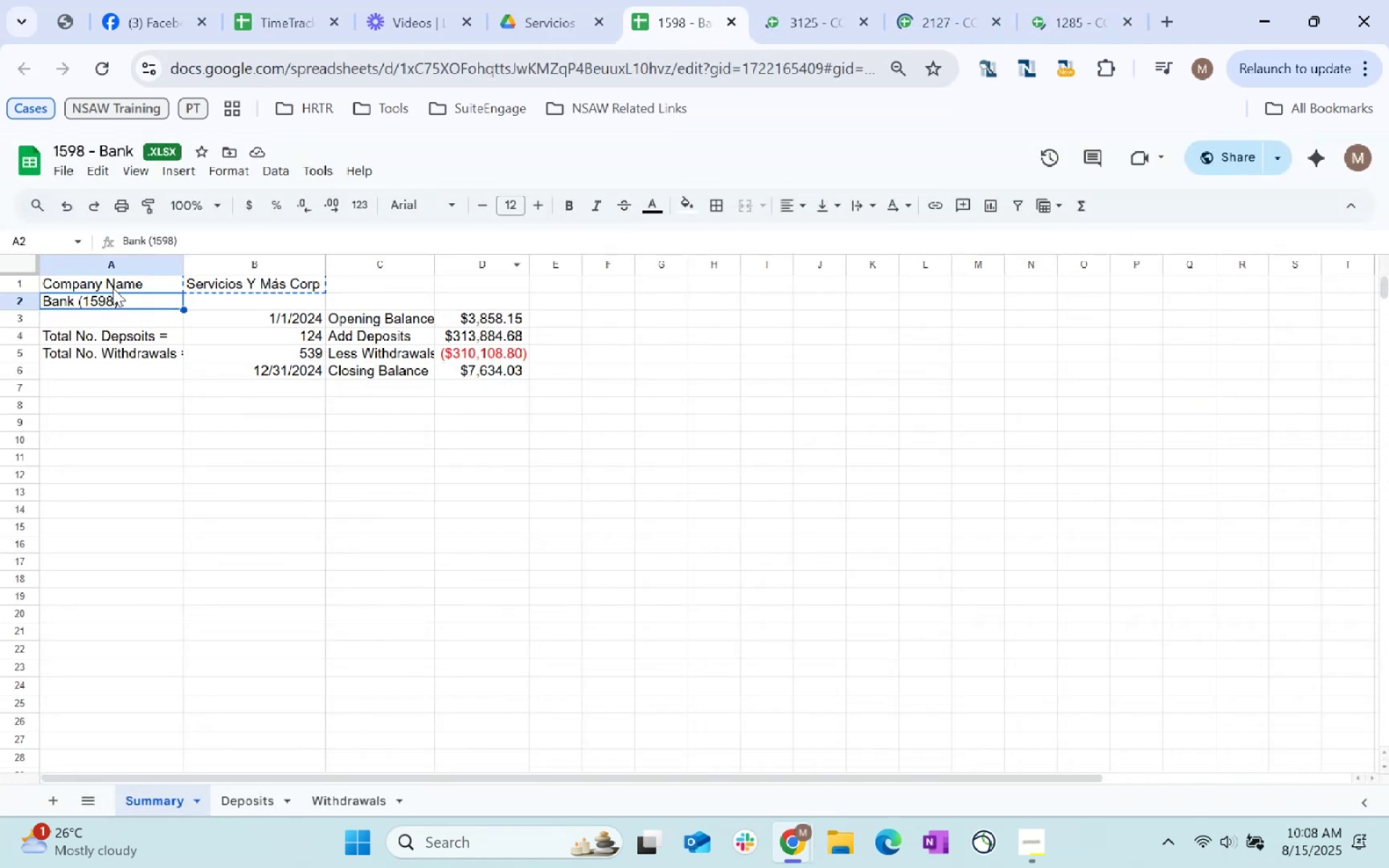 
left_click([122, 306])
 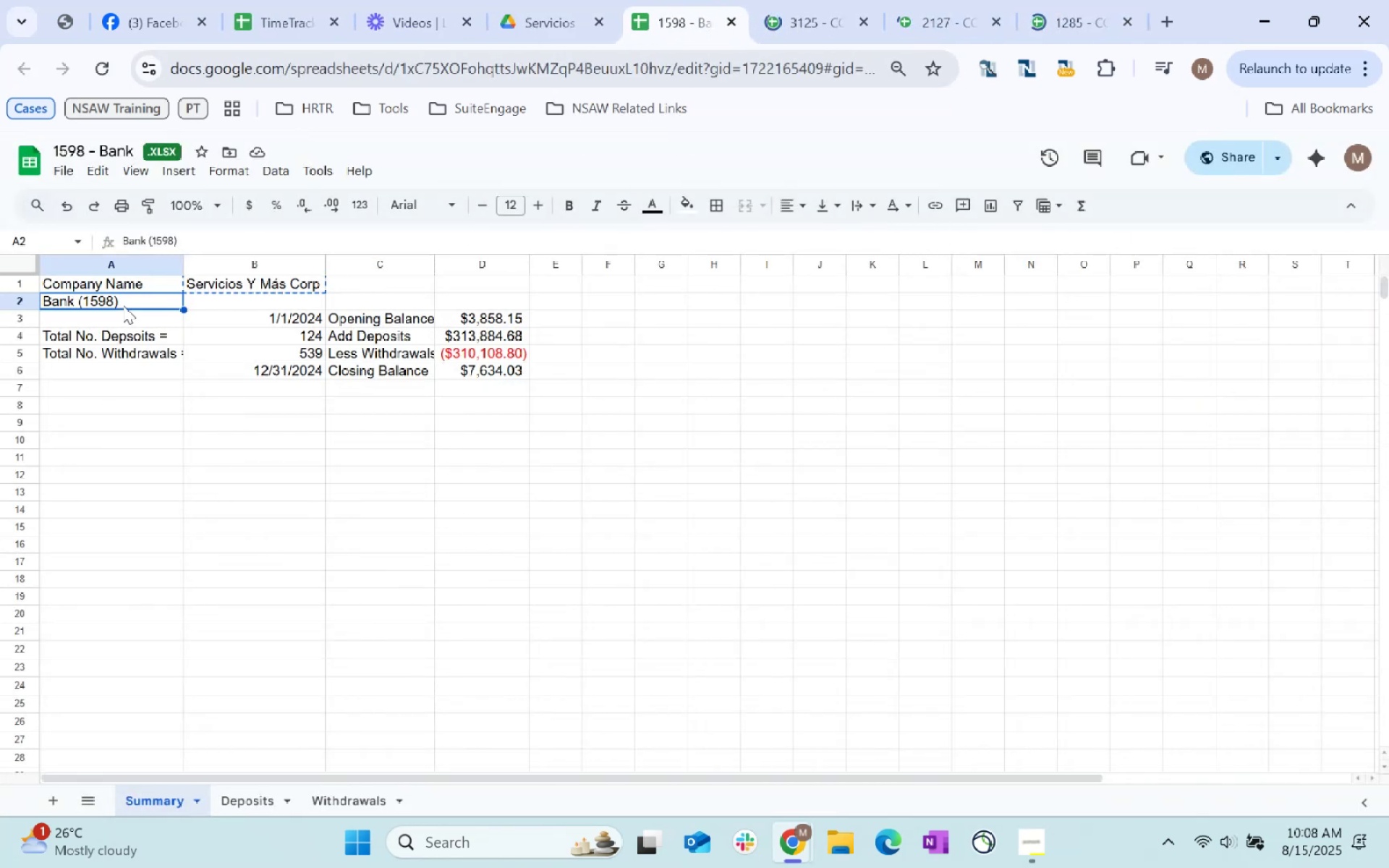 
key(Control+C)
 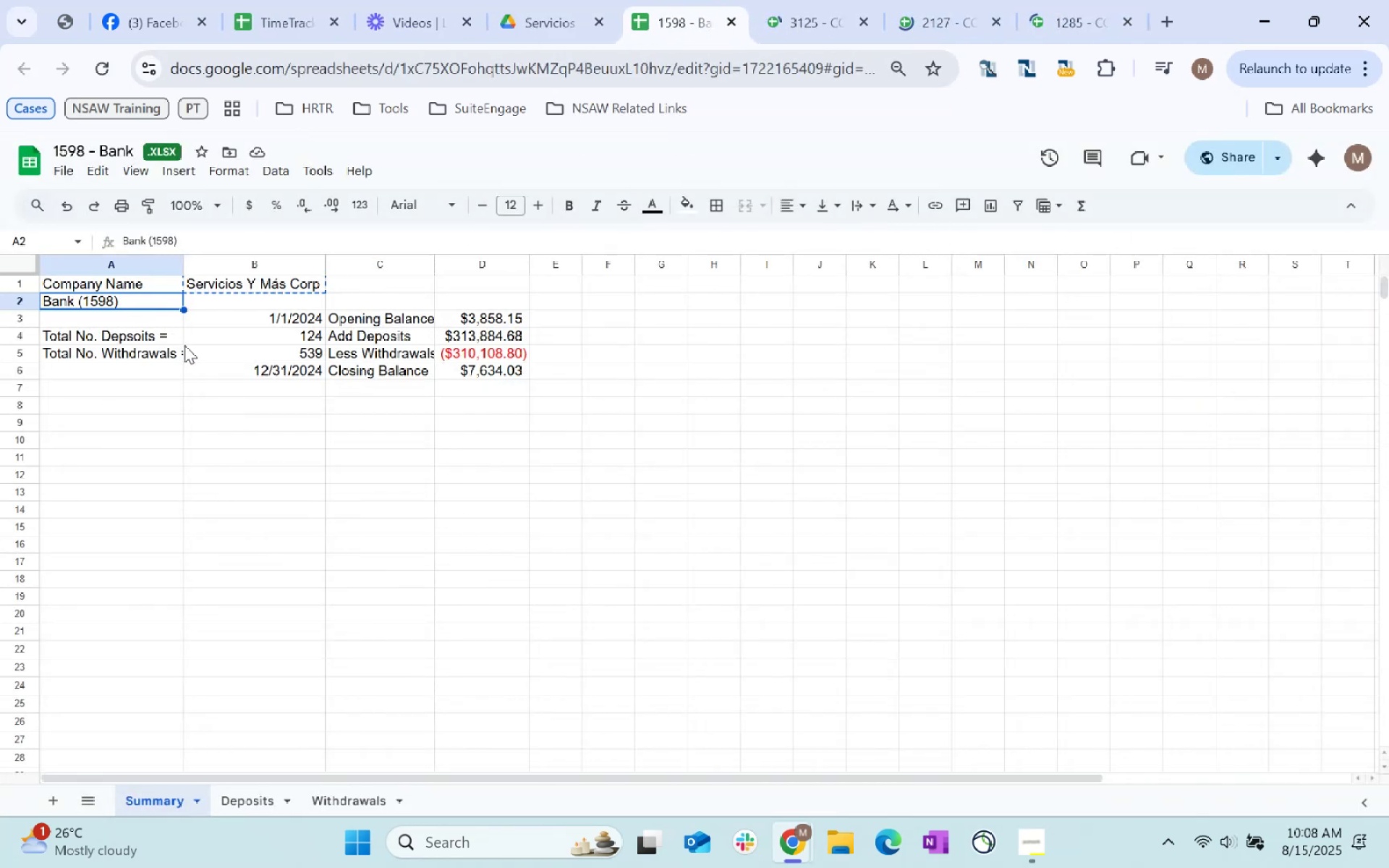 
key(Control+C)
 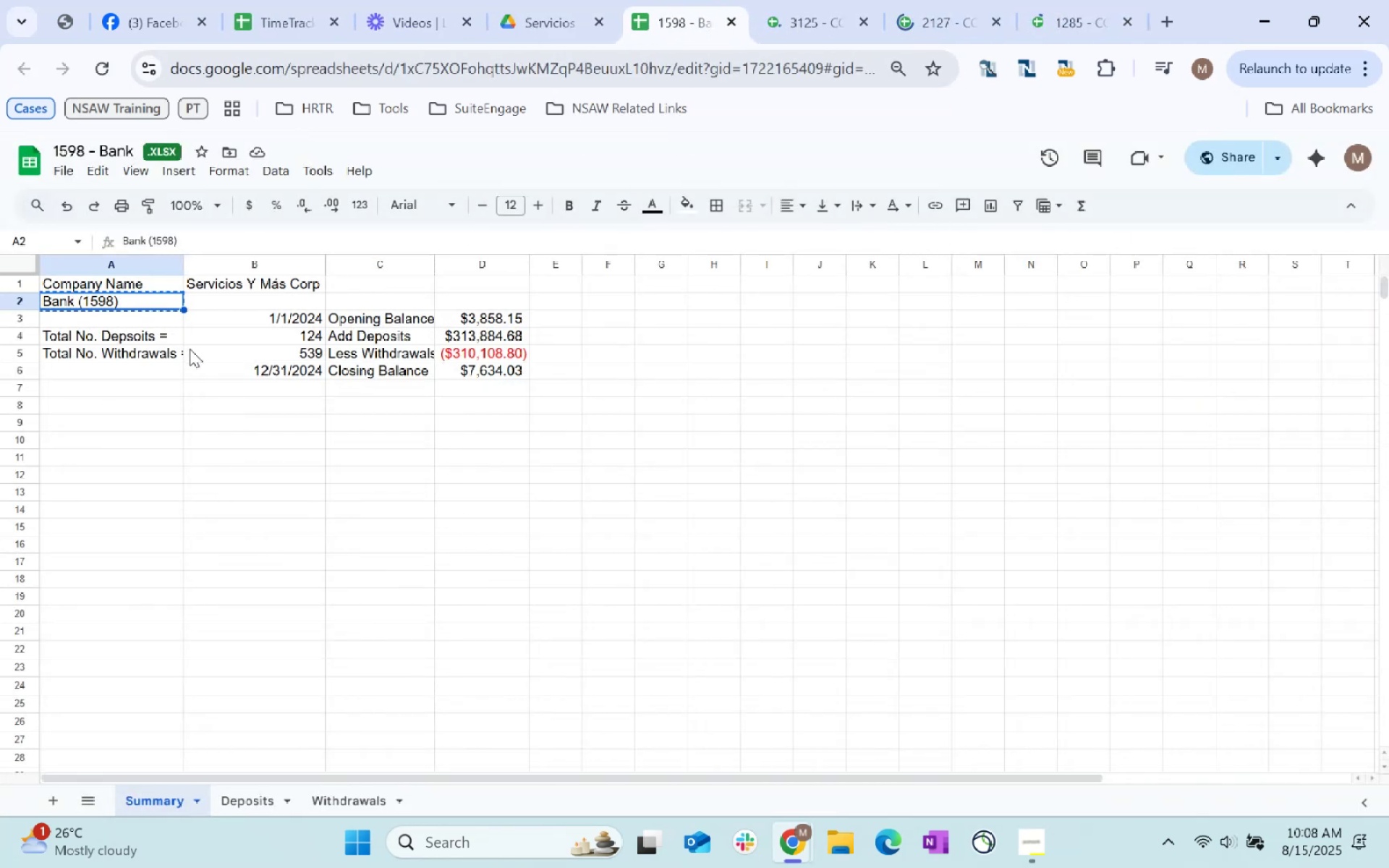 
key(Alt+AltLeft)
 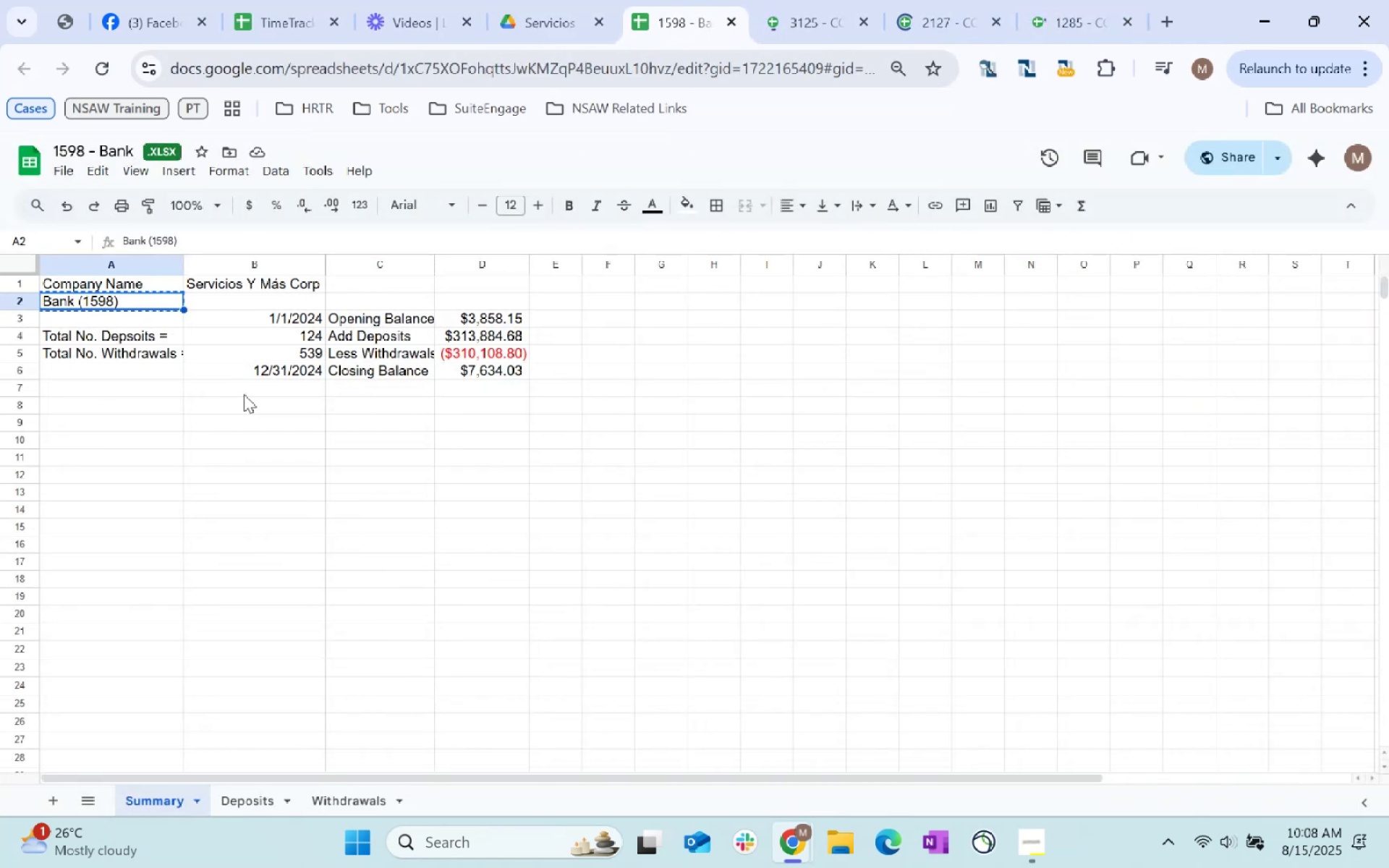 
key(Alt+Tab)
 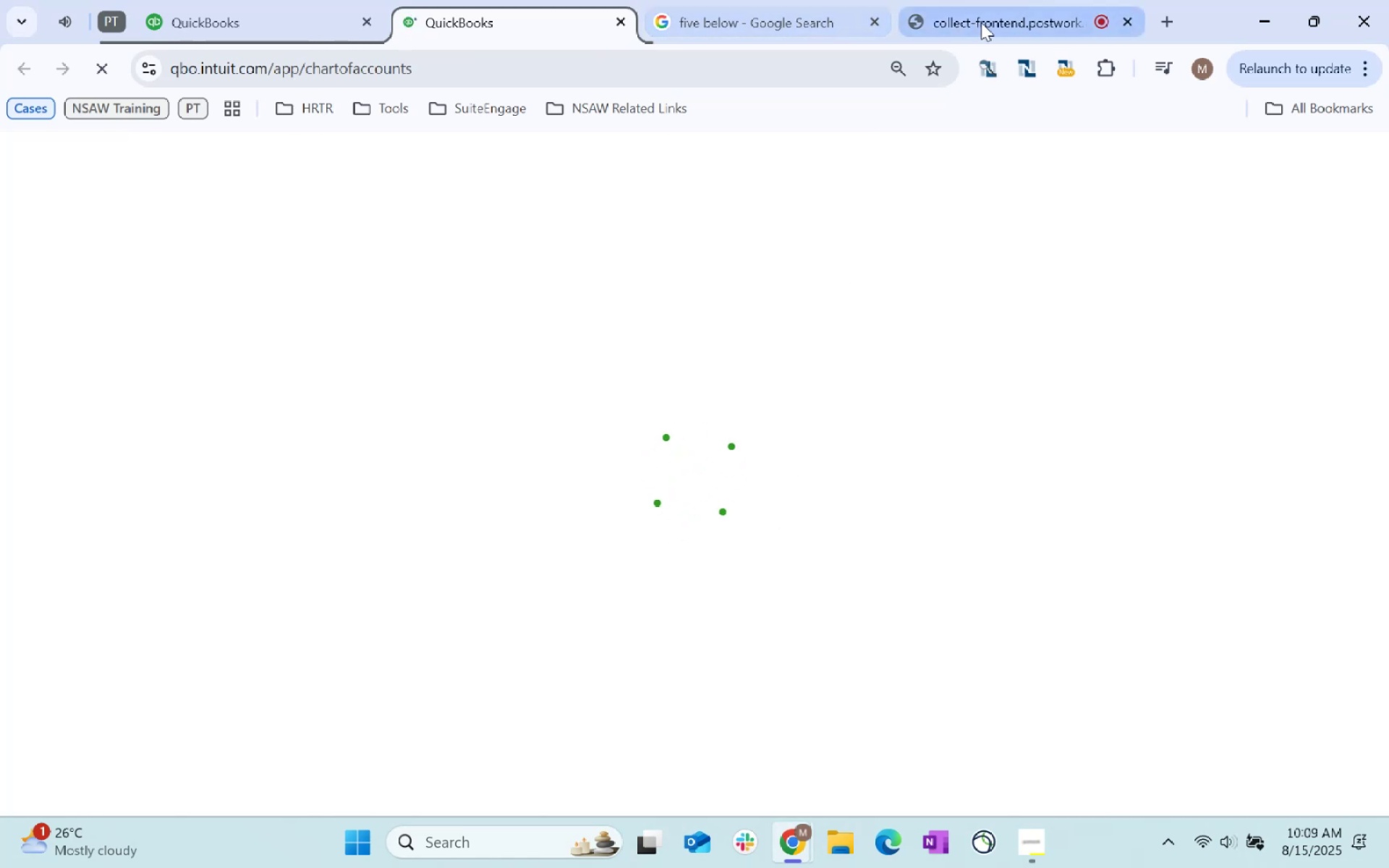 
wait(7.79)
 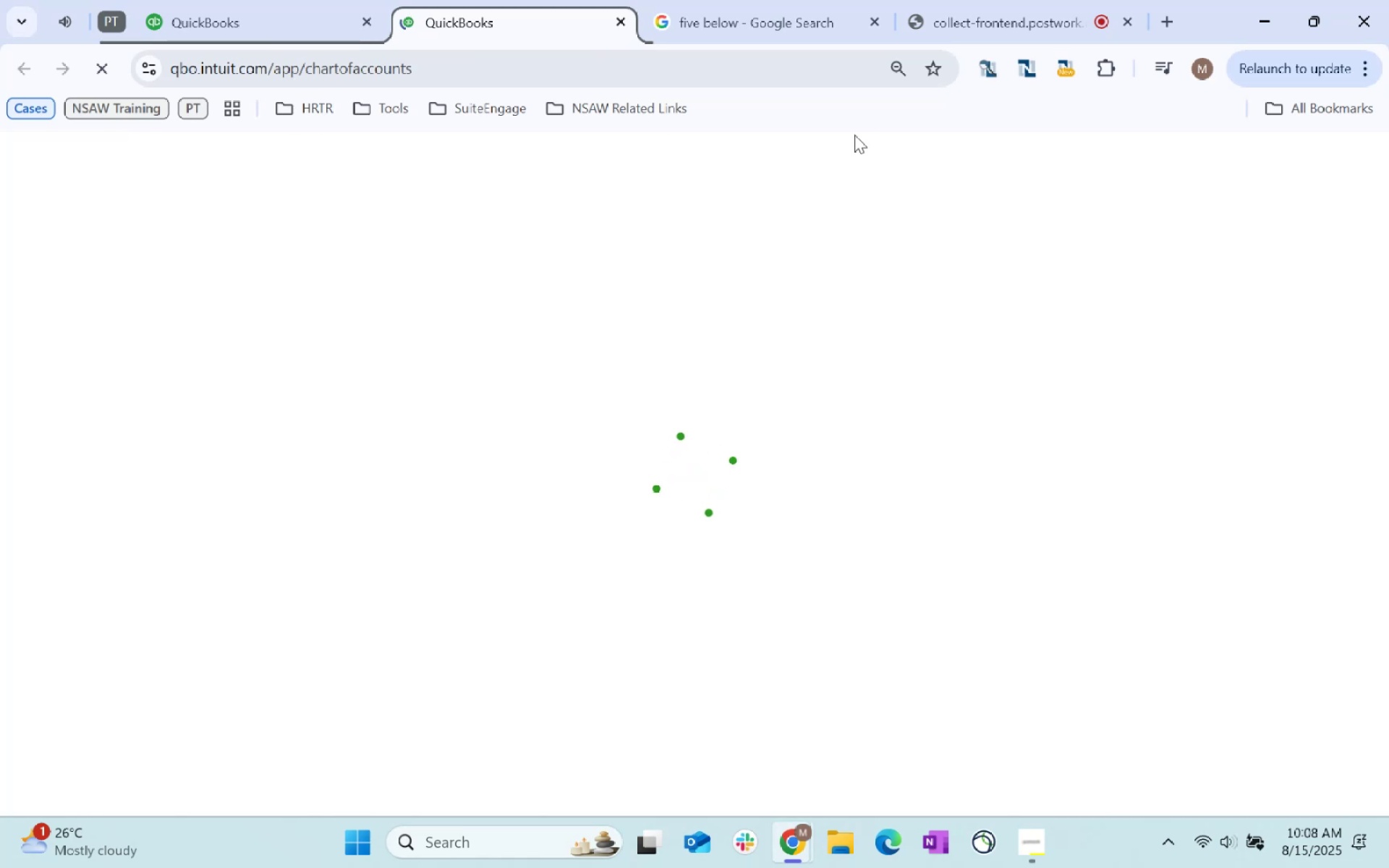 
right_click([922, 15])
 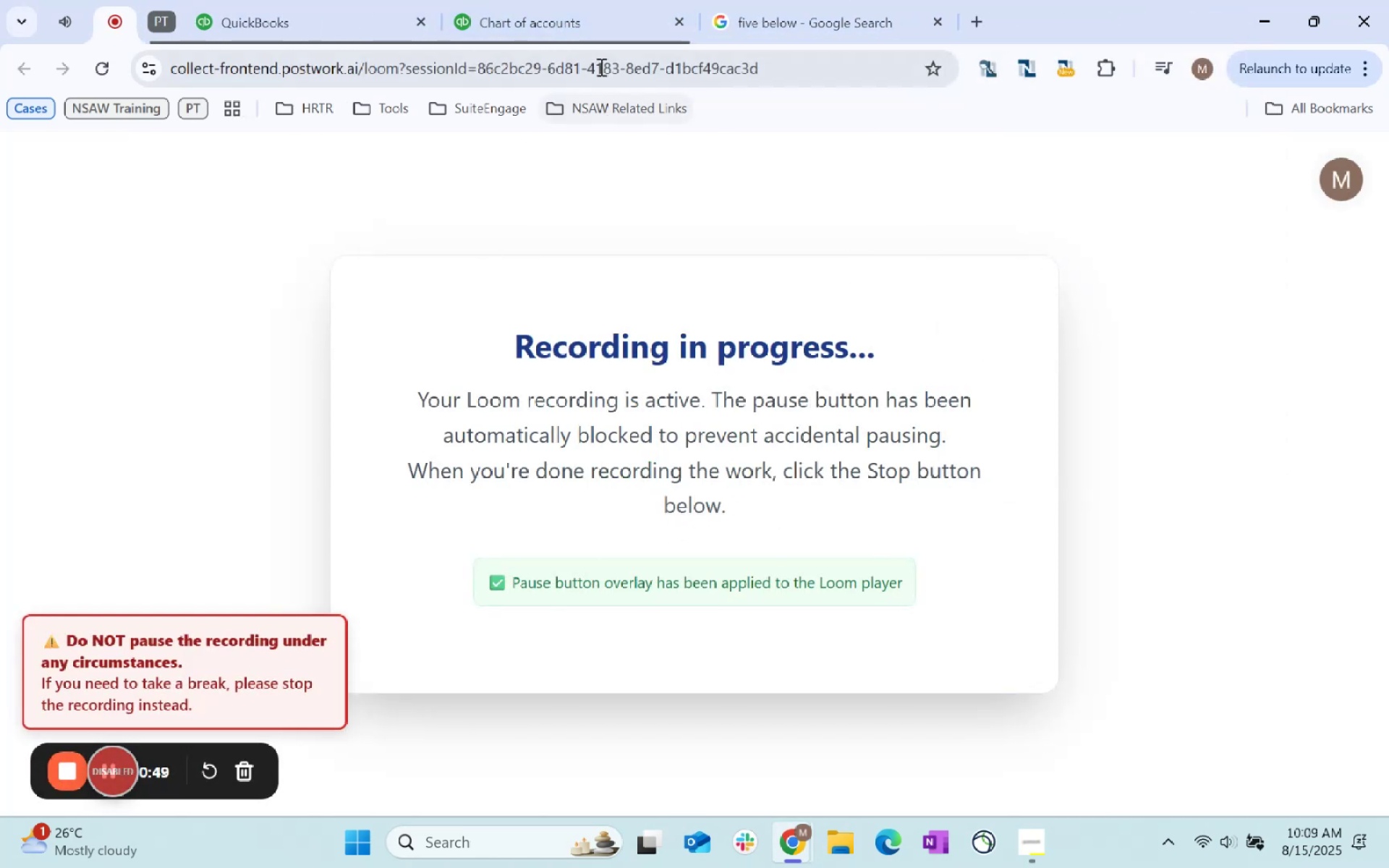 
wait(6.35)
 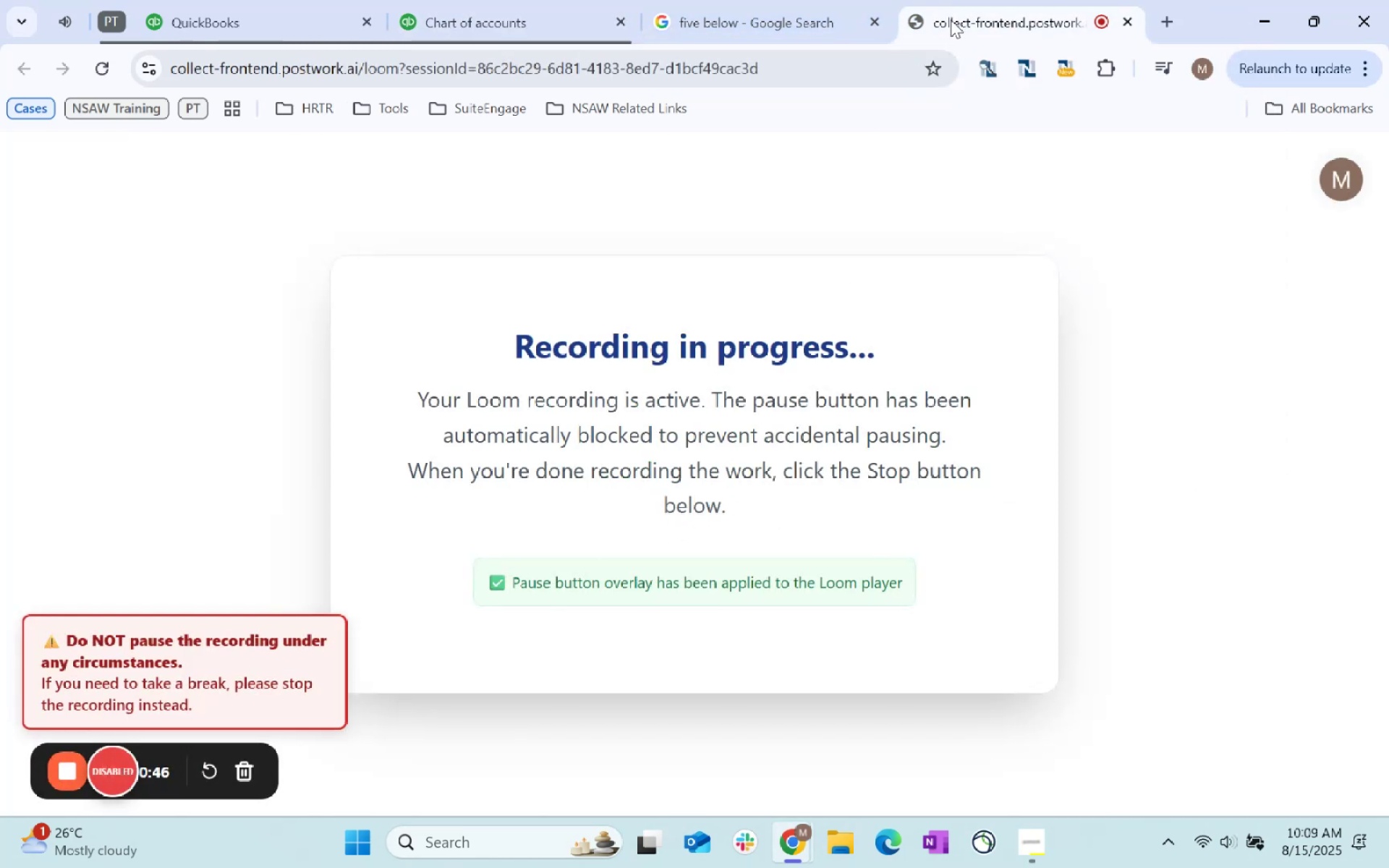 
left_click([800, 21])
 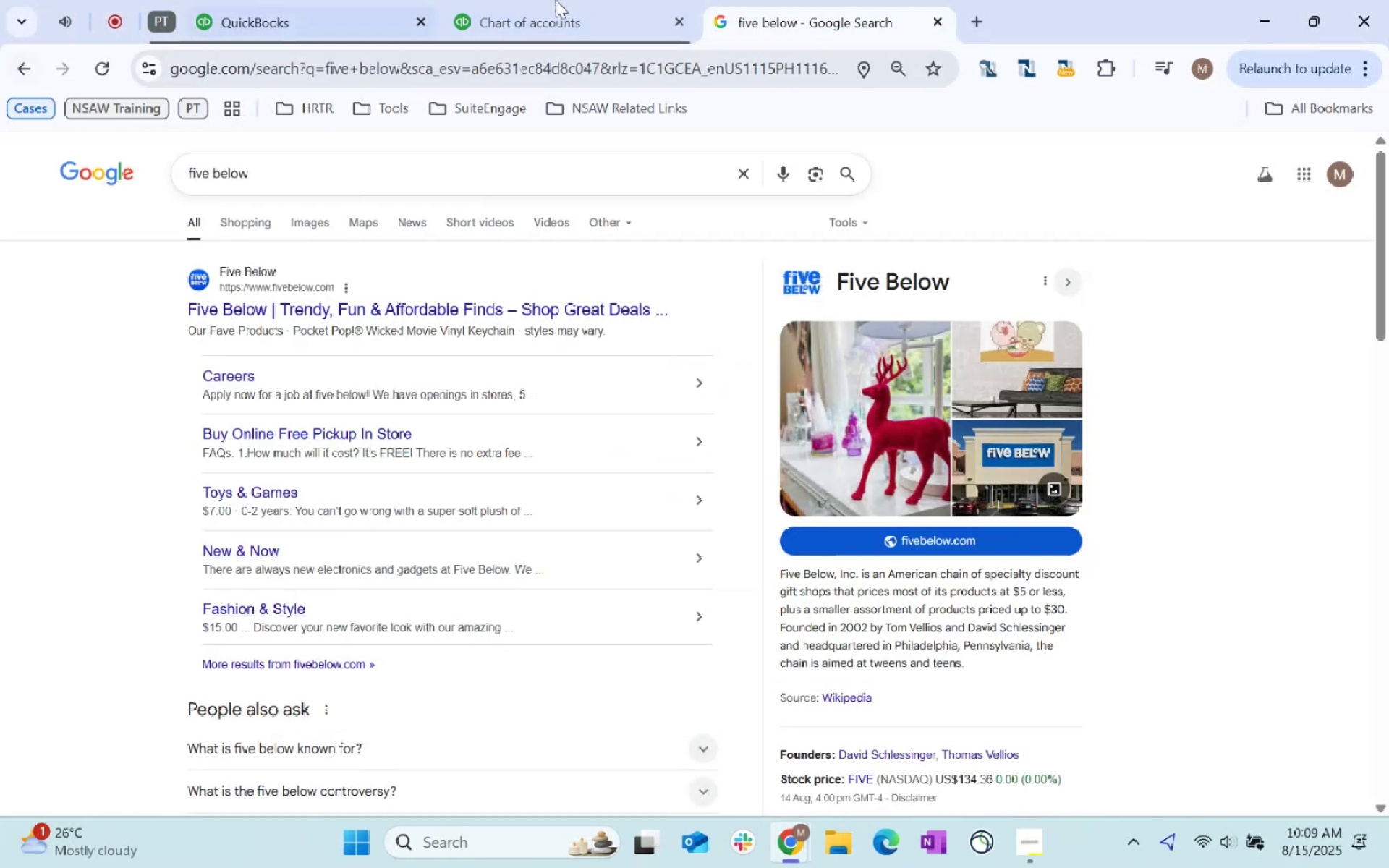 
left_click([557, 15])
 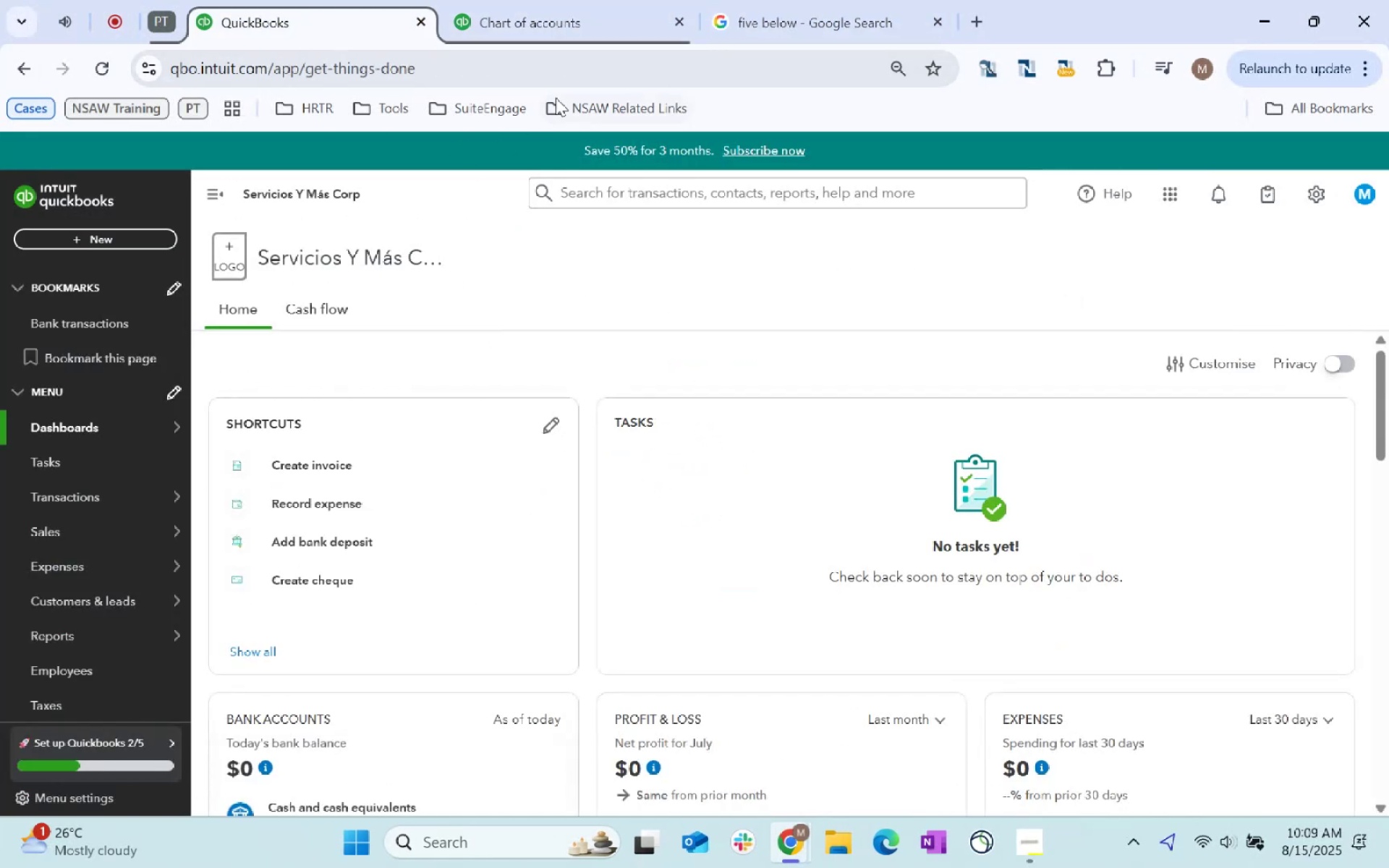 
left_click([572, 26])
 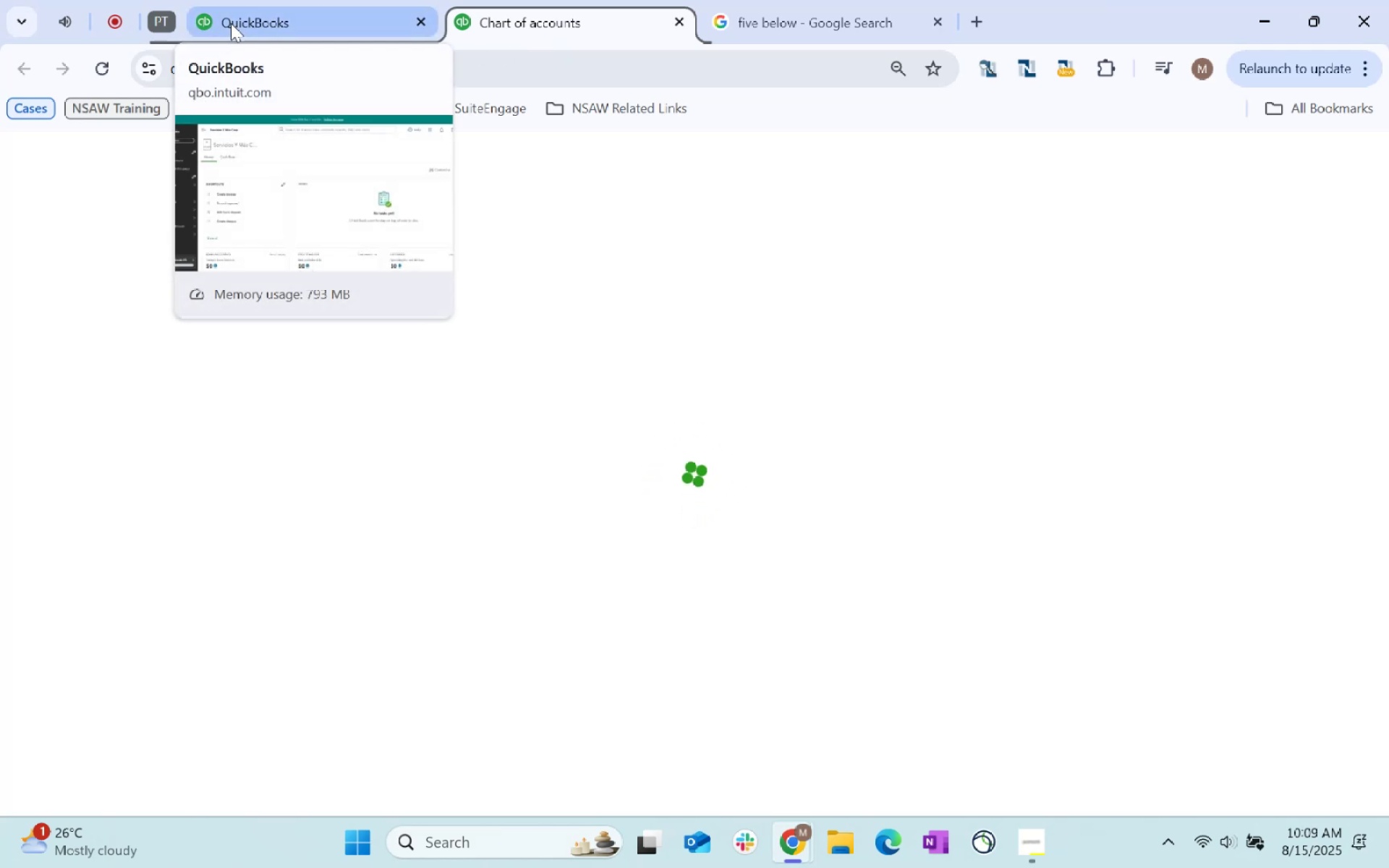 
wait(6.45)
 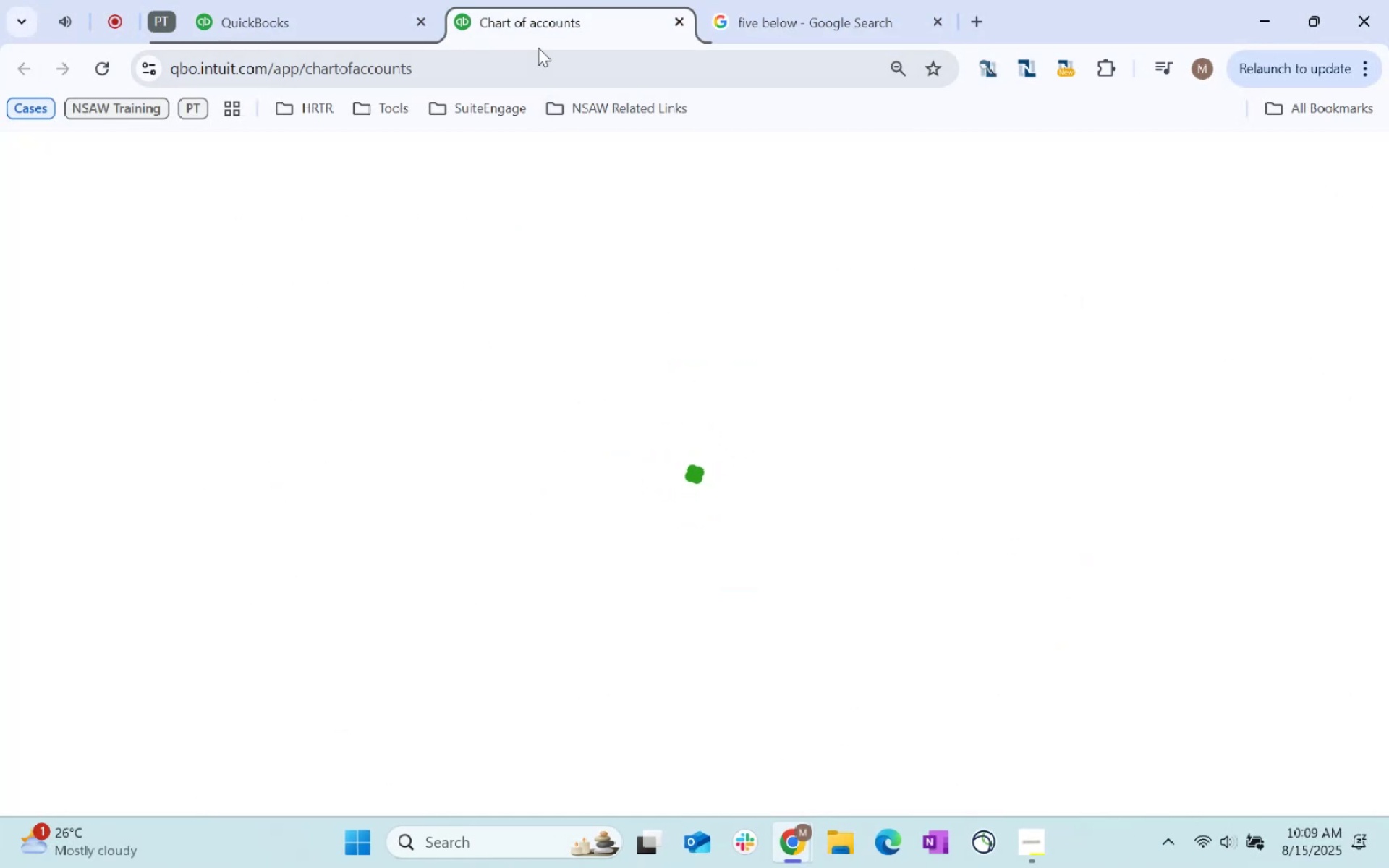 
left_click([680, 21])
 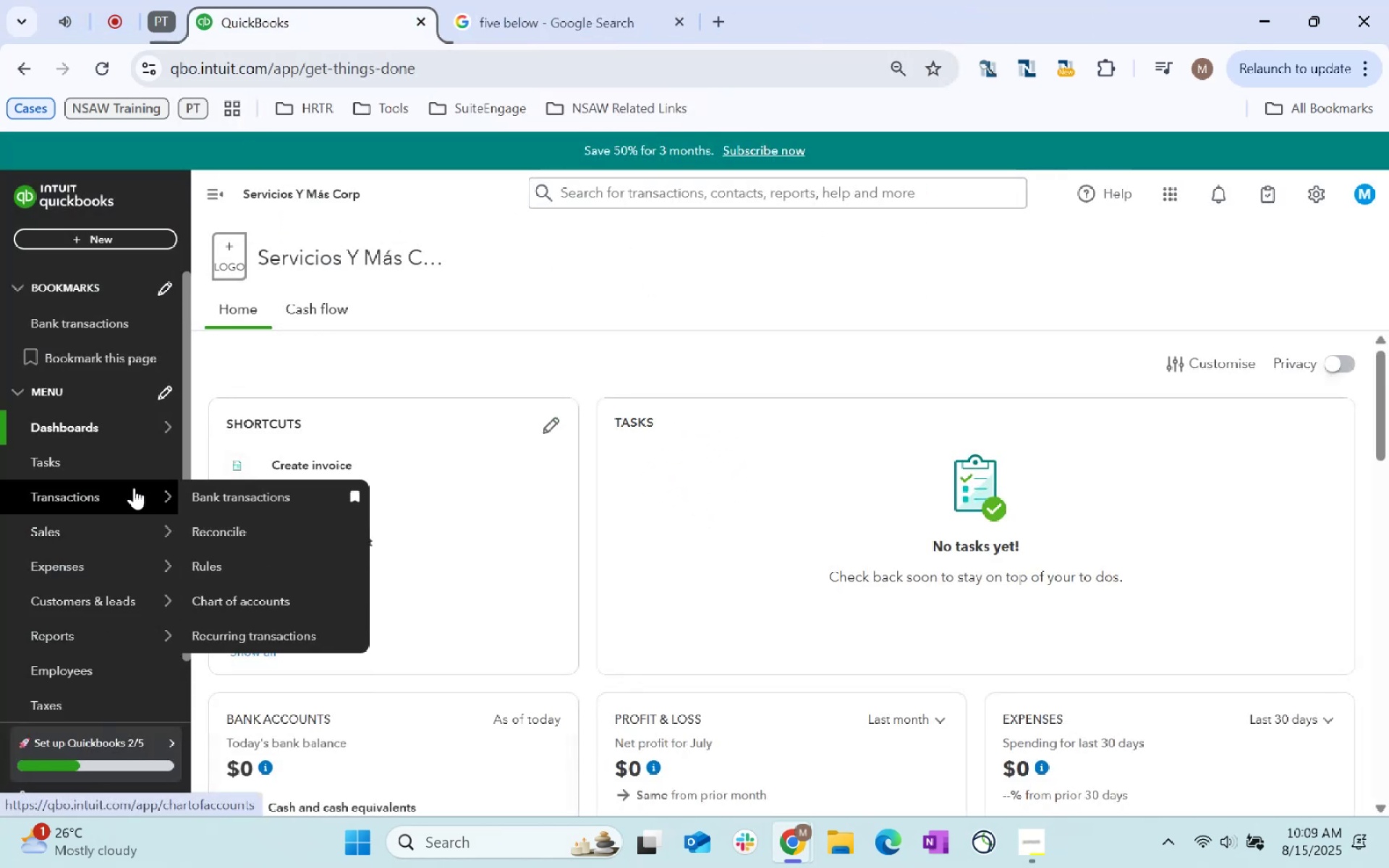 
key(Control+ControlLeft)
 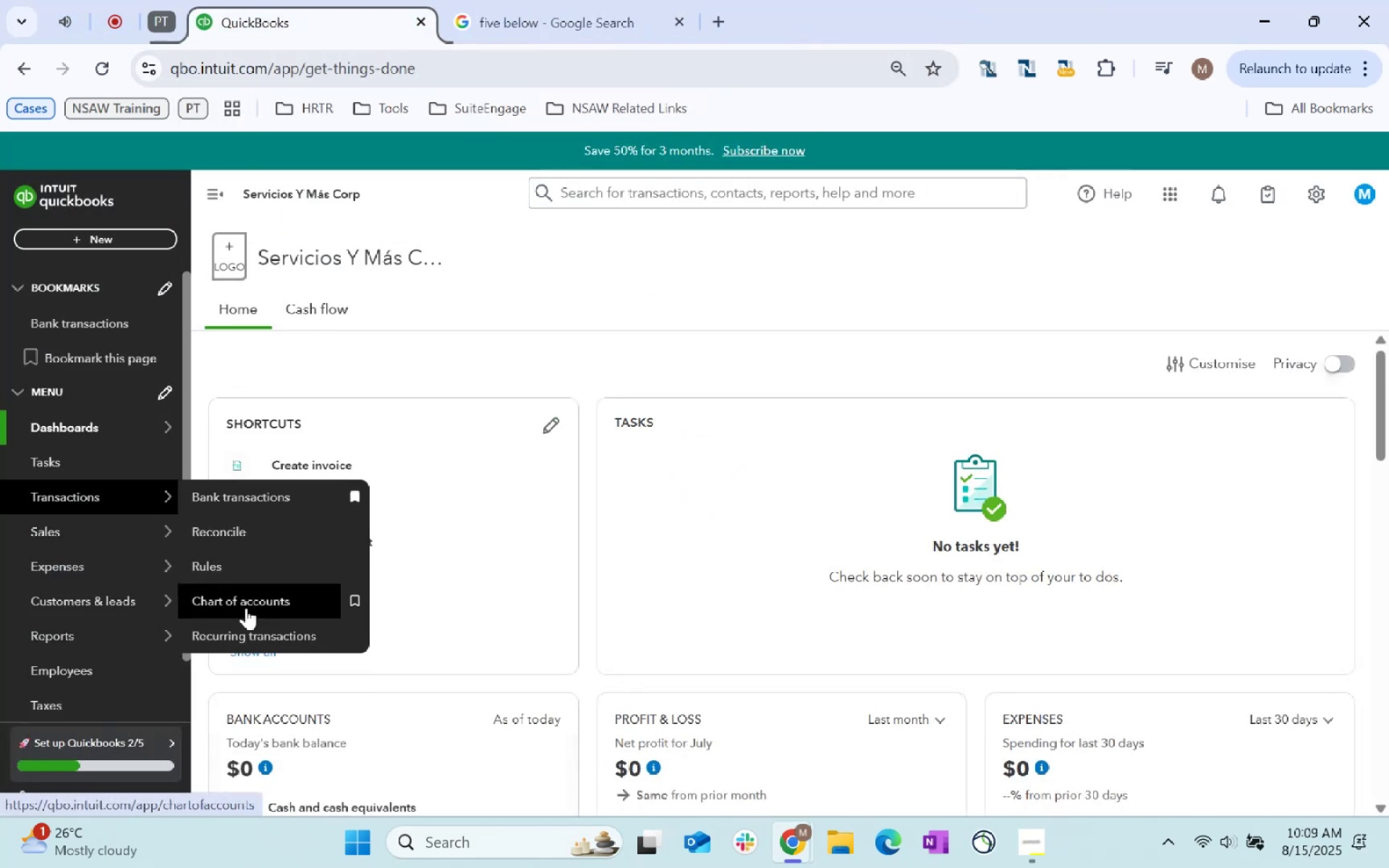 
left_click([246, 608])
 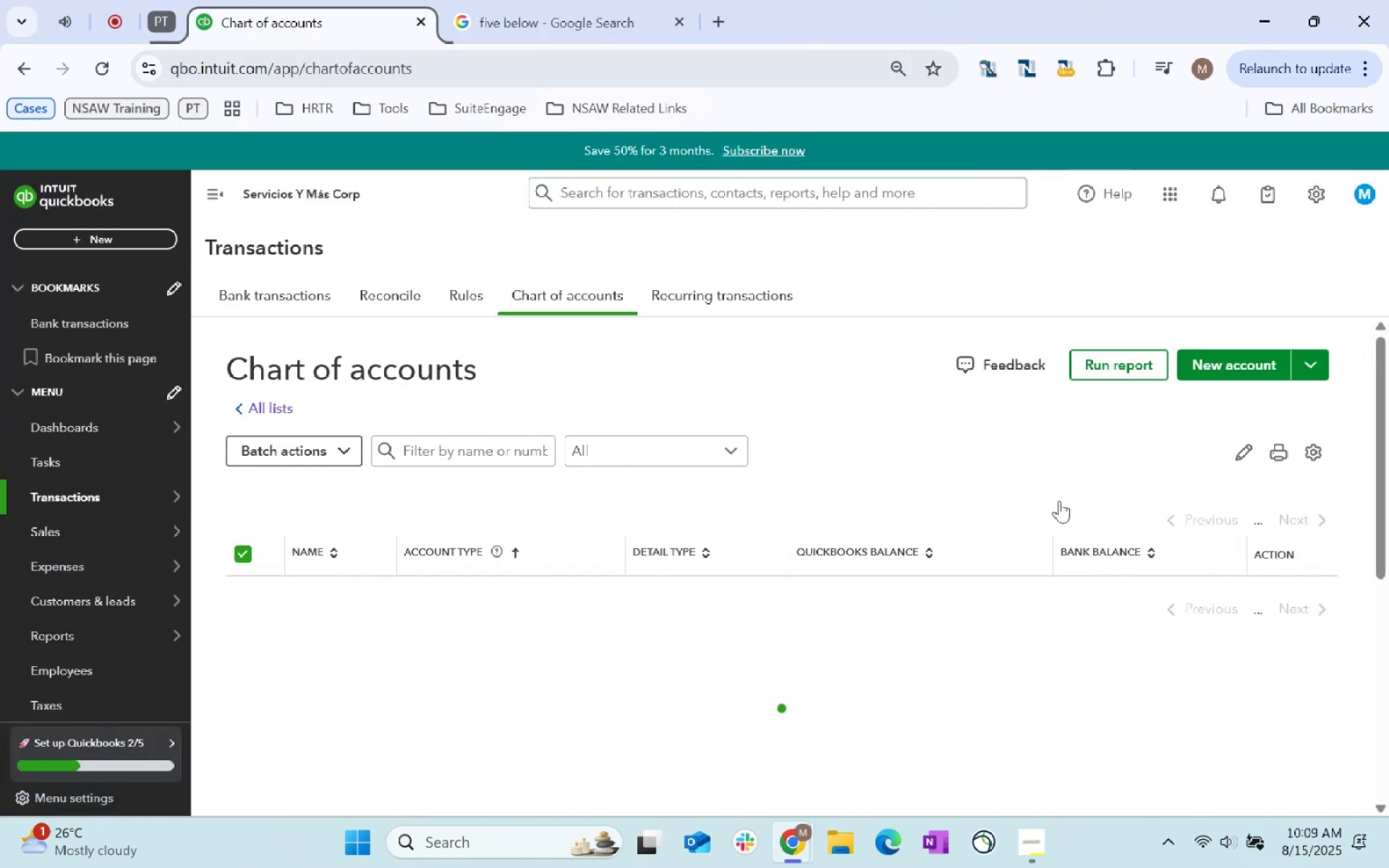 
left_click([1241, 364])
 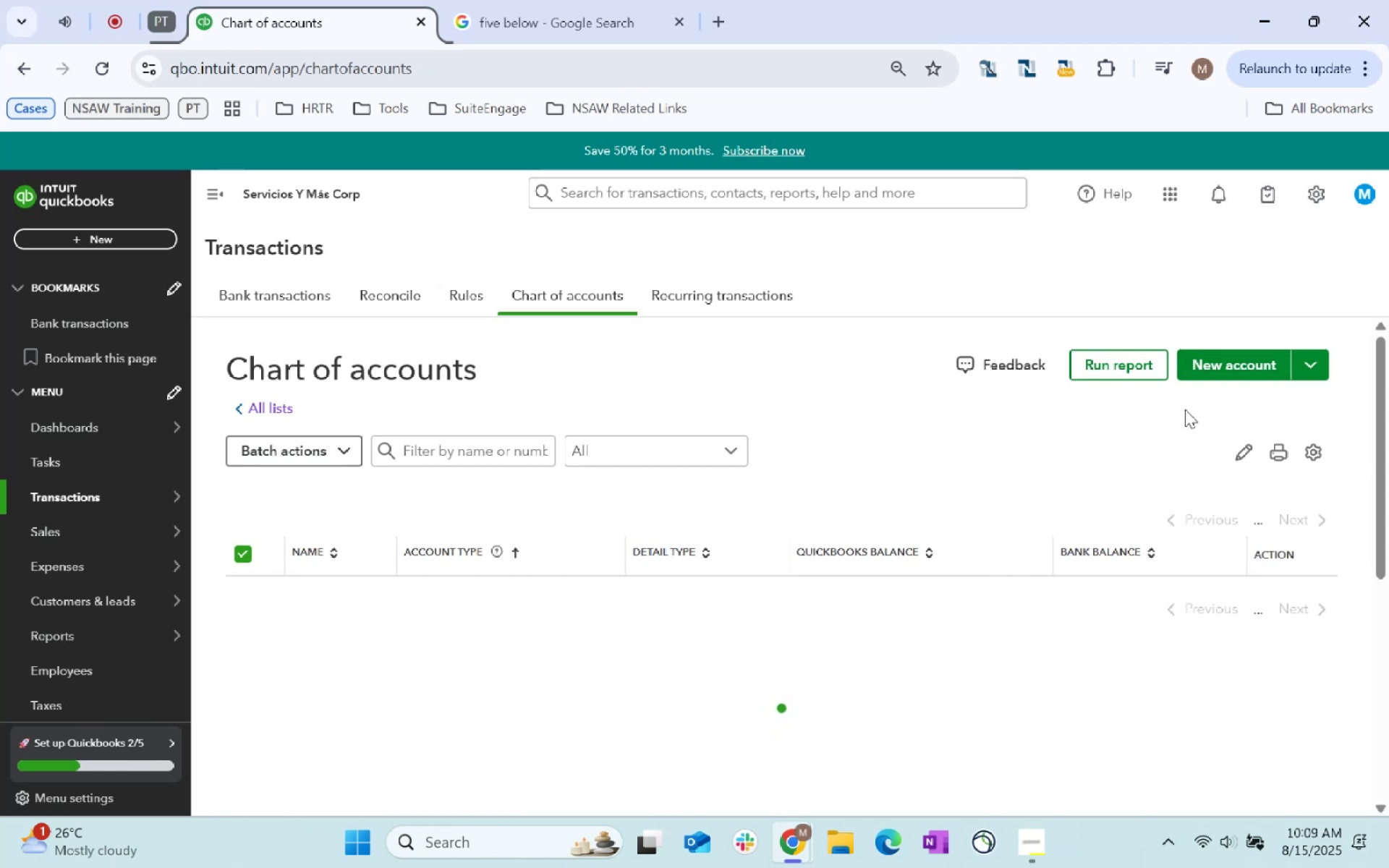 
wait(7.25)
 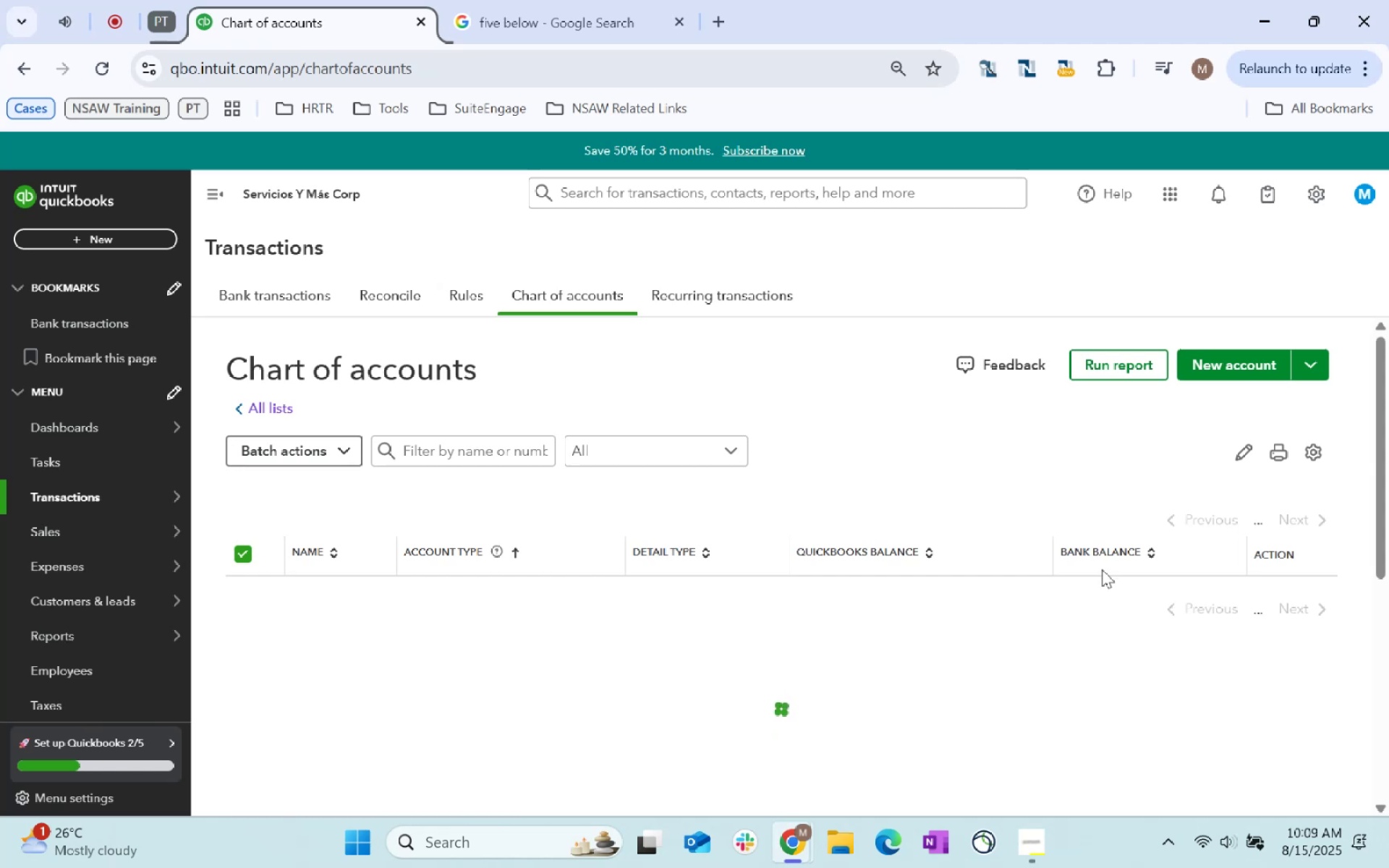 
left_click([1224, 367])
 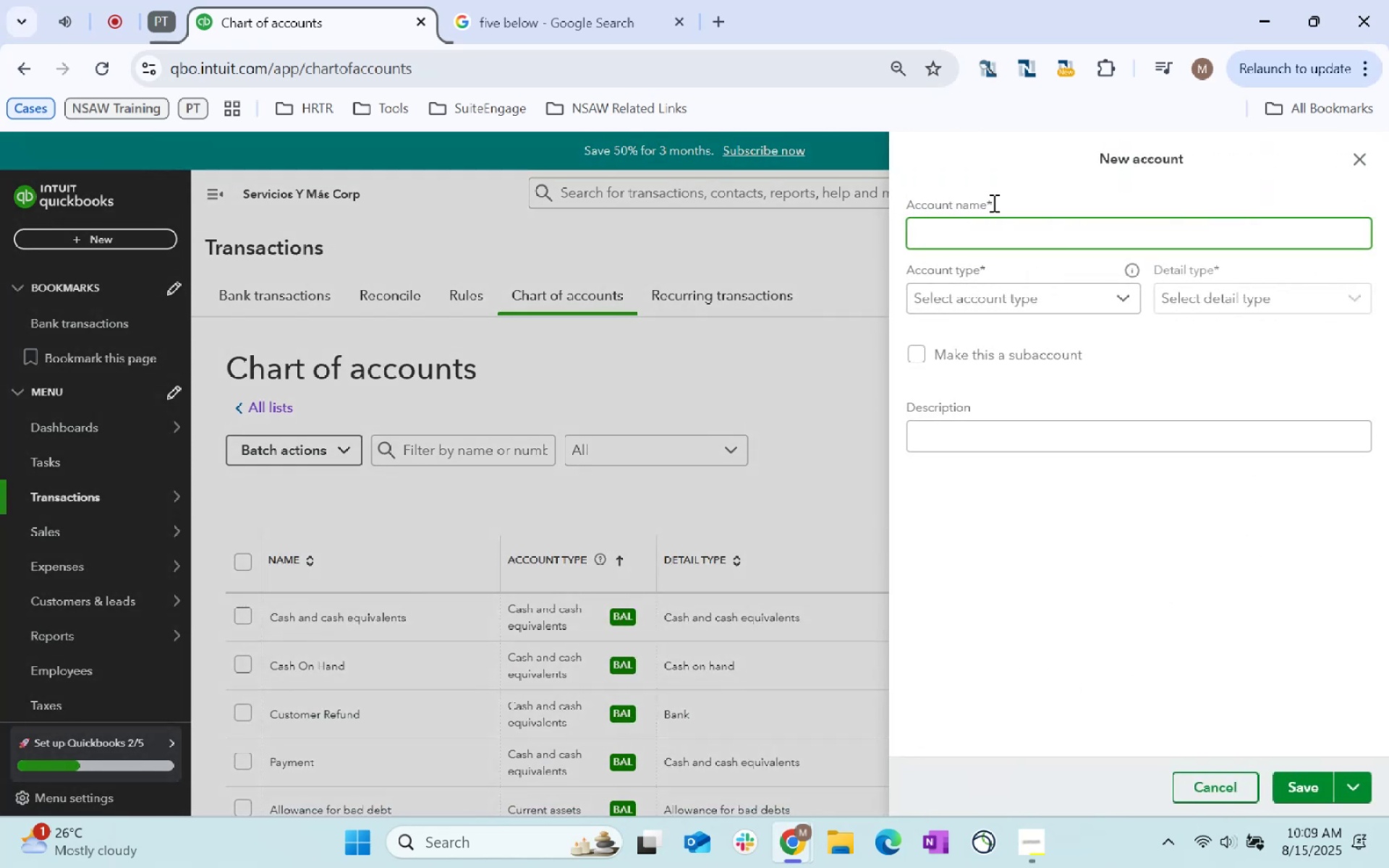 
left_click([1001, 246])
 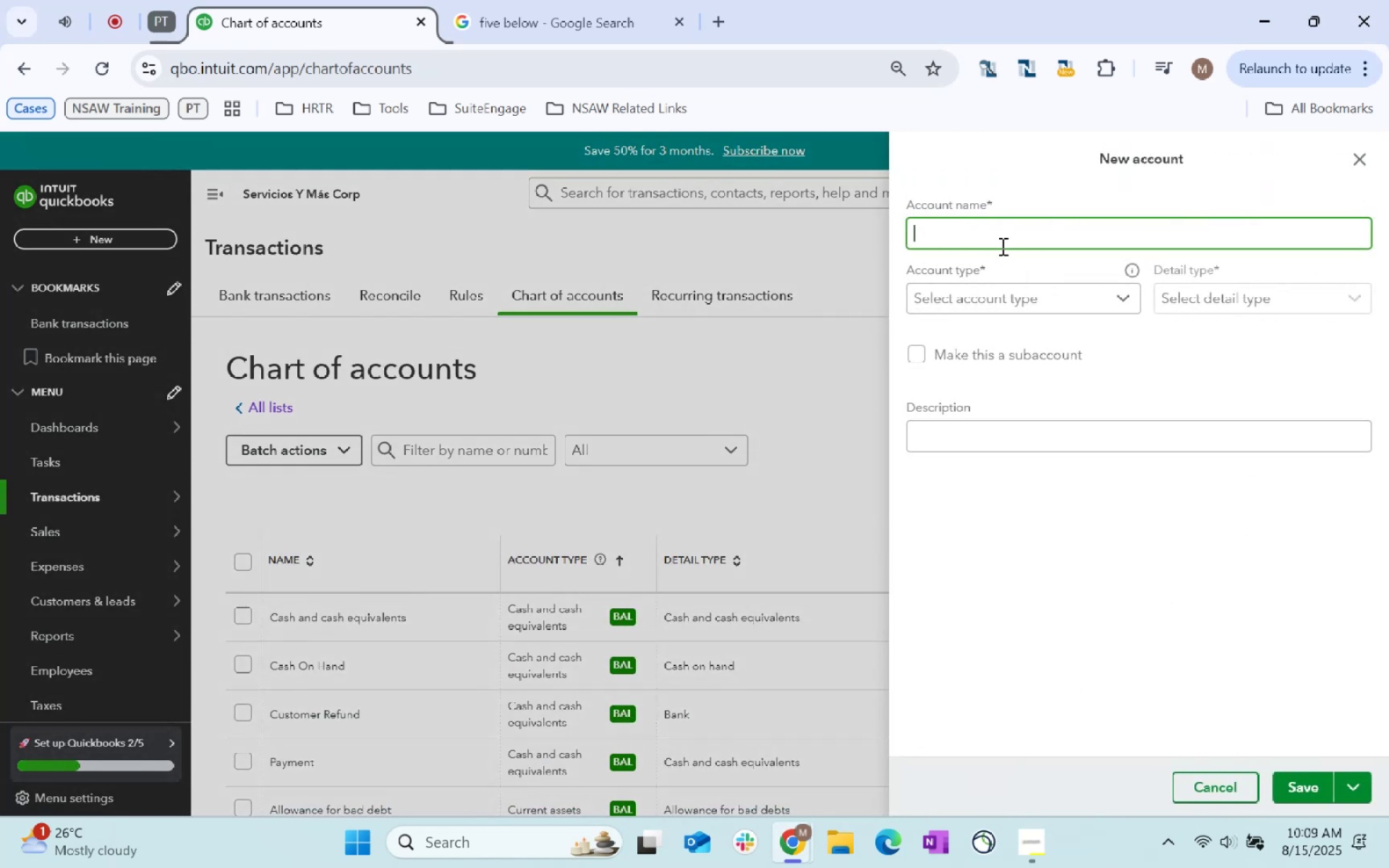 
key(Control+ControlLeft)
 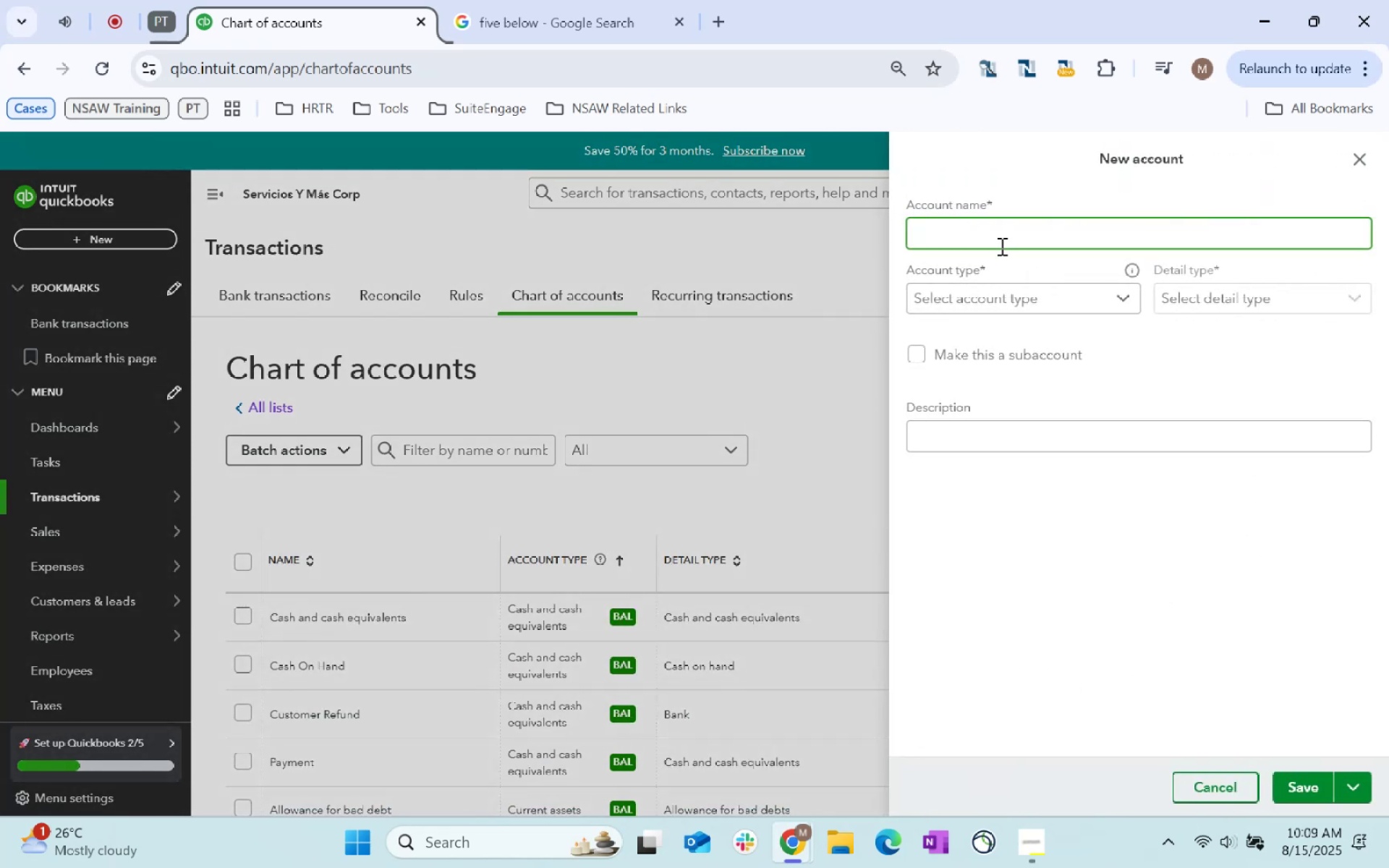 
key(Control+V)
 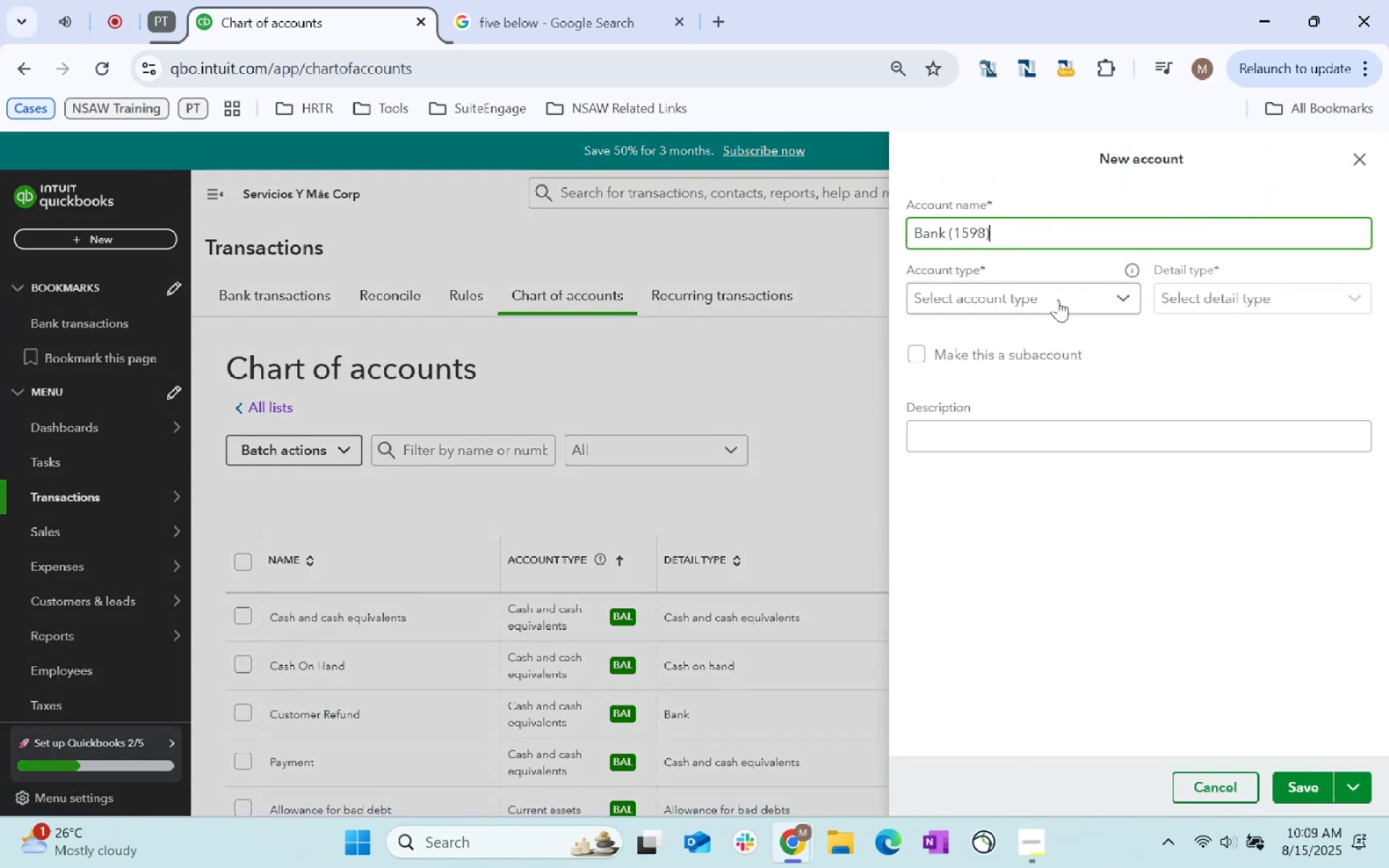 
left_click([1058, 299])
 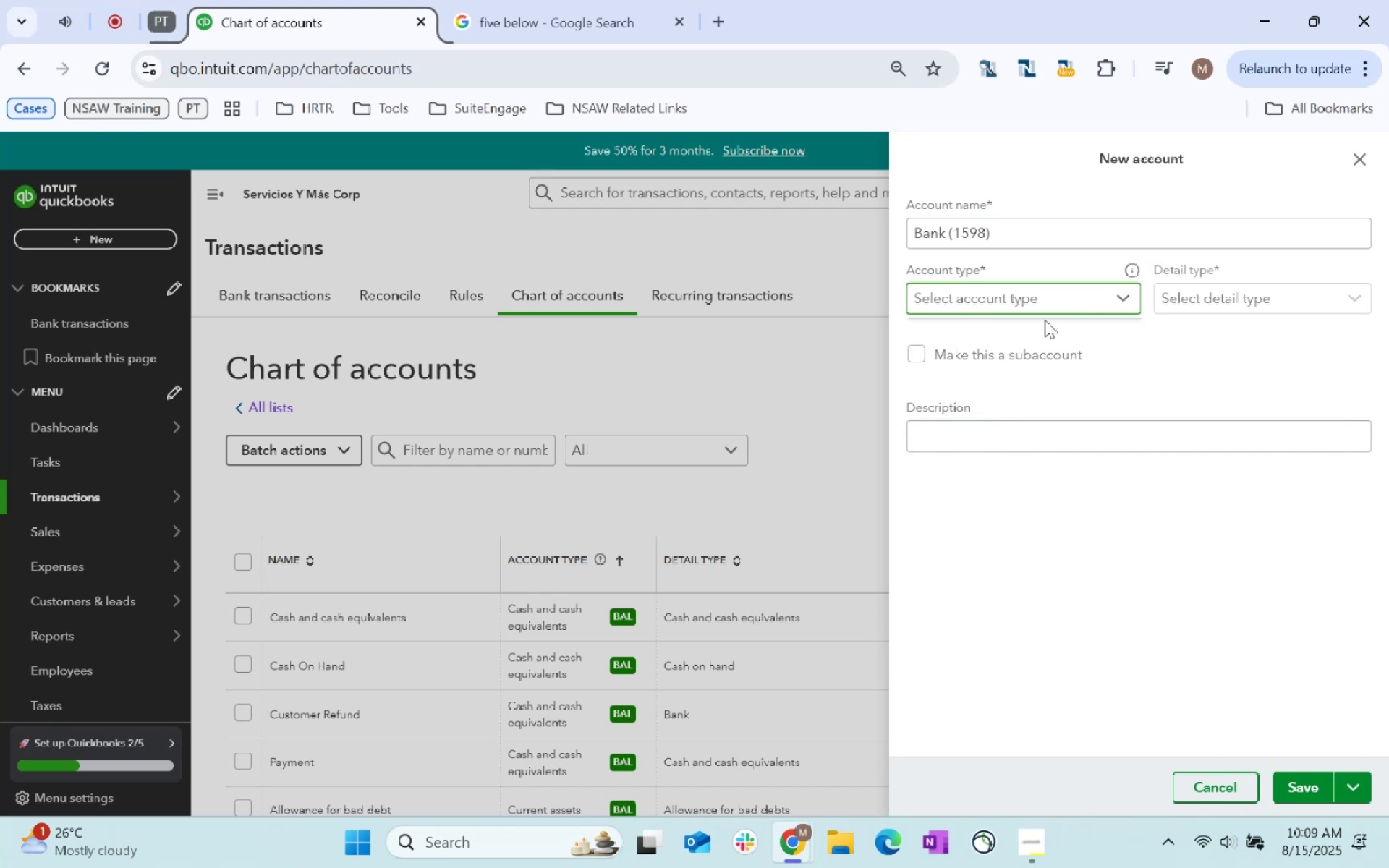 
mouse_move([1029, 328])
 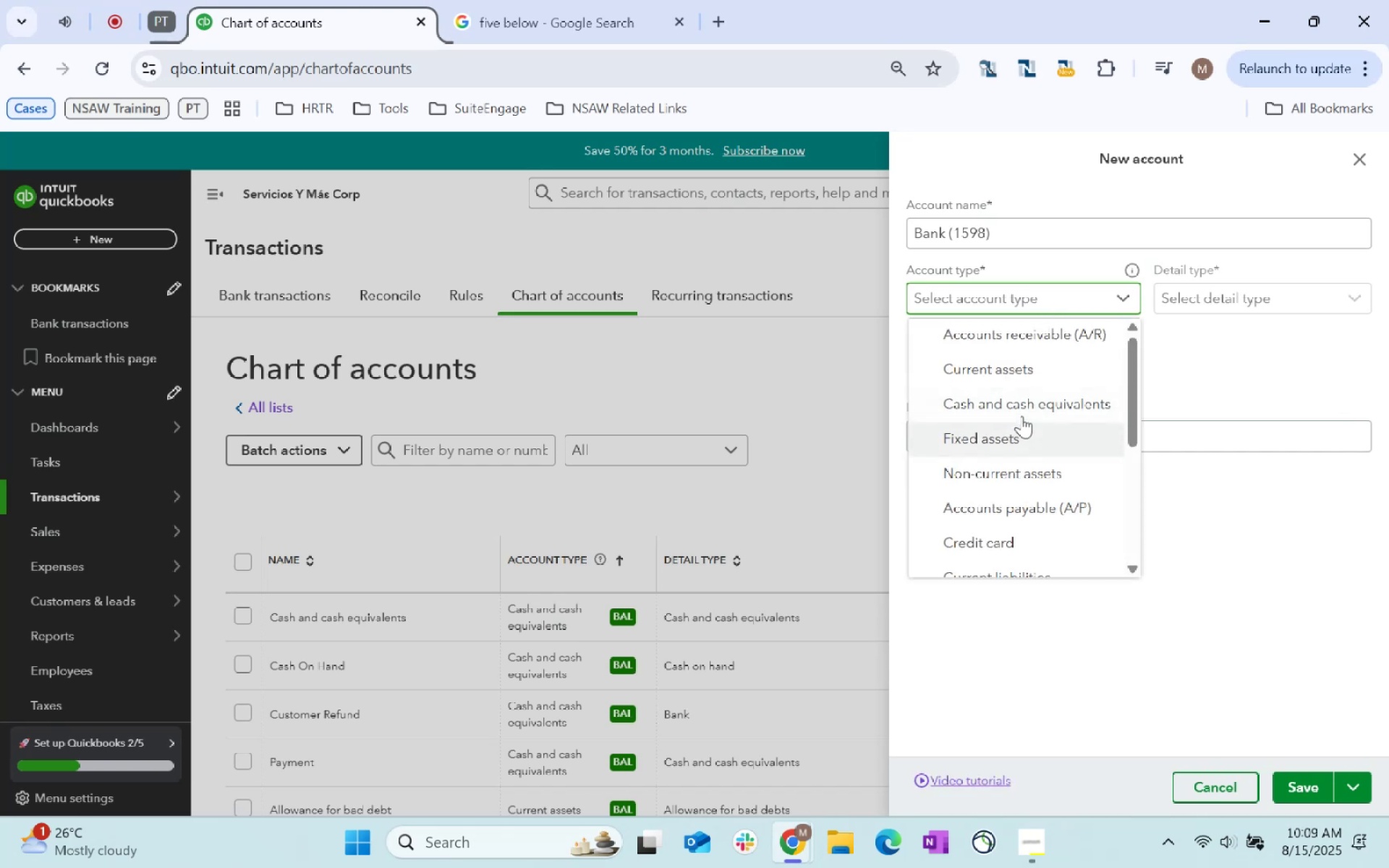 
left_click([1027, 398])
 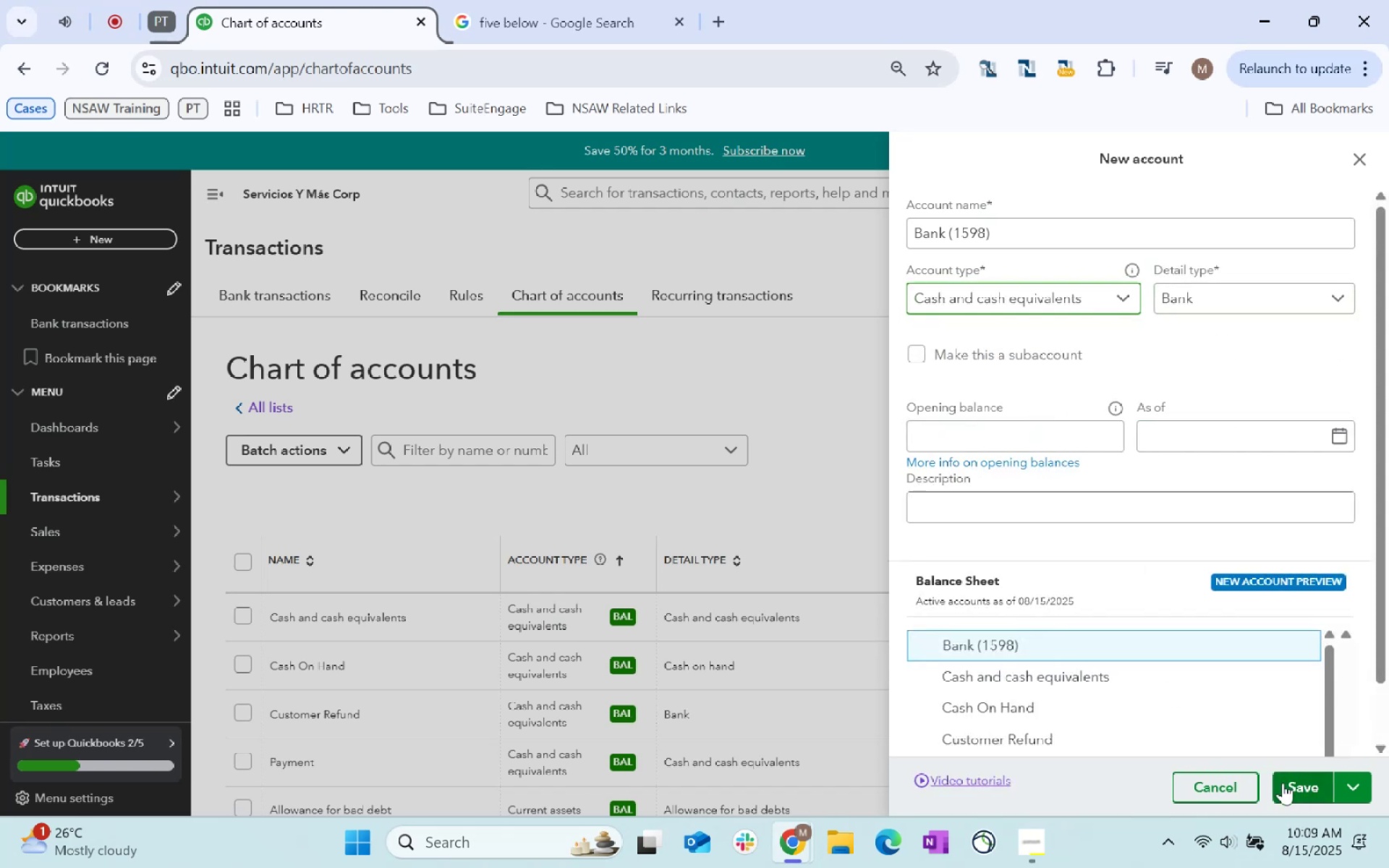 
key(Alt+AltLeft)
 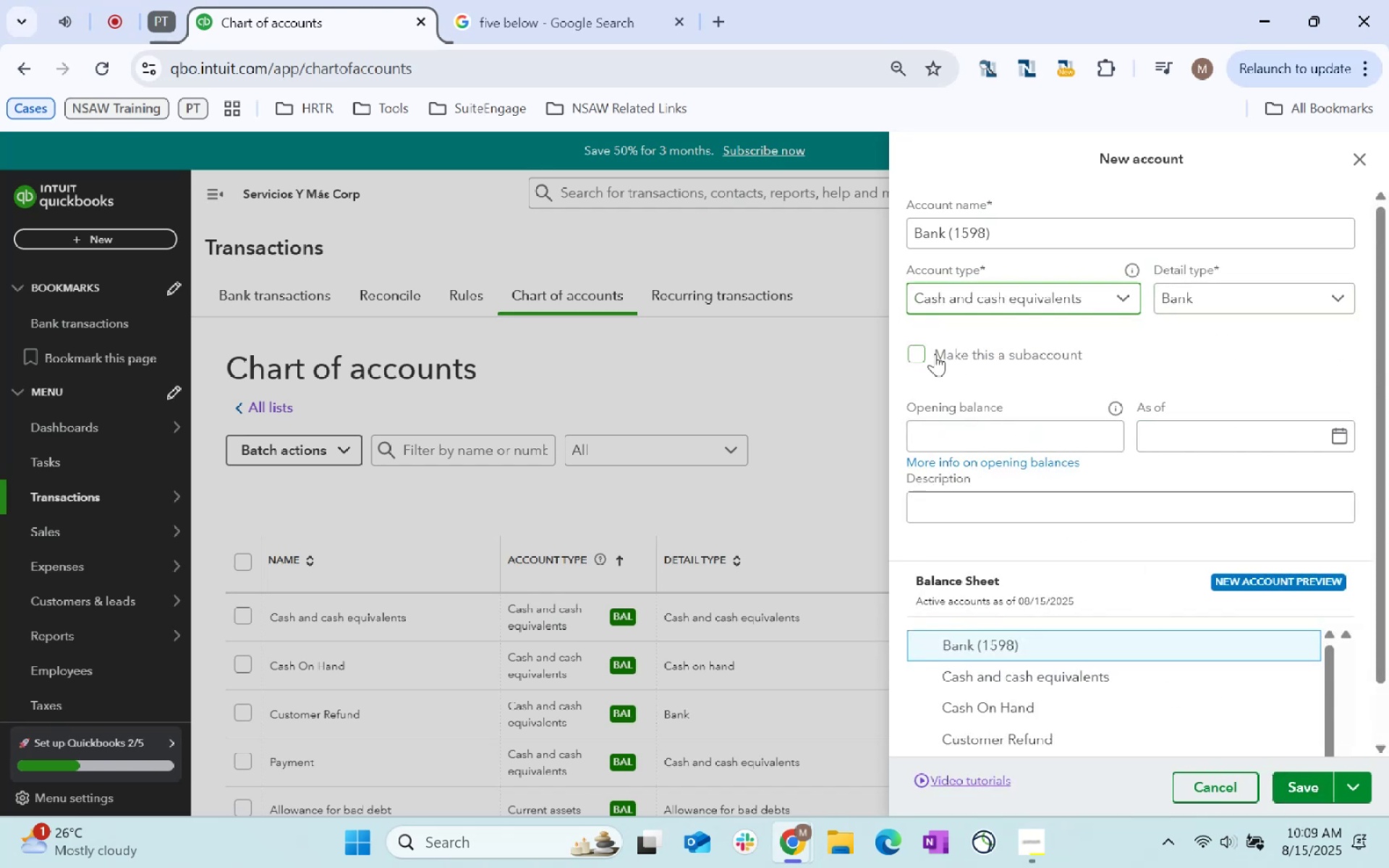 
key(Alt+Tab)
 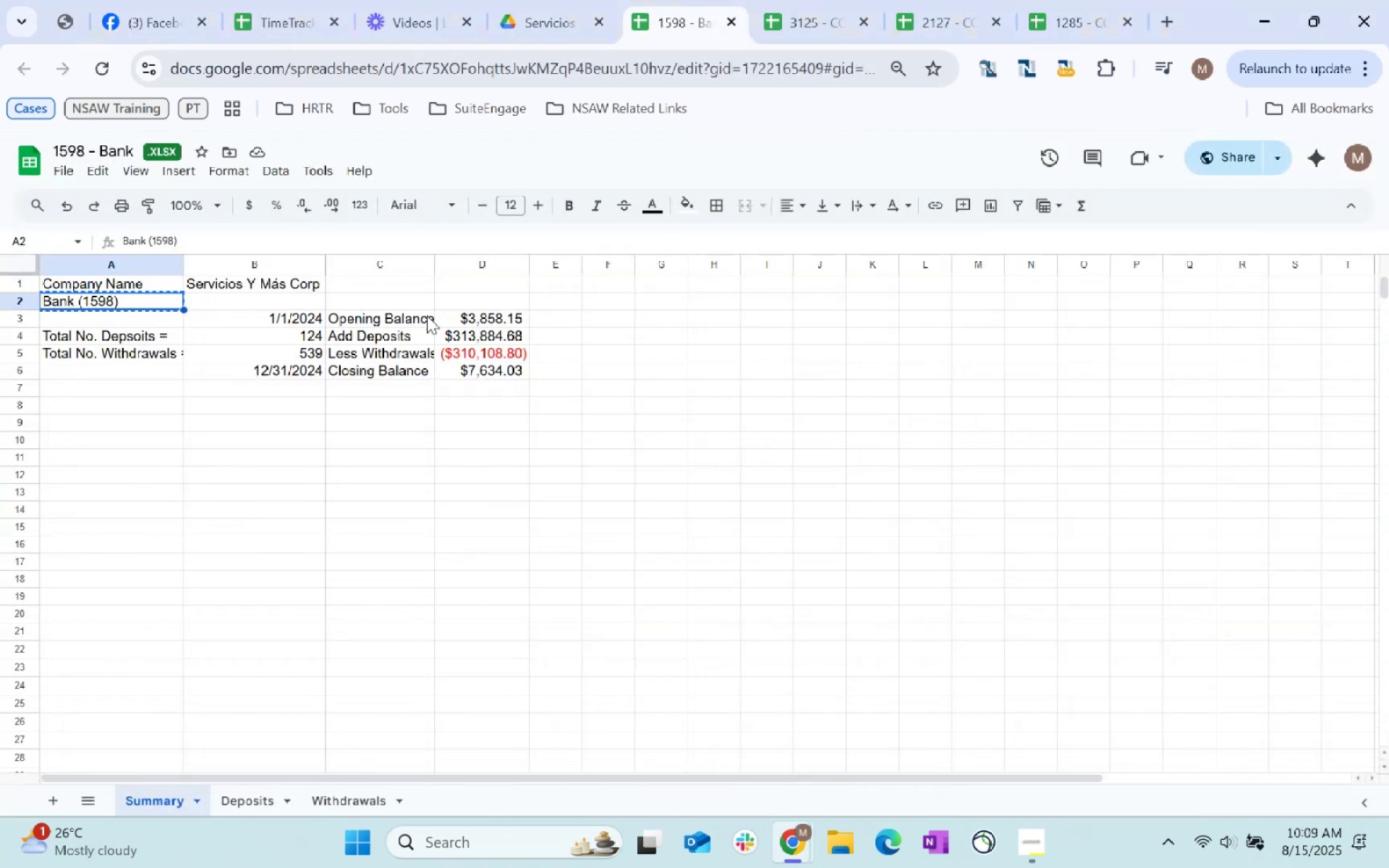 
left_click([500, 315])
 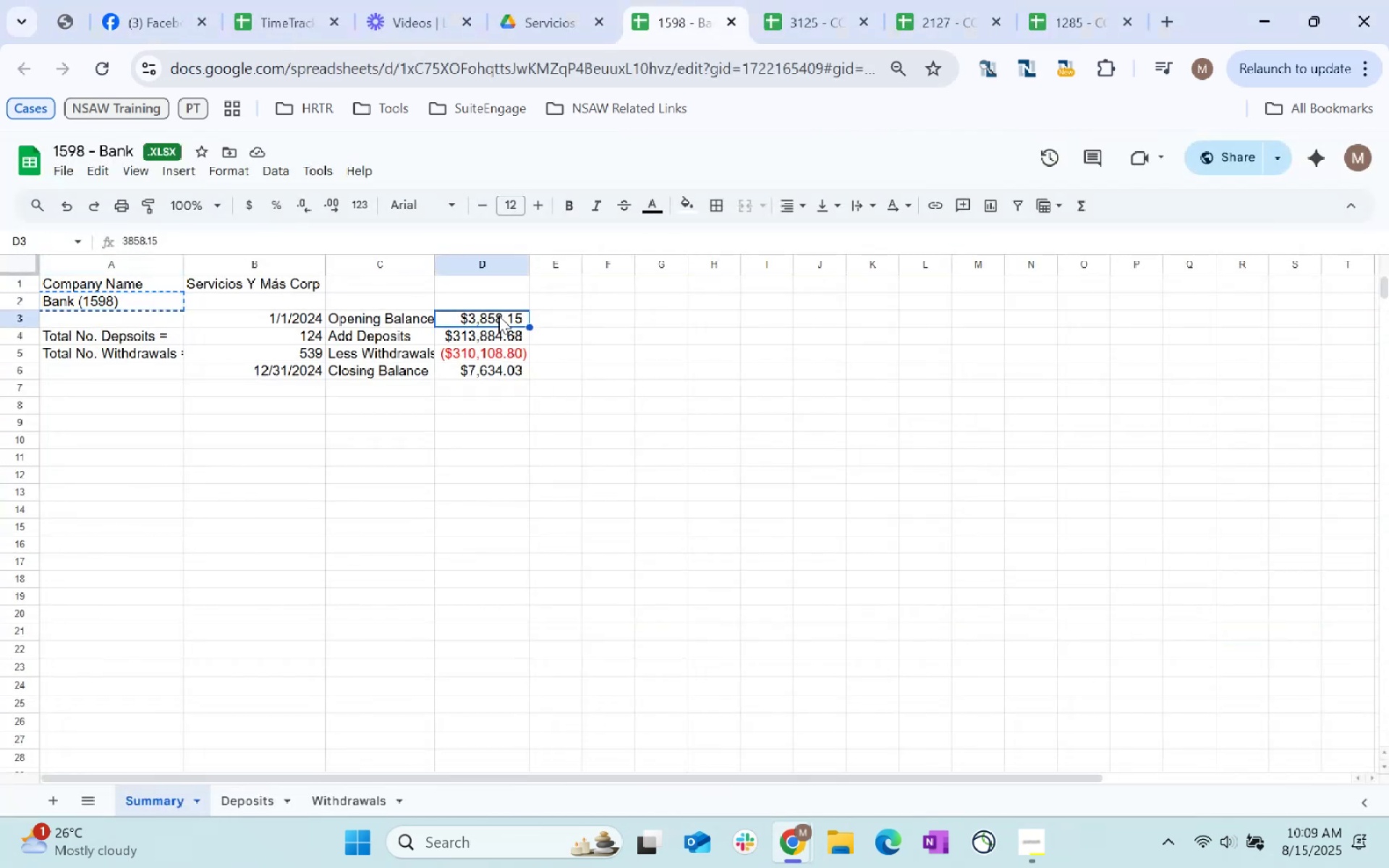 
key(Control+C)
 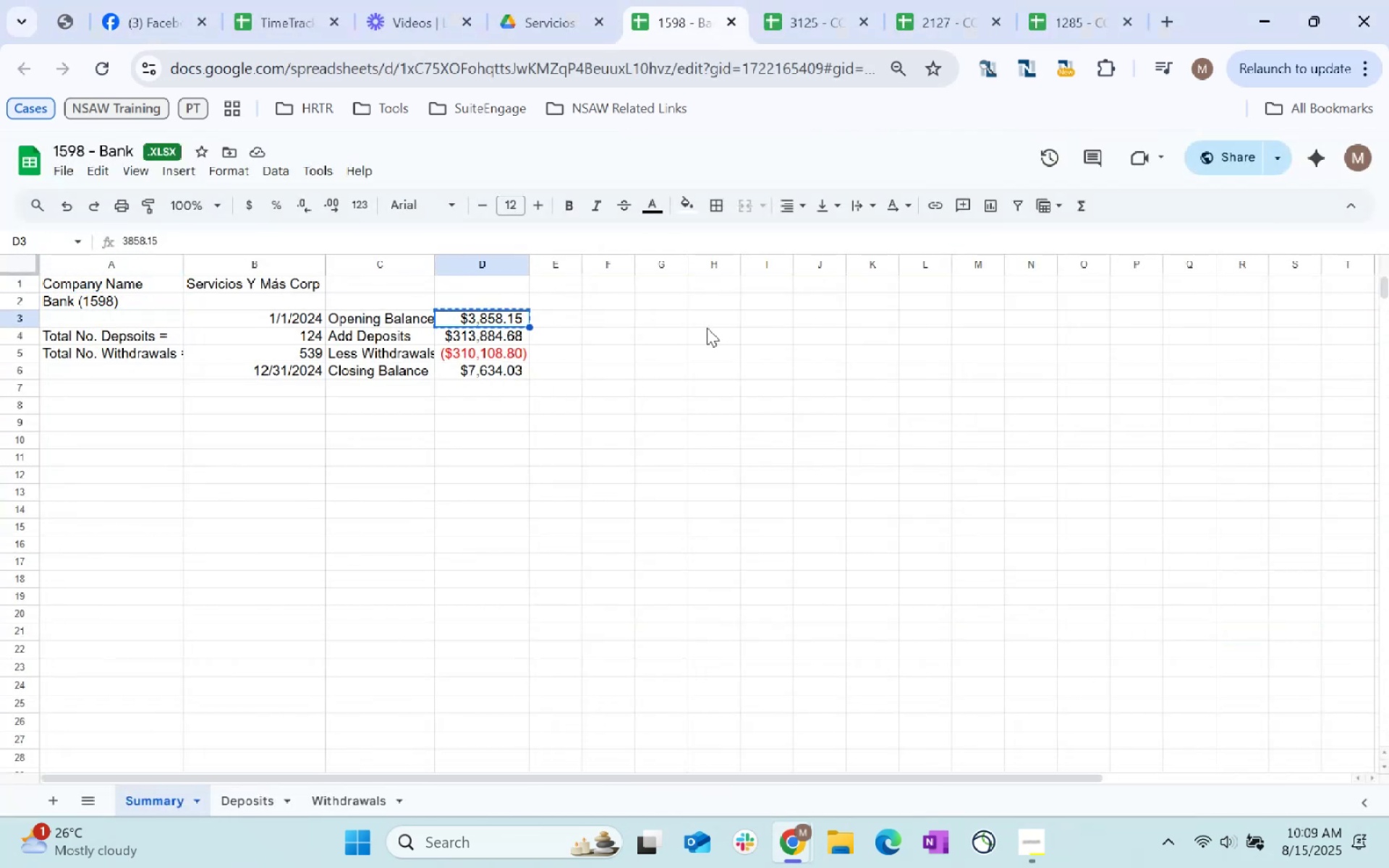 
key(Control+C)
 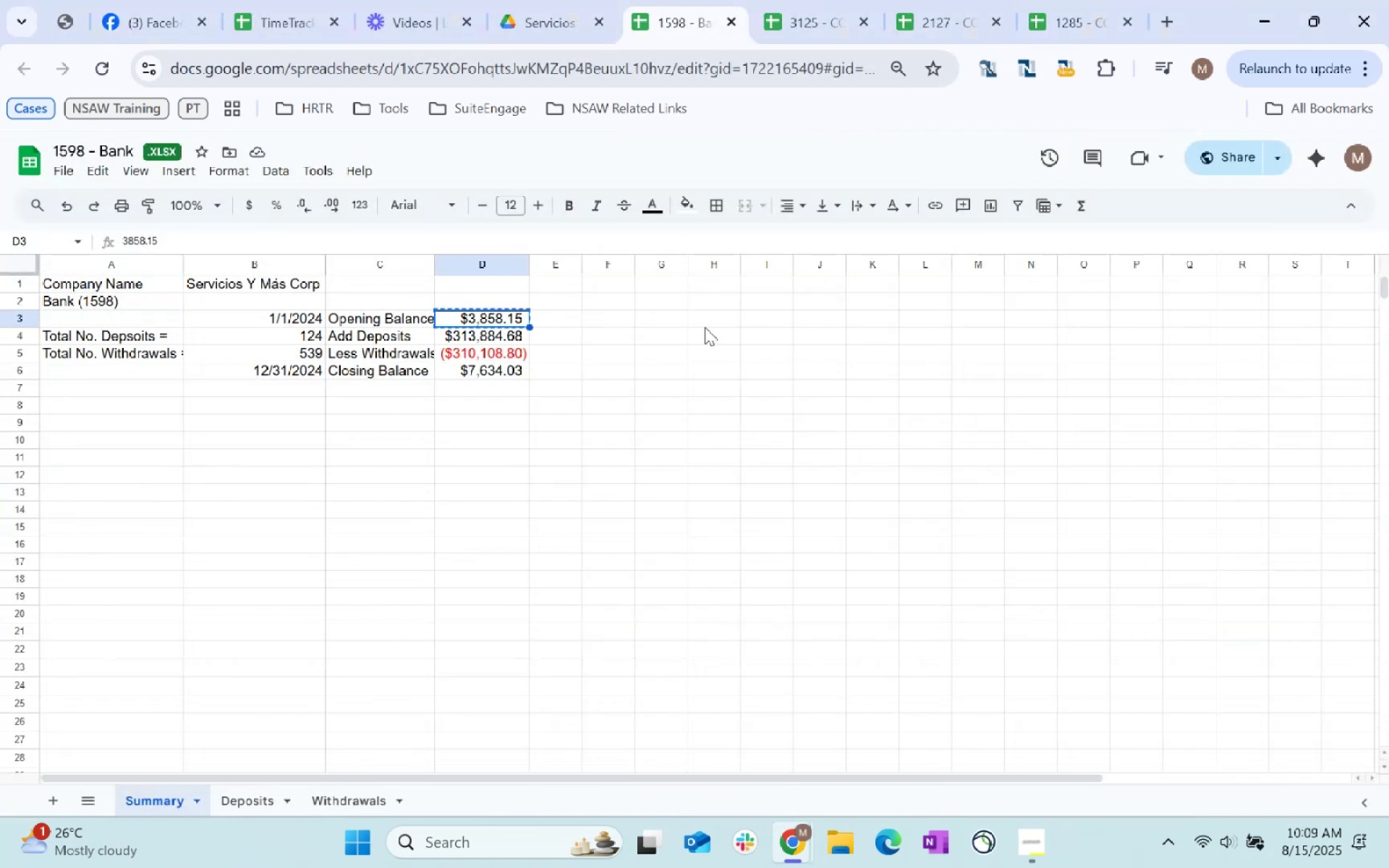 
key(Alt+AltLeft)
 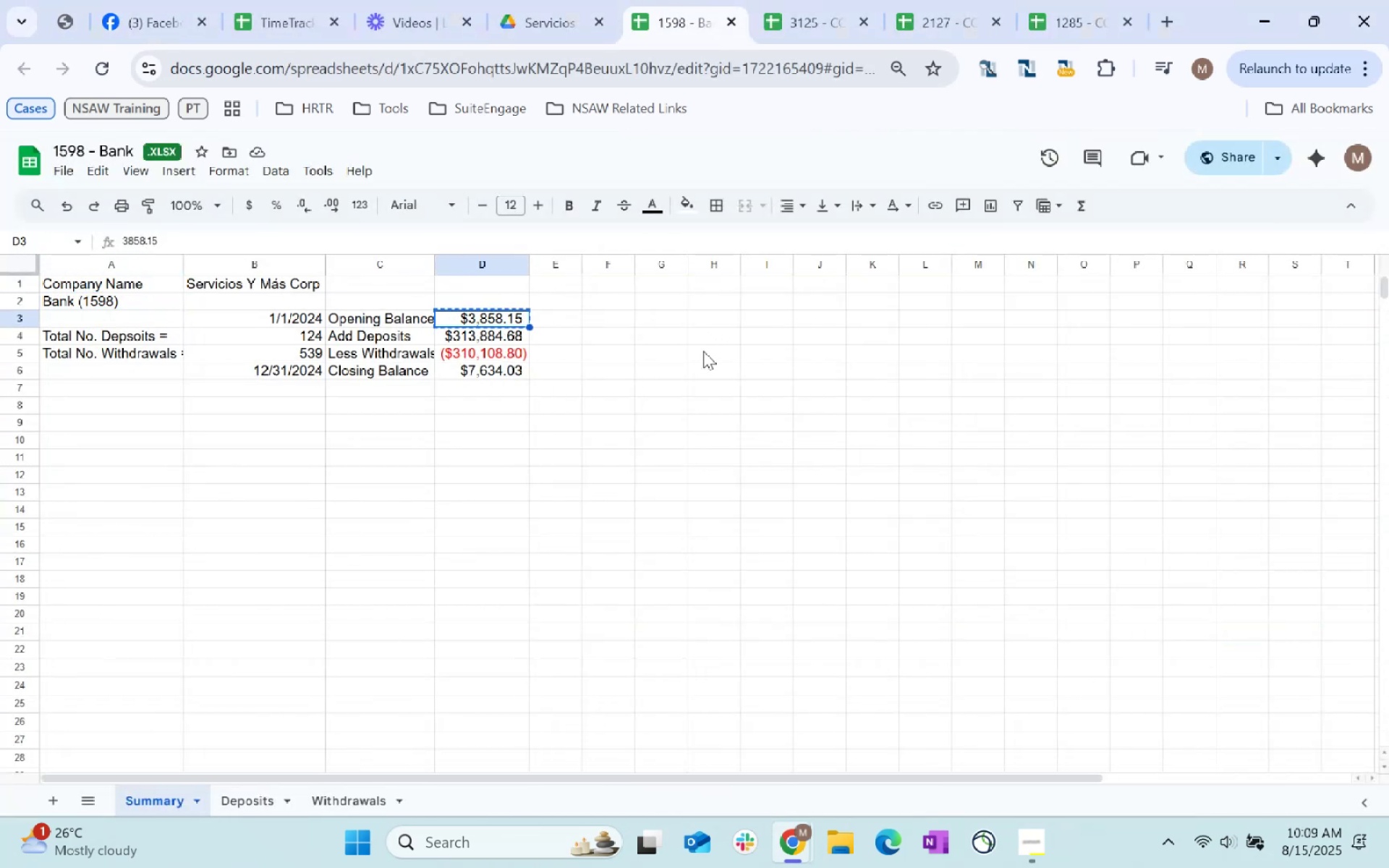 
key(Alt+Tab)
 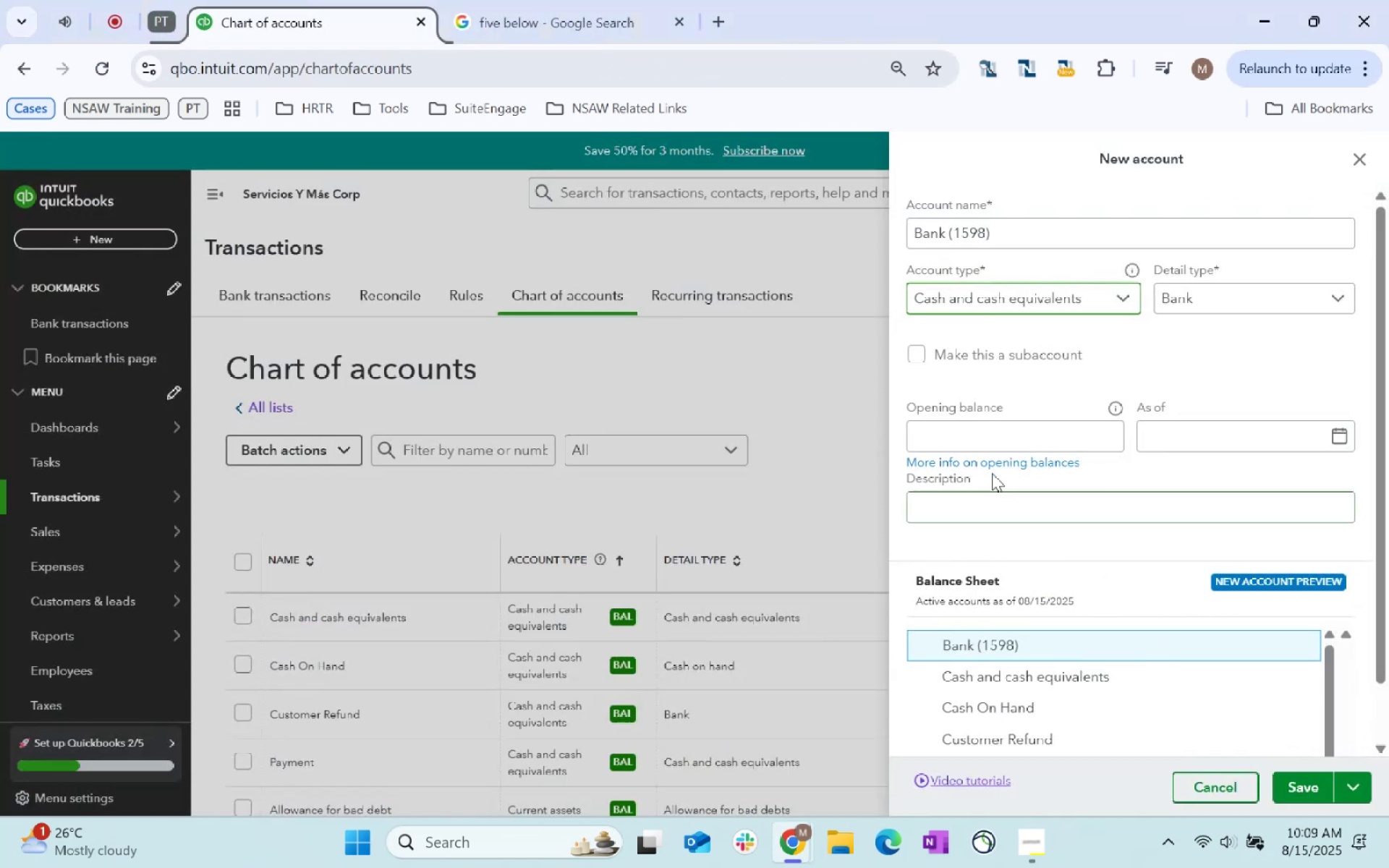 
key(Control+ControlLeft)
 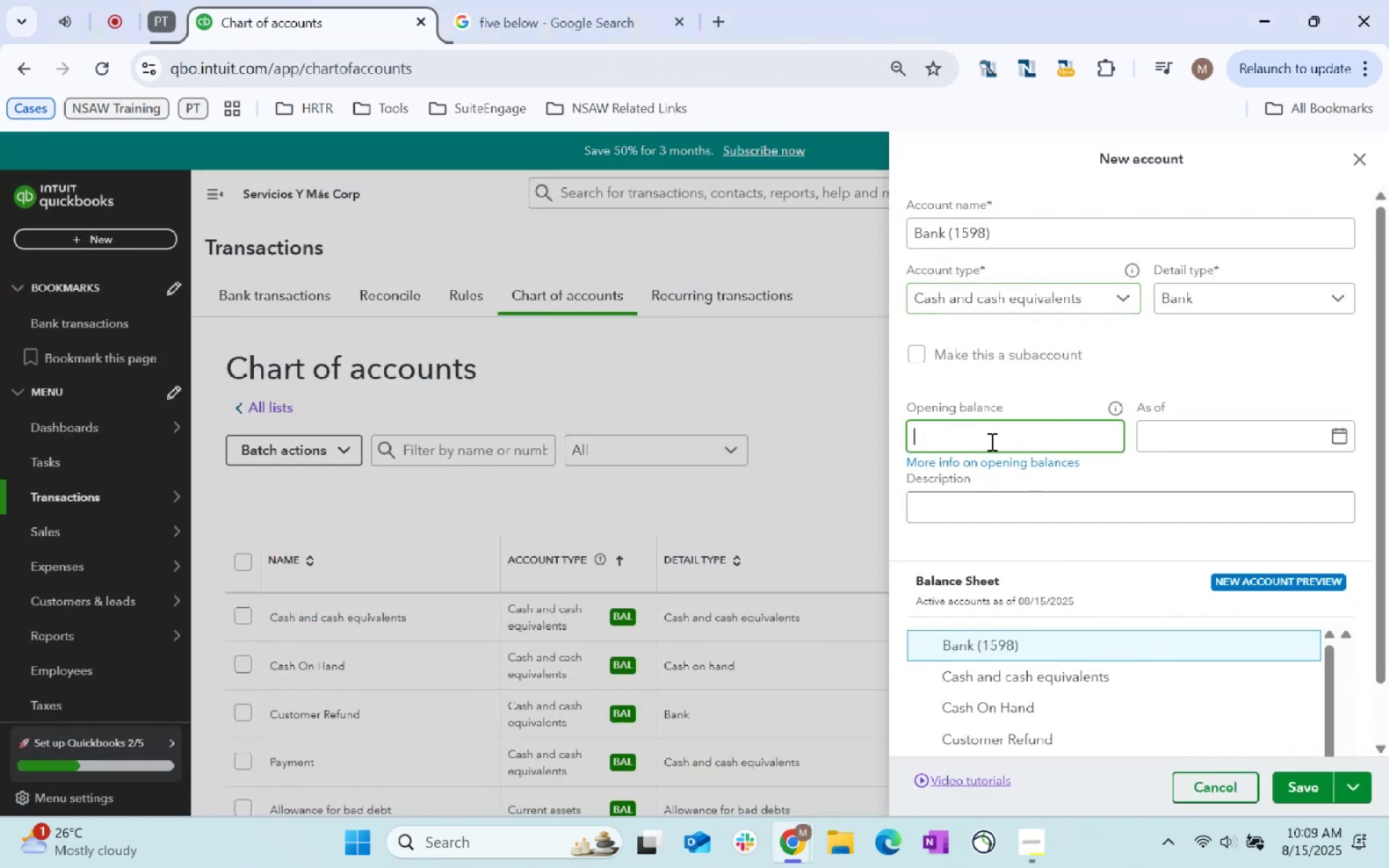 
key(Control+V)
 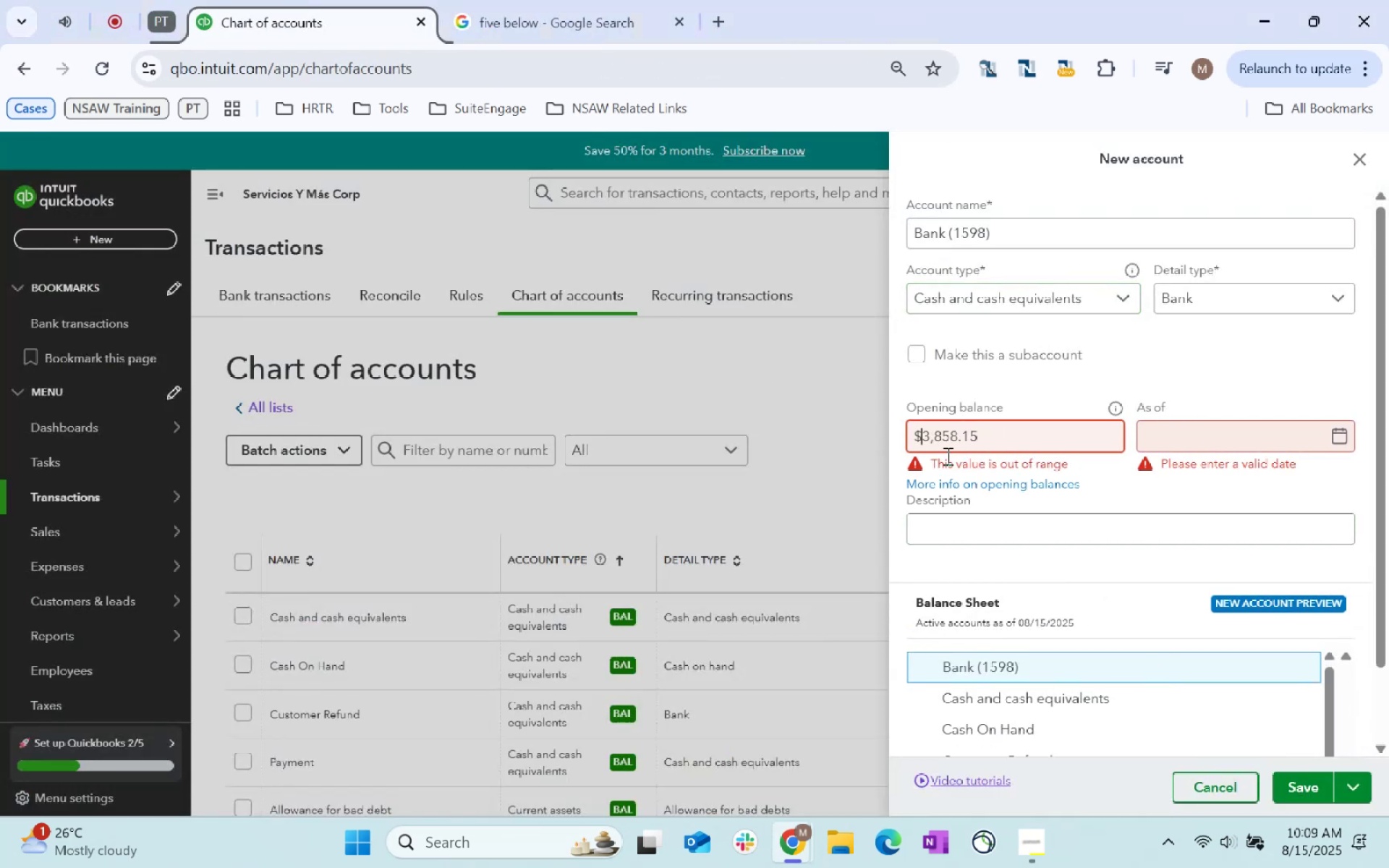 
key(Backspace)
 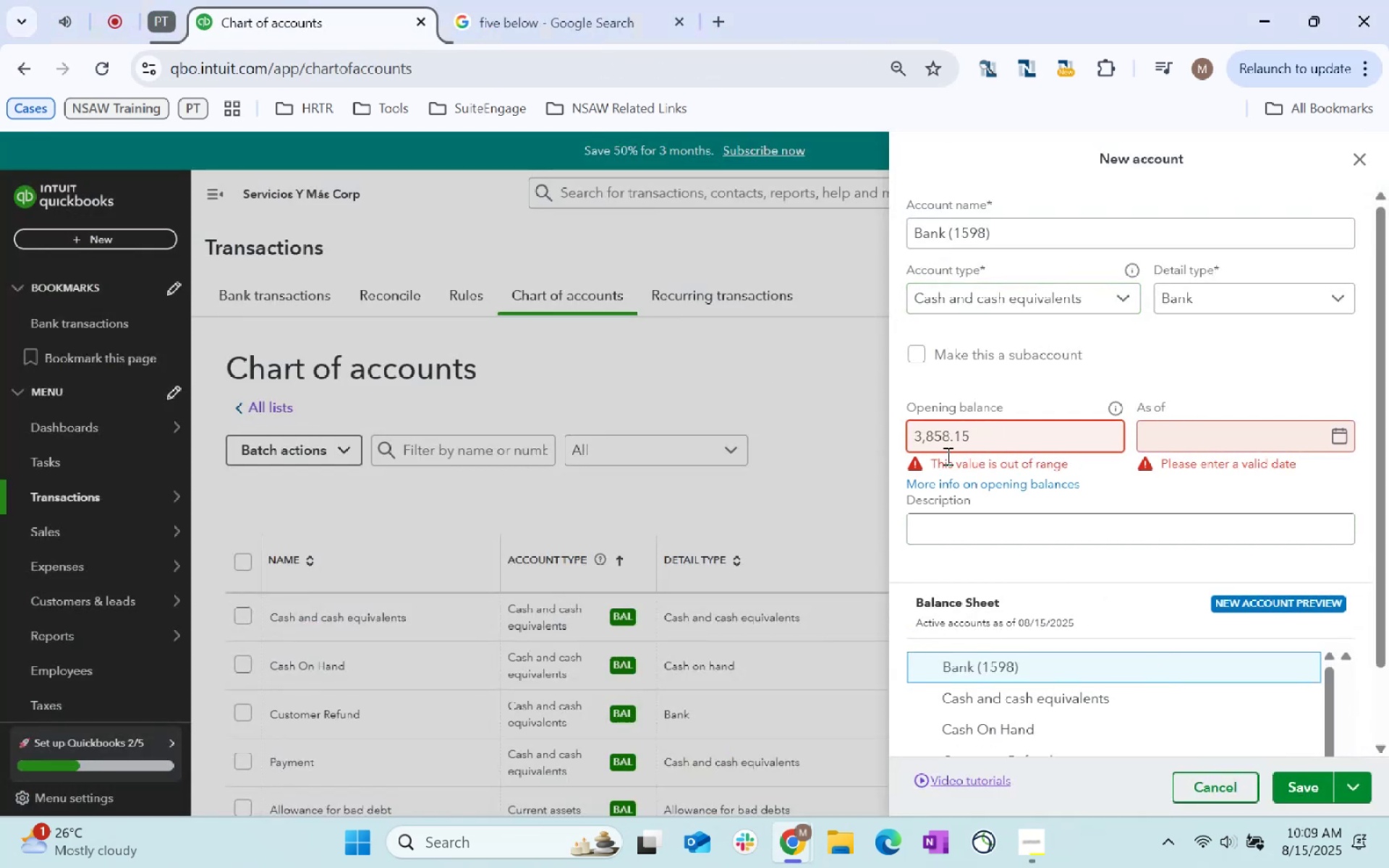 
key(Tab)
 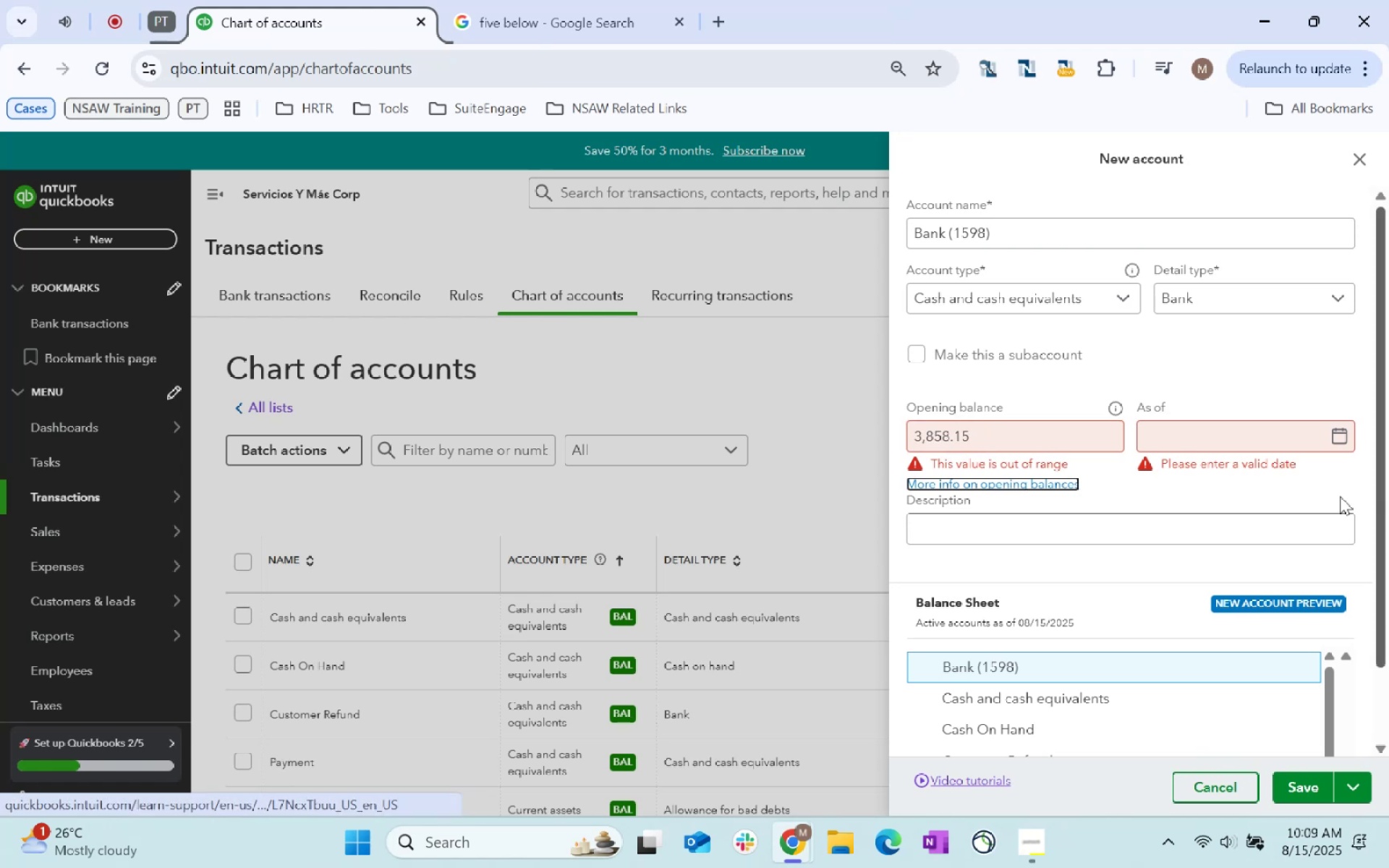 
left_click([1197, 447])
 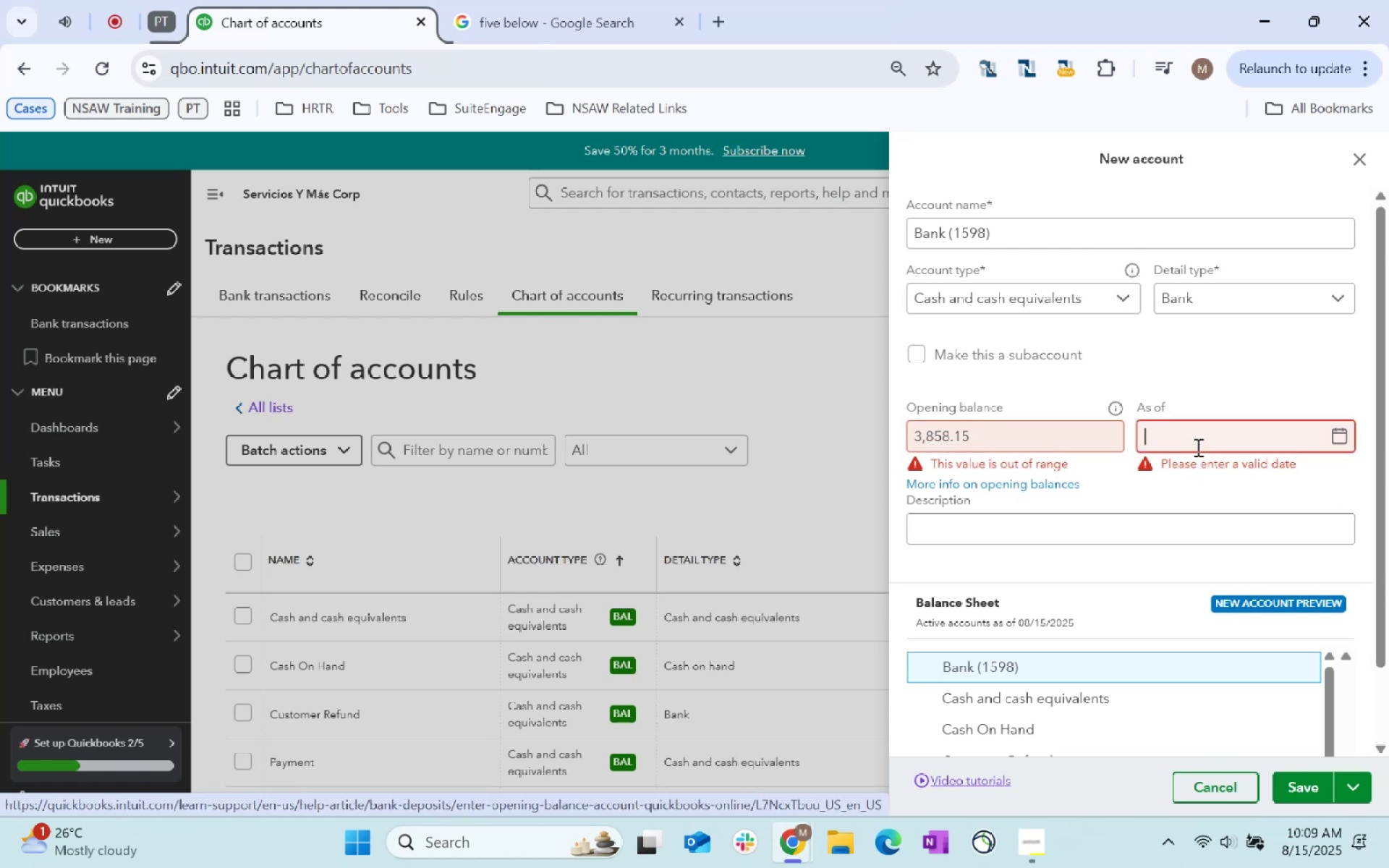 
type(1/1/2024)
 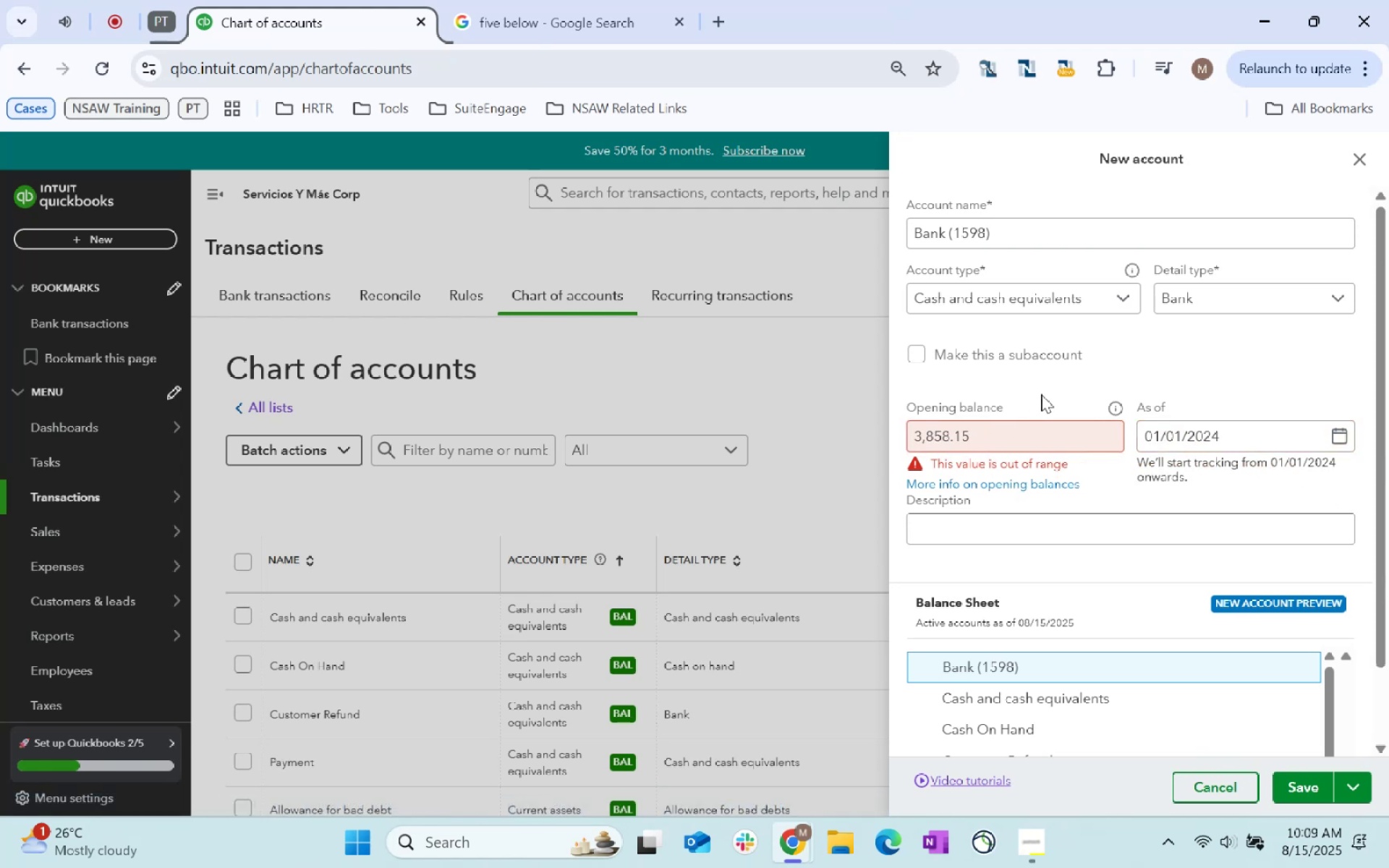 
left_click([1035, 435])
 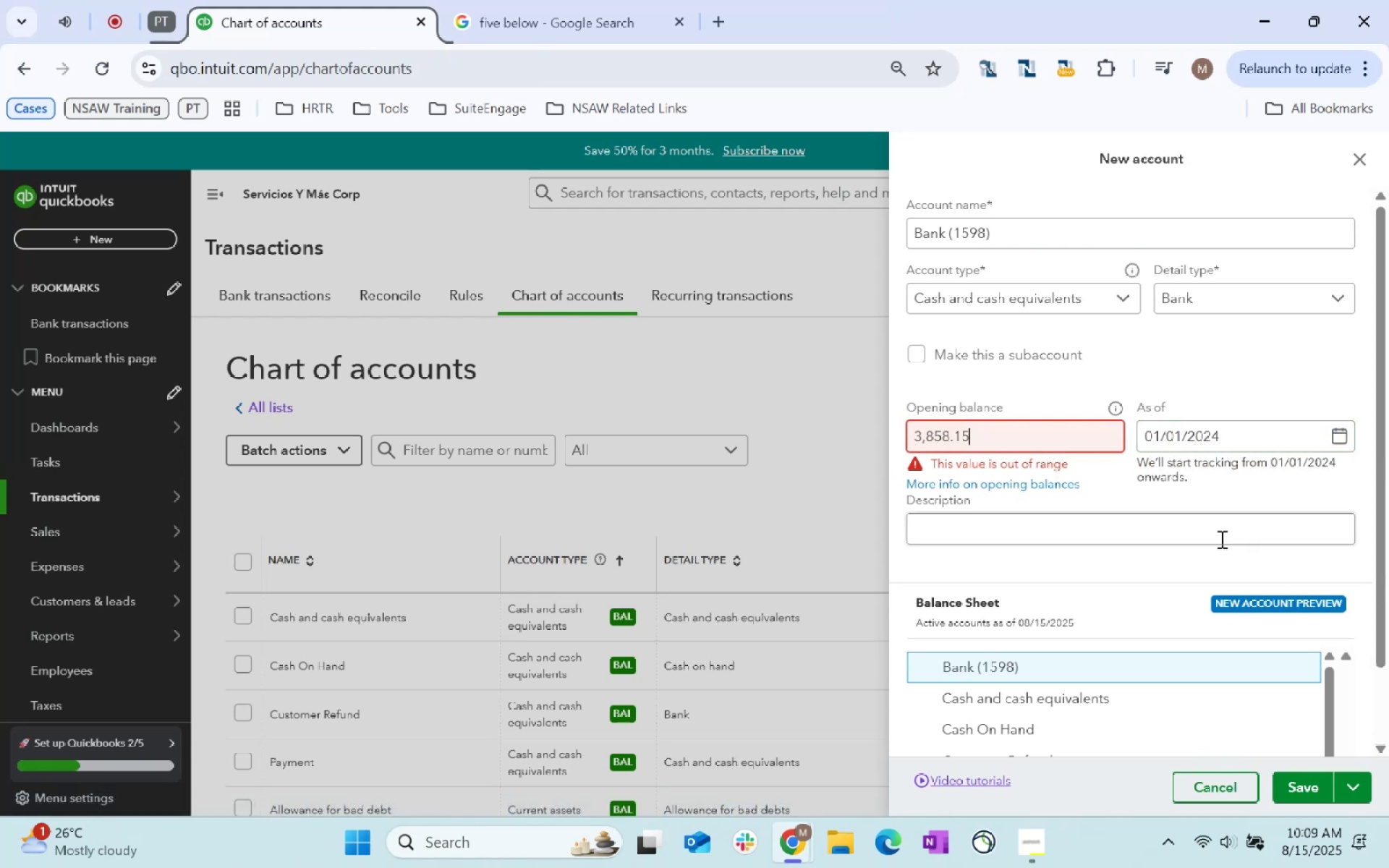 
left_click([1299, 778])
 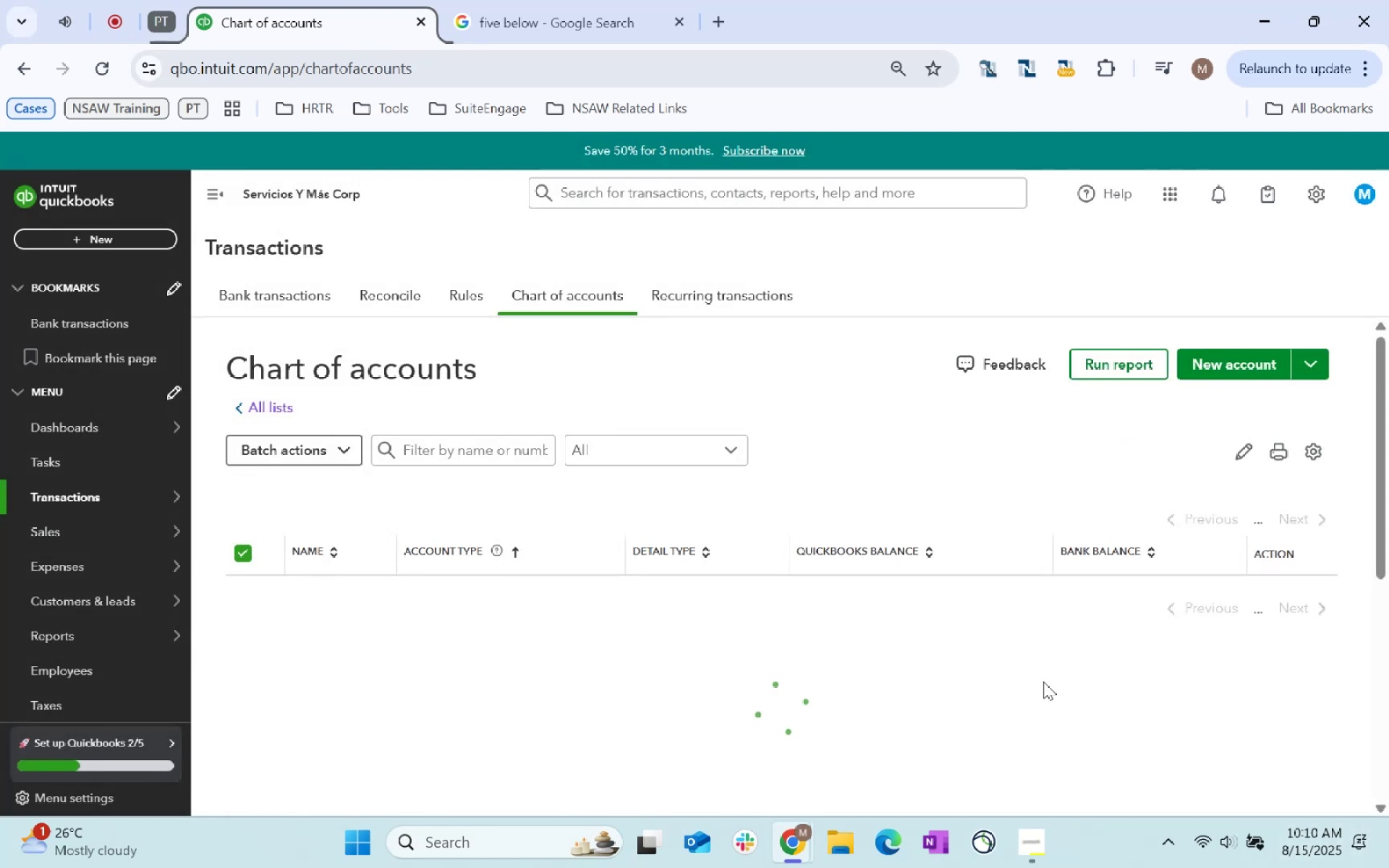 
wait(11.03)
 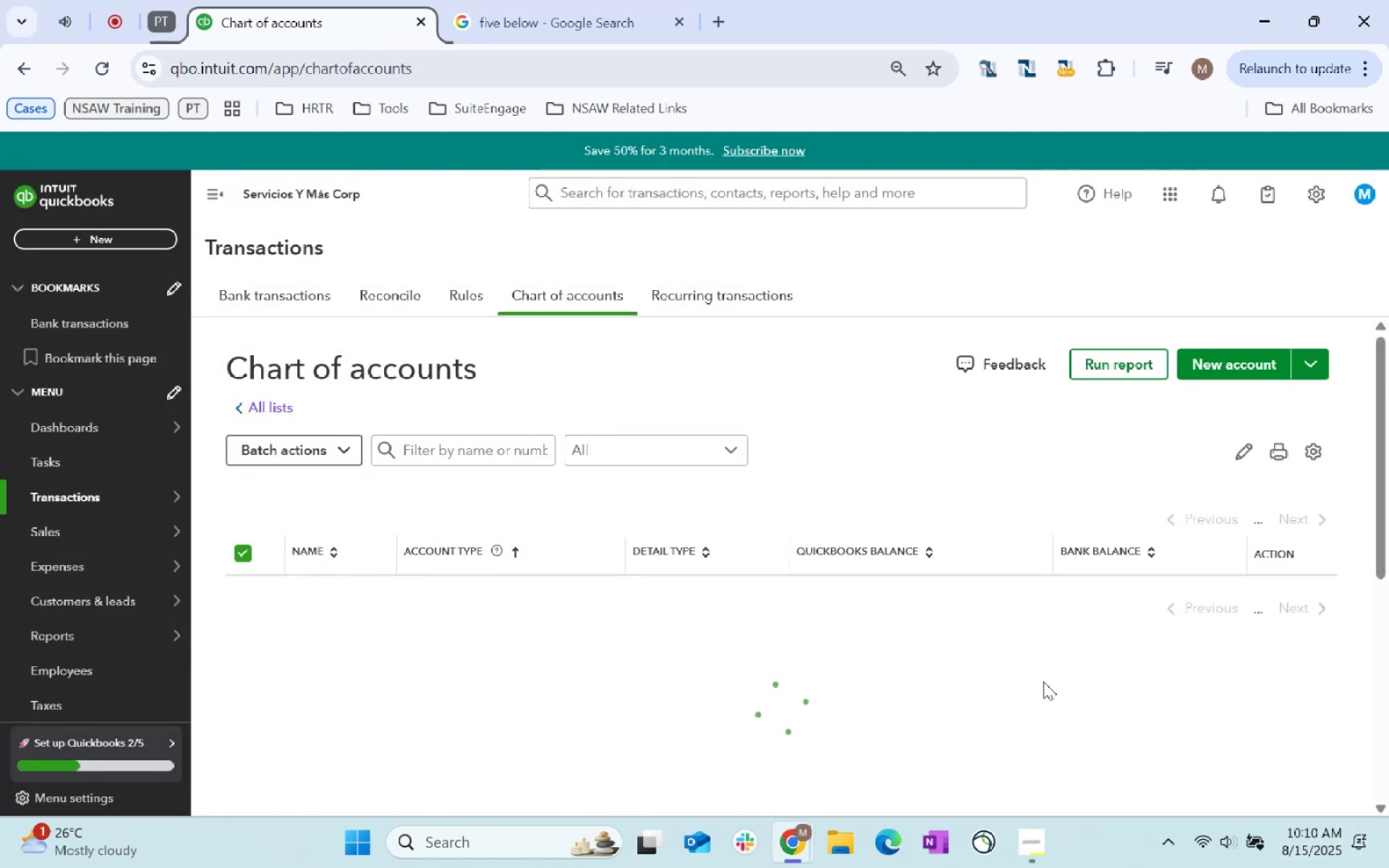 
left_click([1228, 370])
 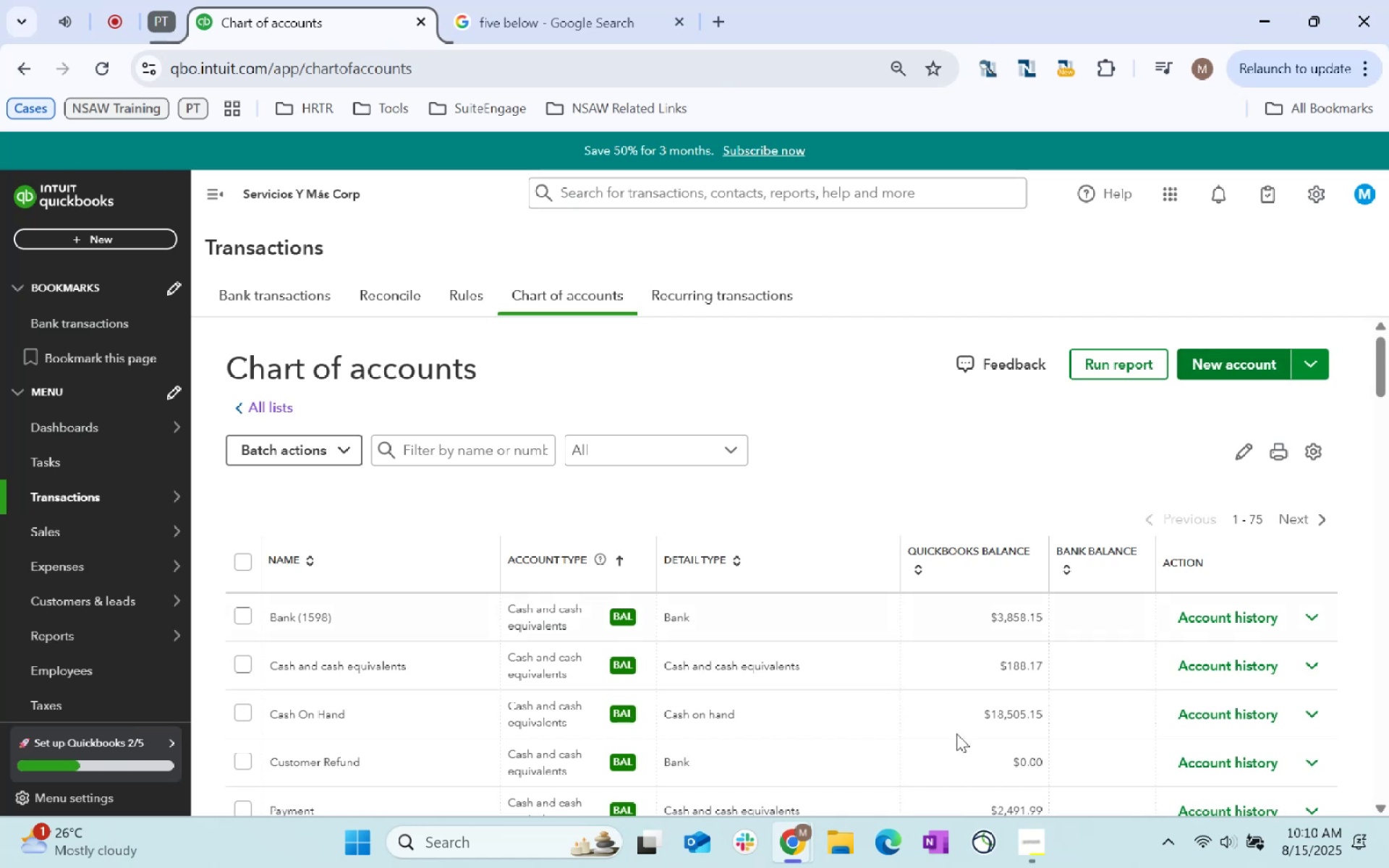 
key(Alt+AltLeft)
 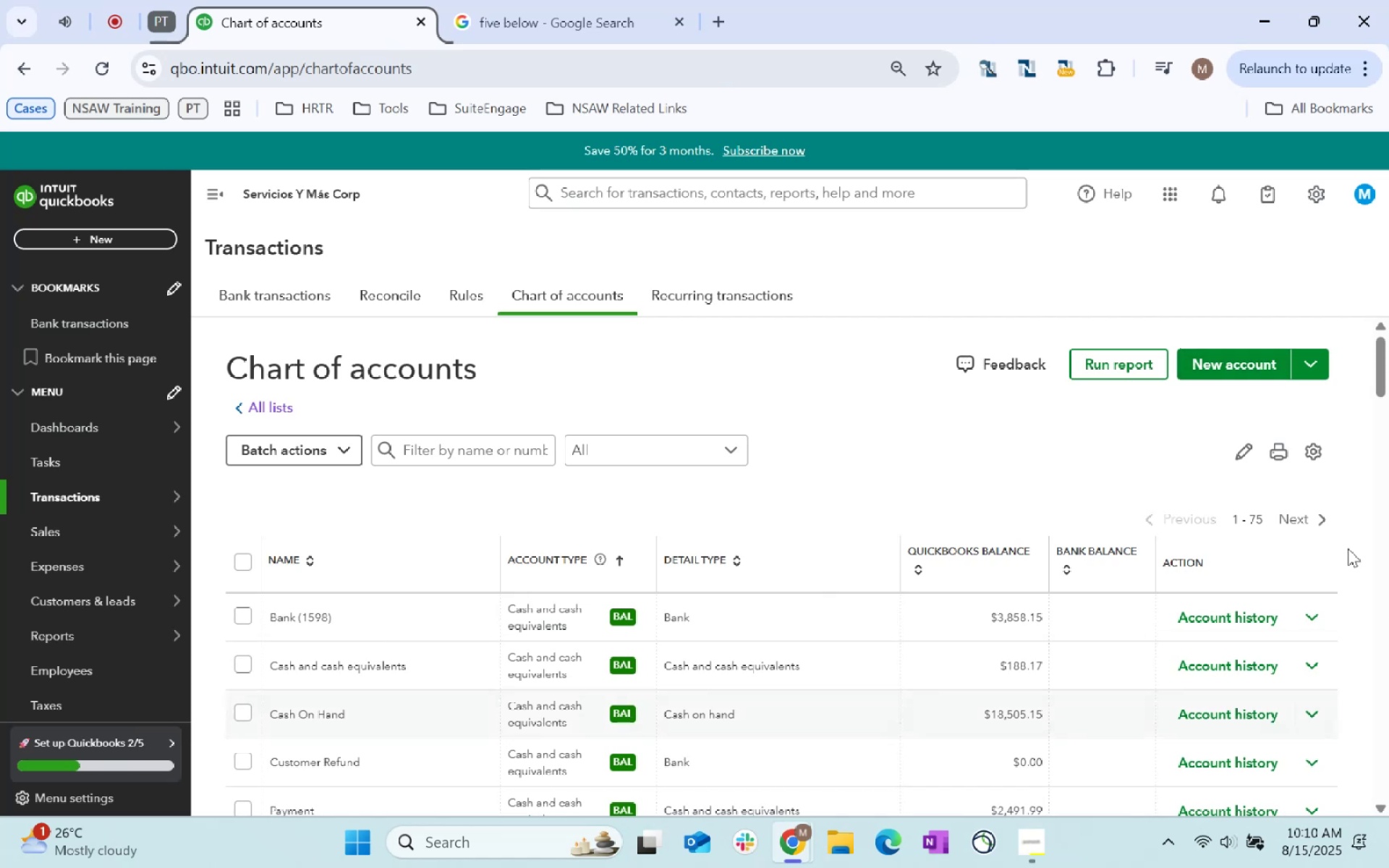 
key(Alt+Tab)
 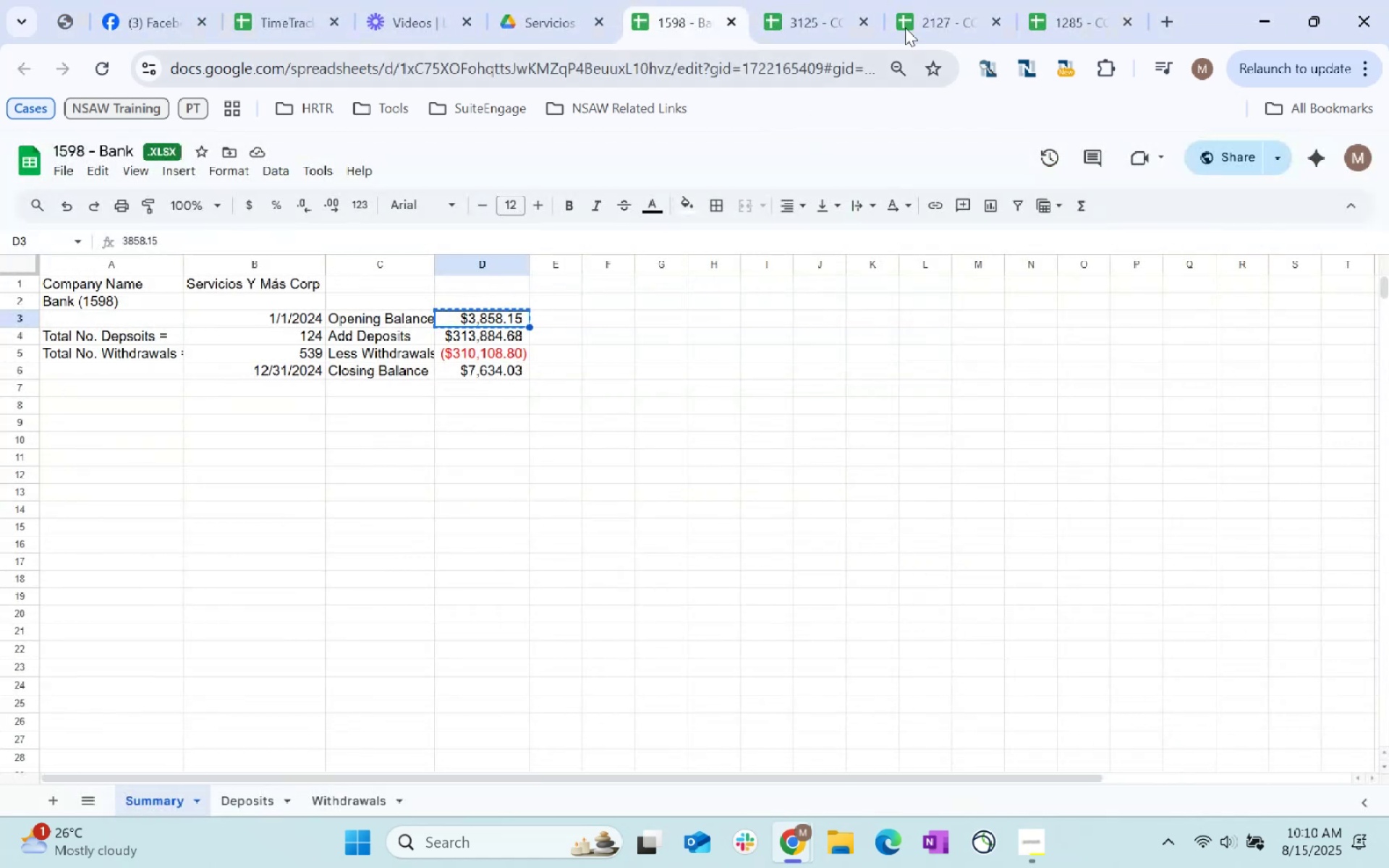 
left_click([814, 0])
 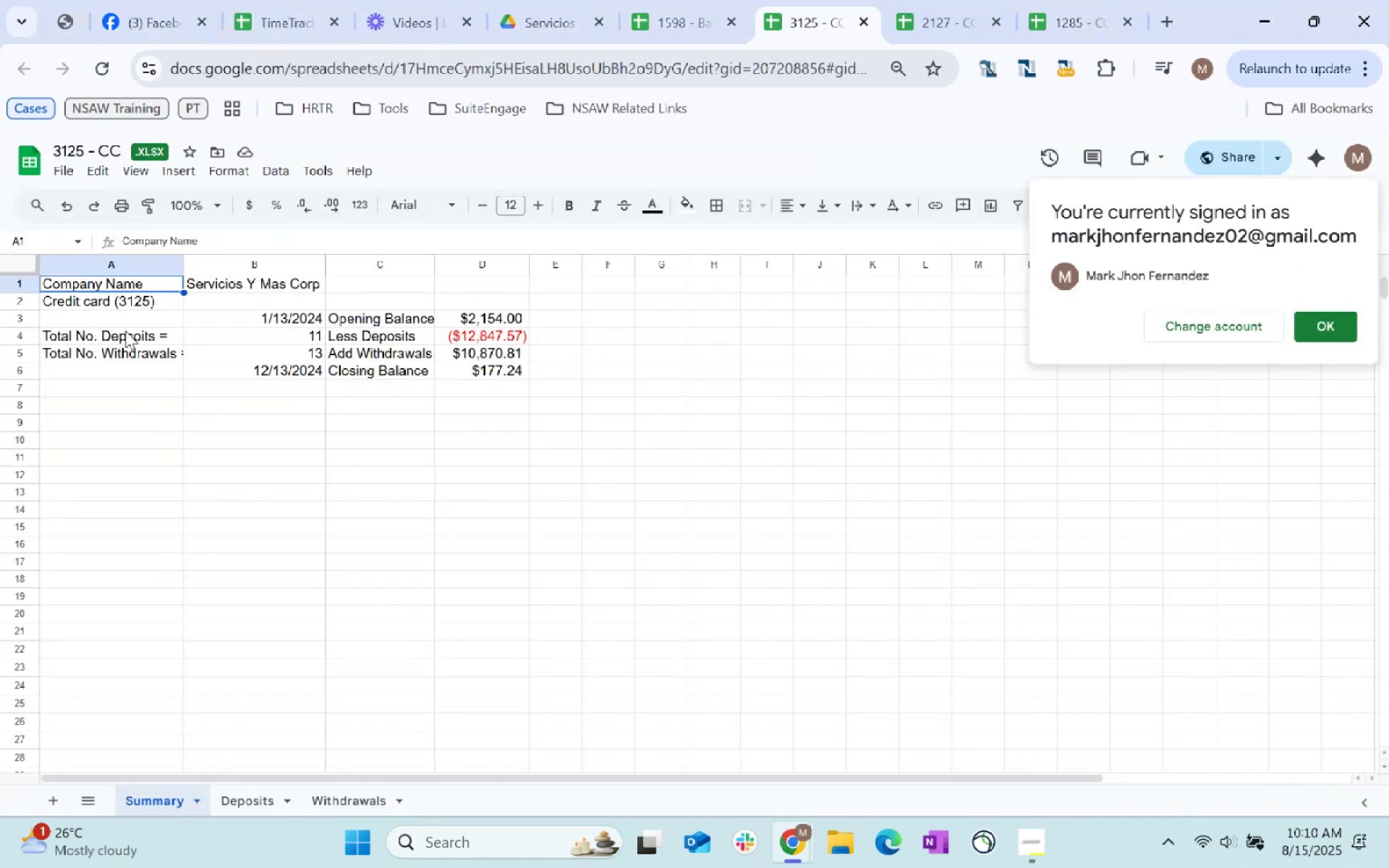 
left_click([141, 294])
 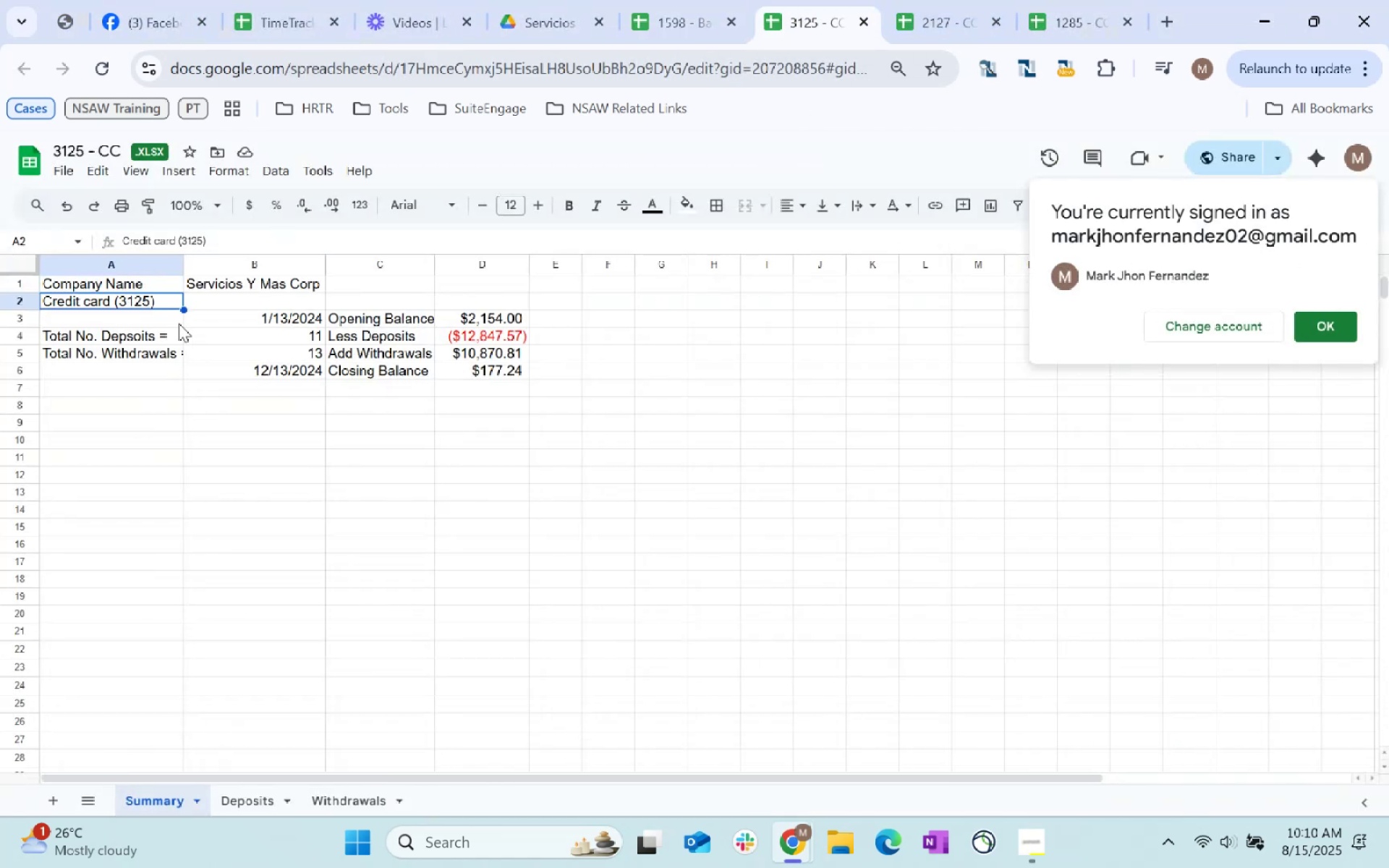 
key(Control+C)
 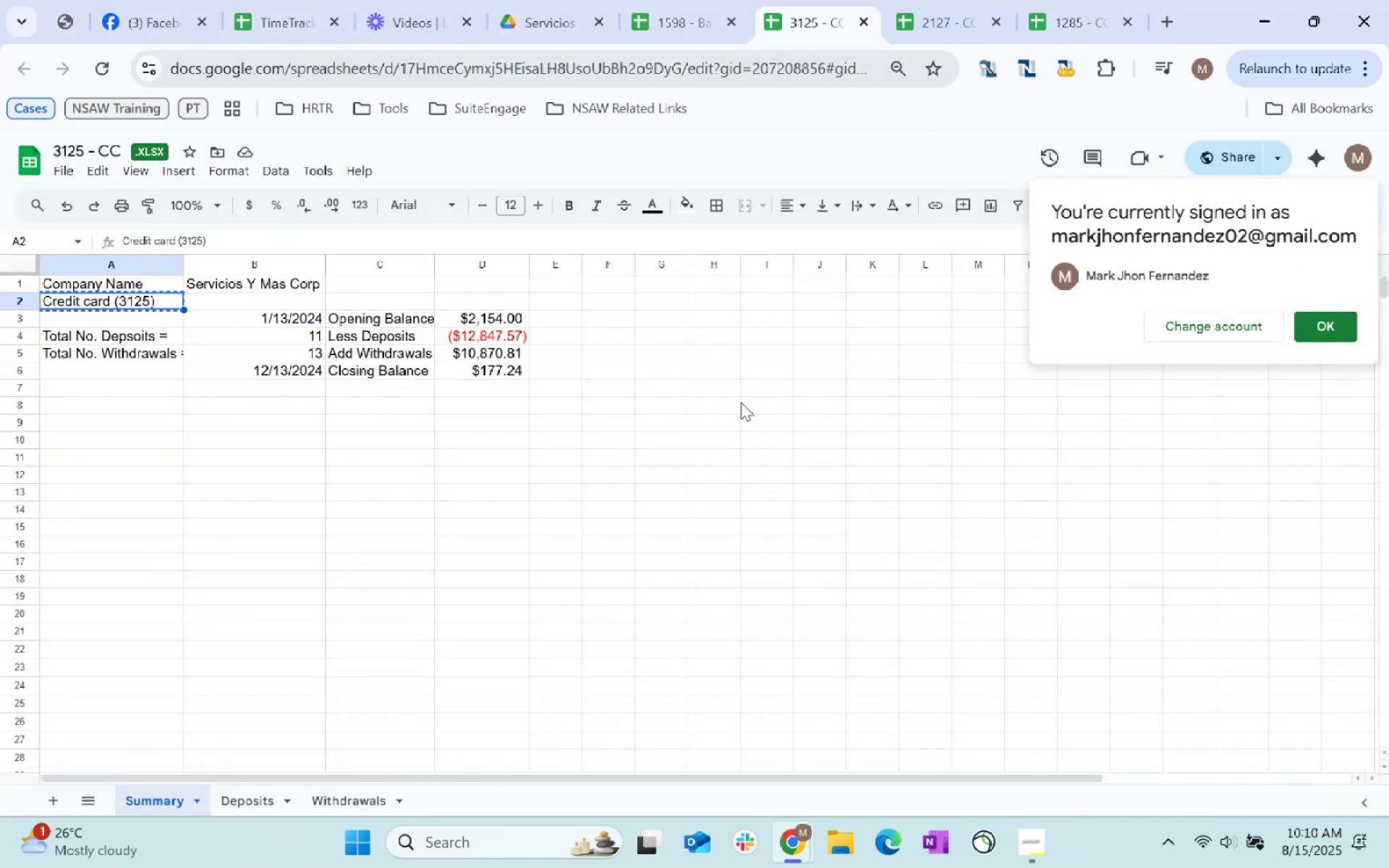 
key(Control+C)
 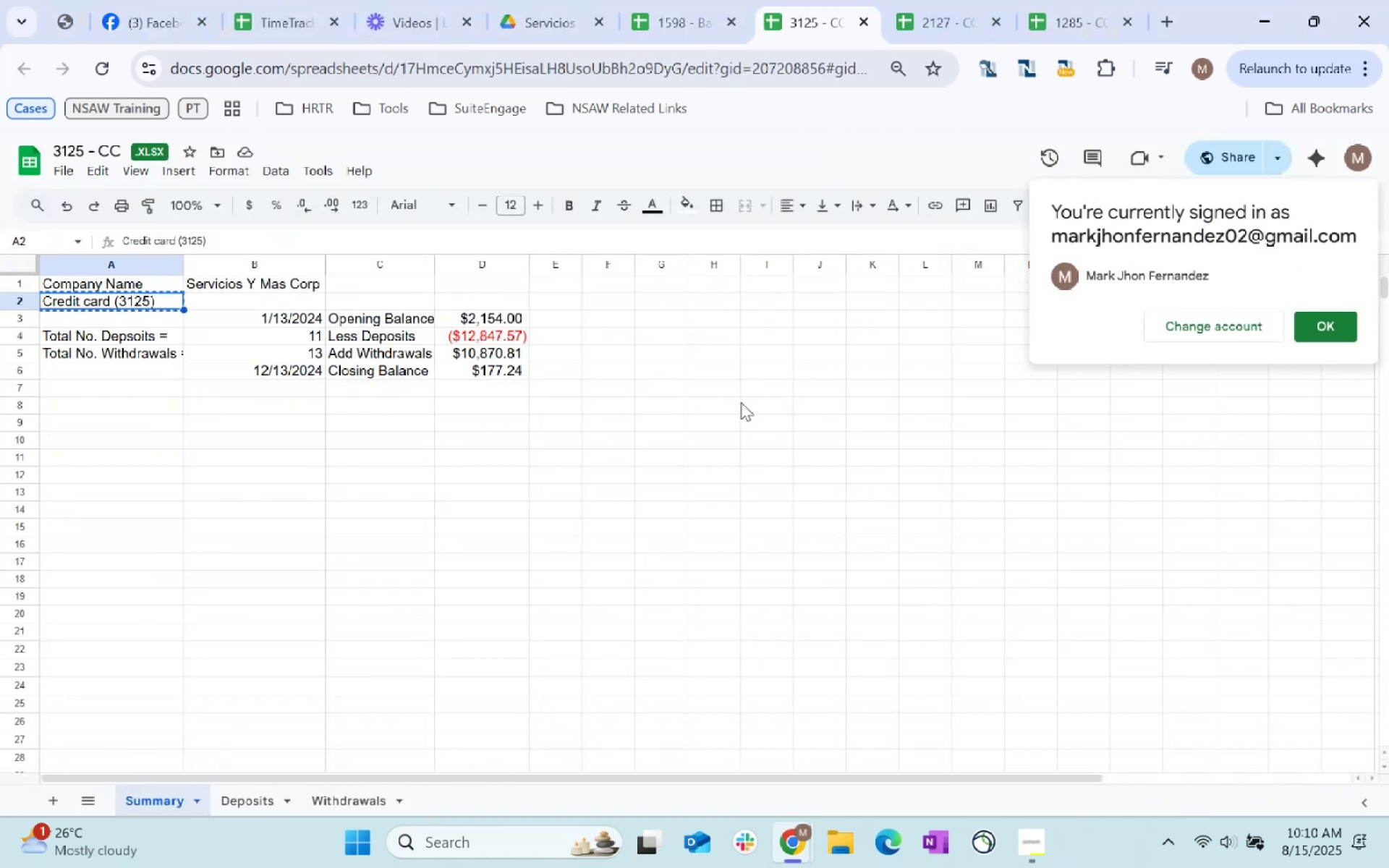 
key(Control+C)
 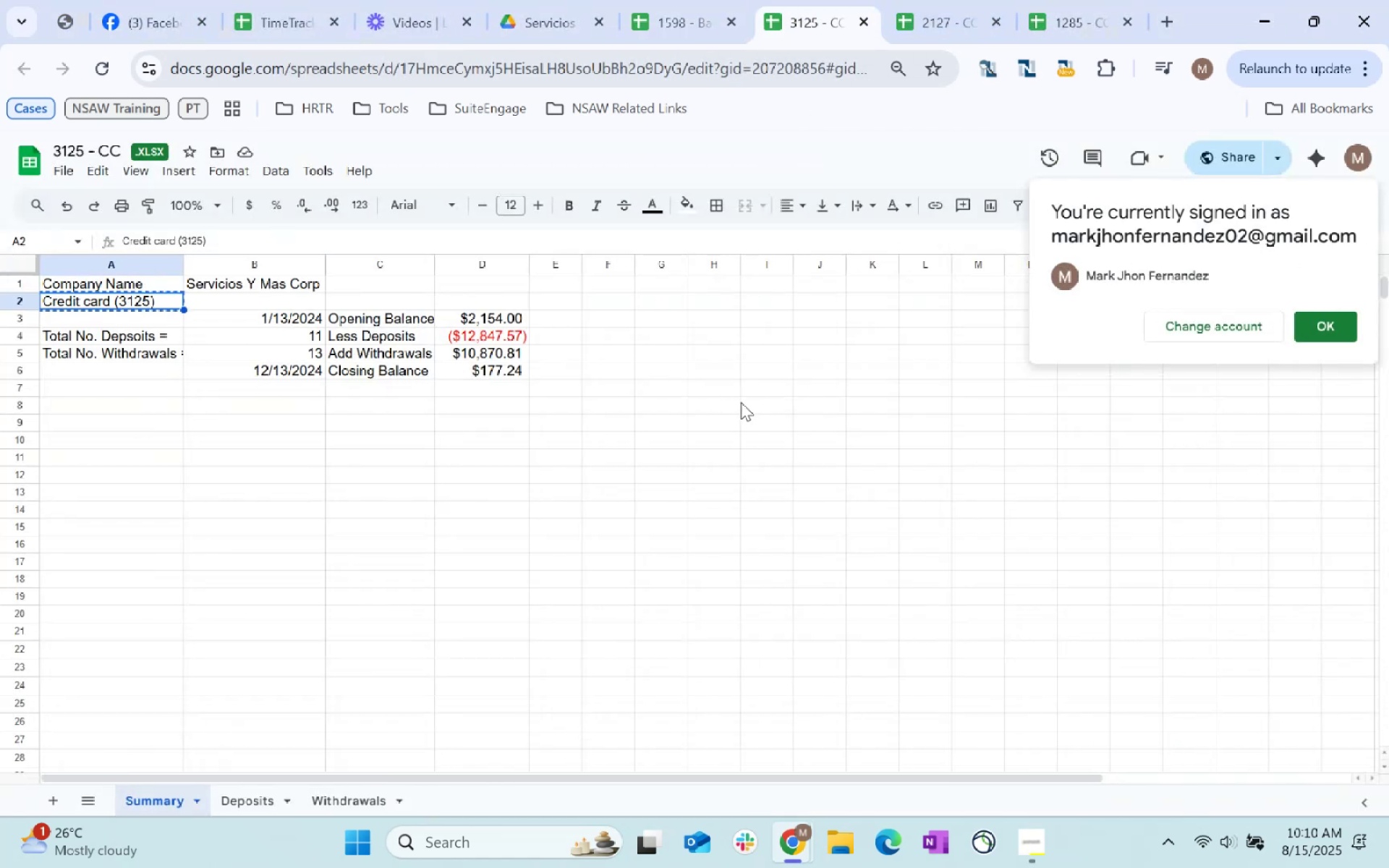 
key(Control+C)
 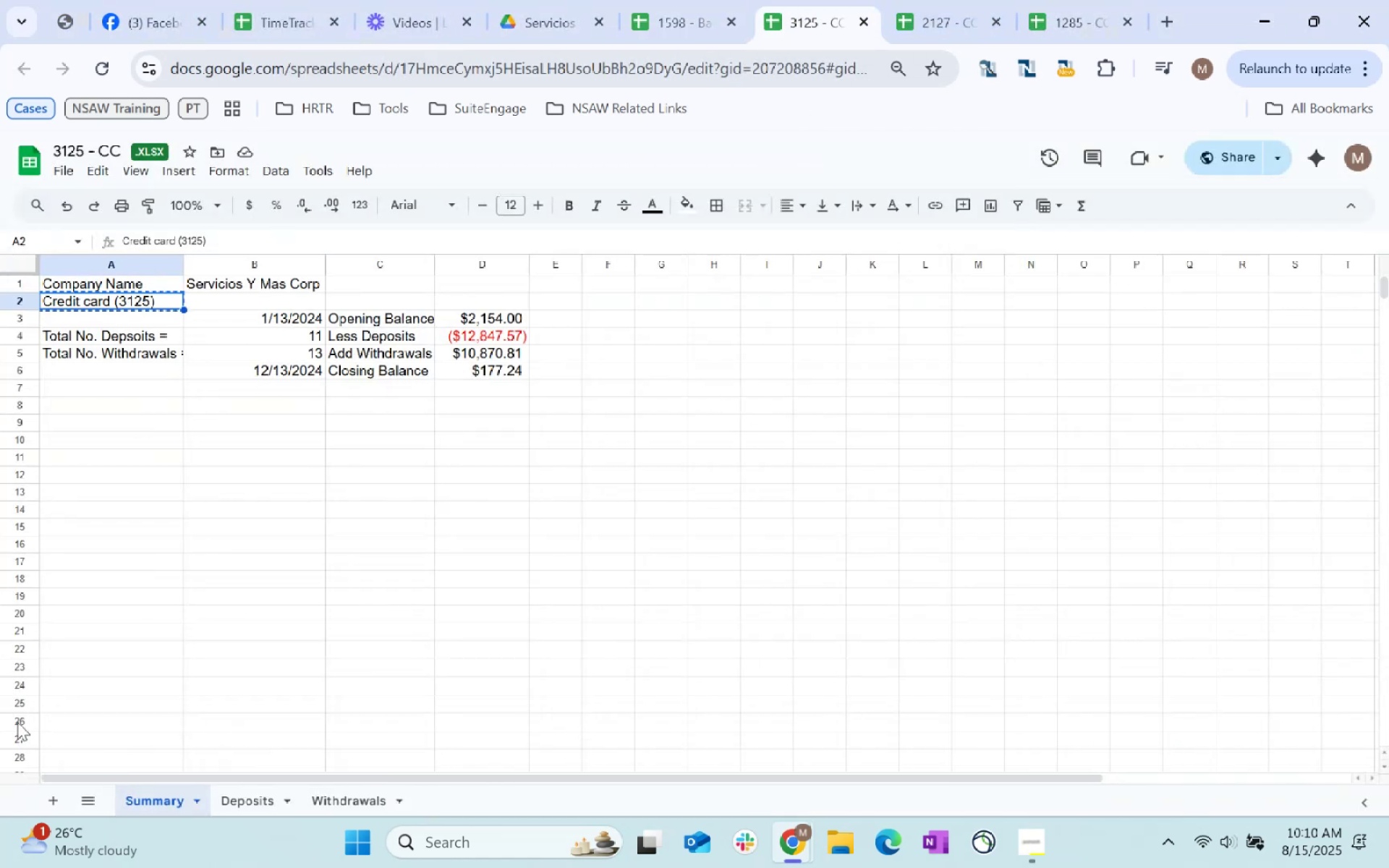 
key(Alt+AltLeft)
 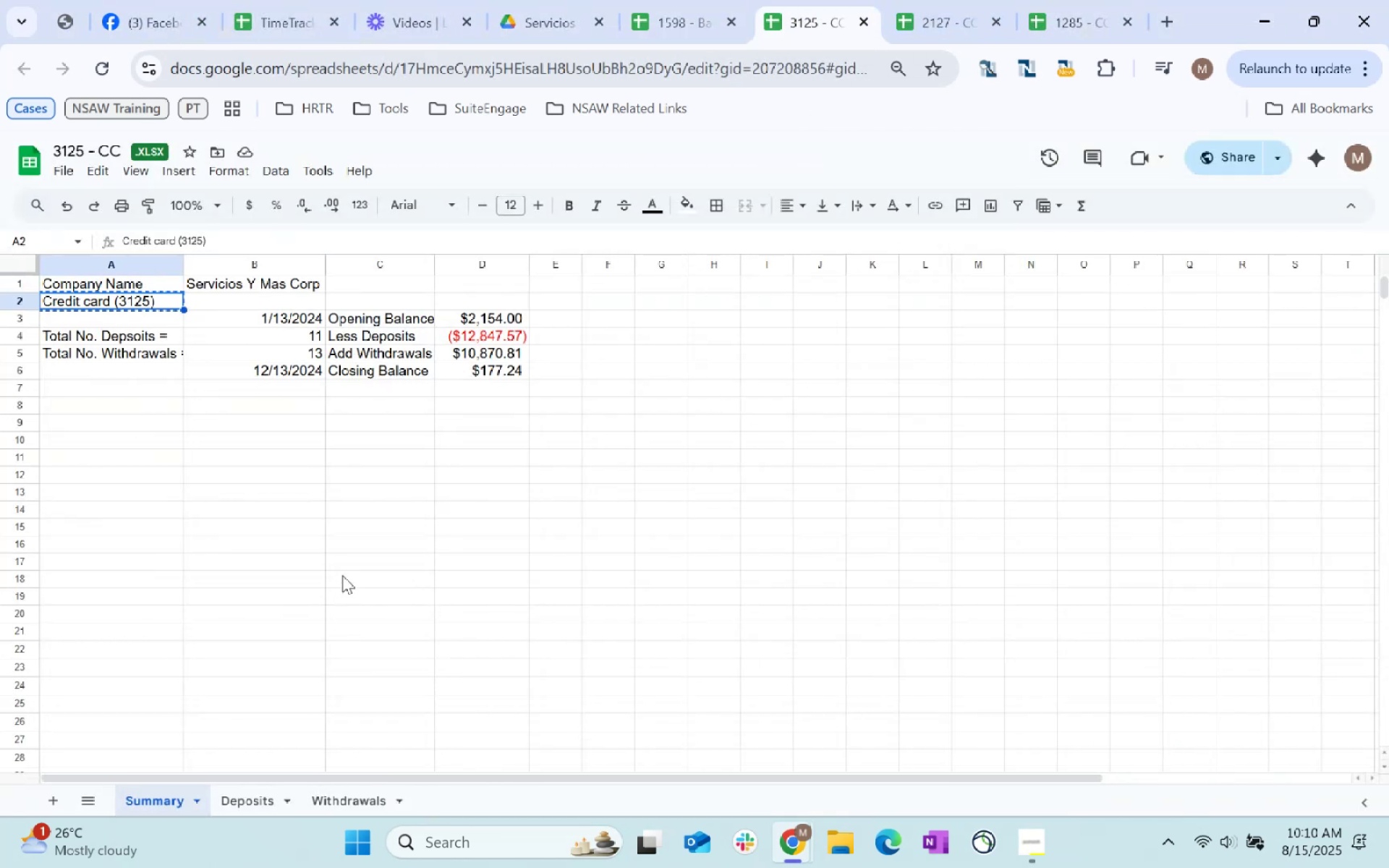 
key(Alt+Tab)
 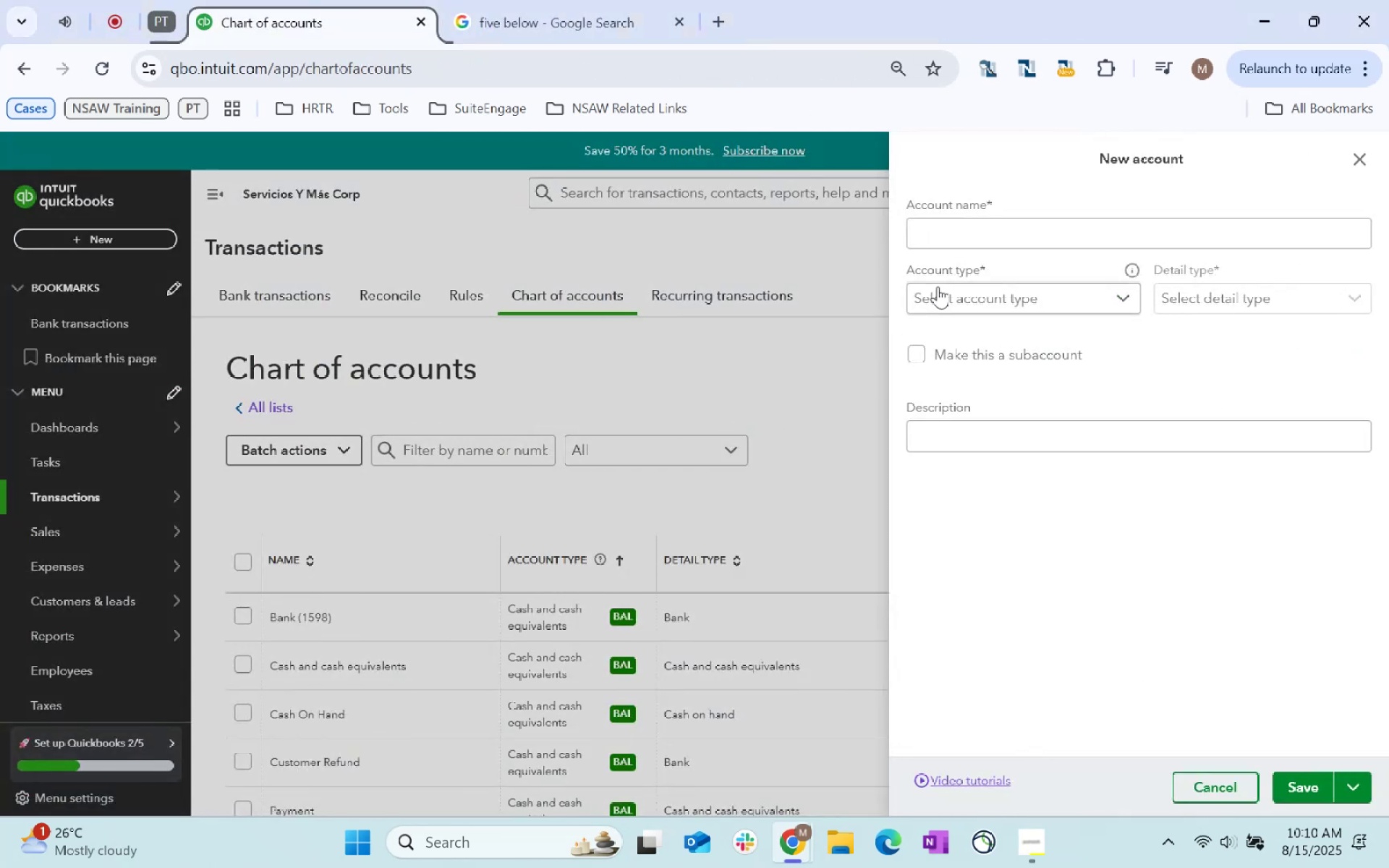 
key(Control+ControlLeft)
 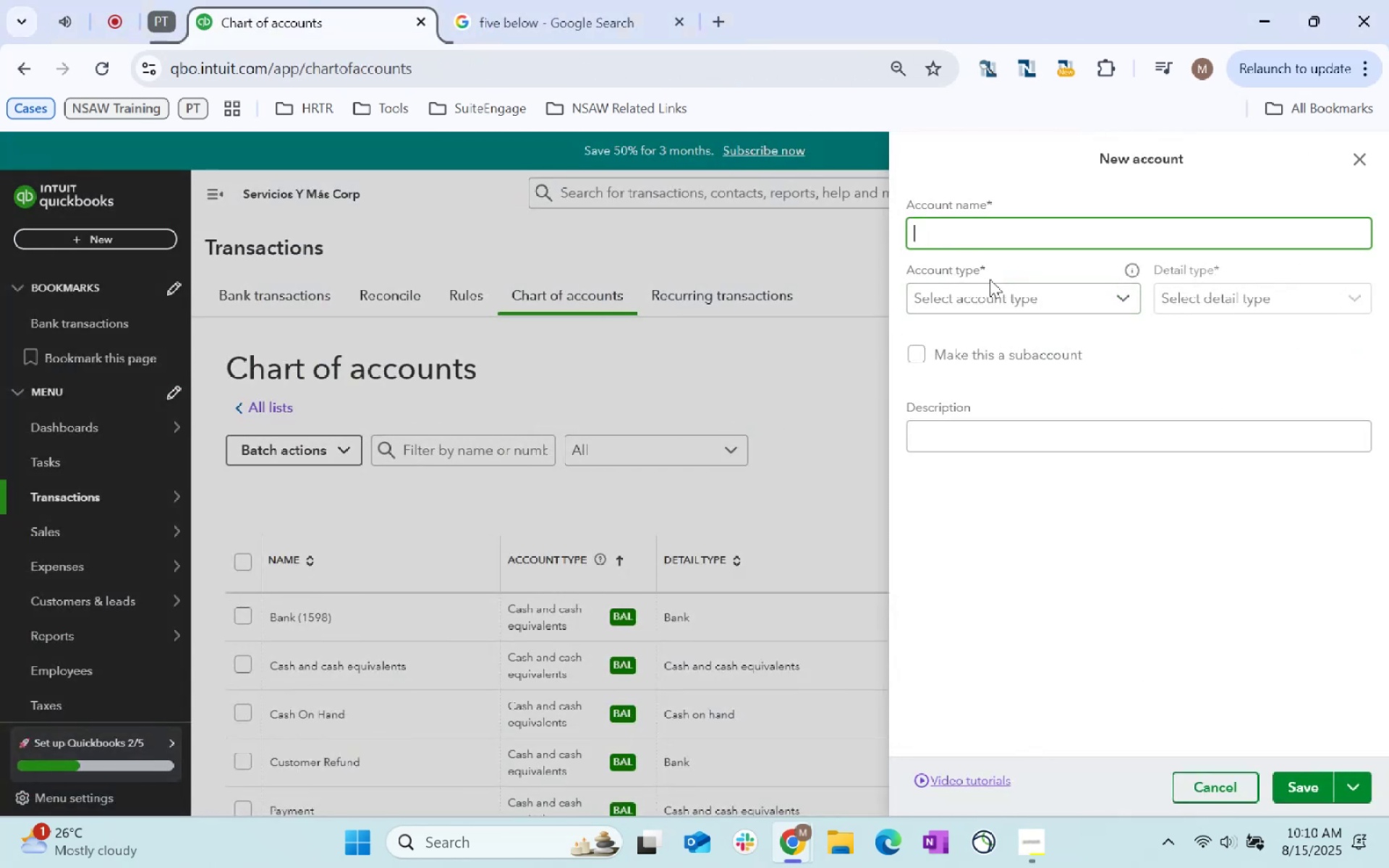 
key(Control+ControlLeft)
 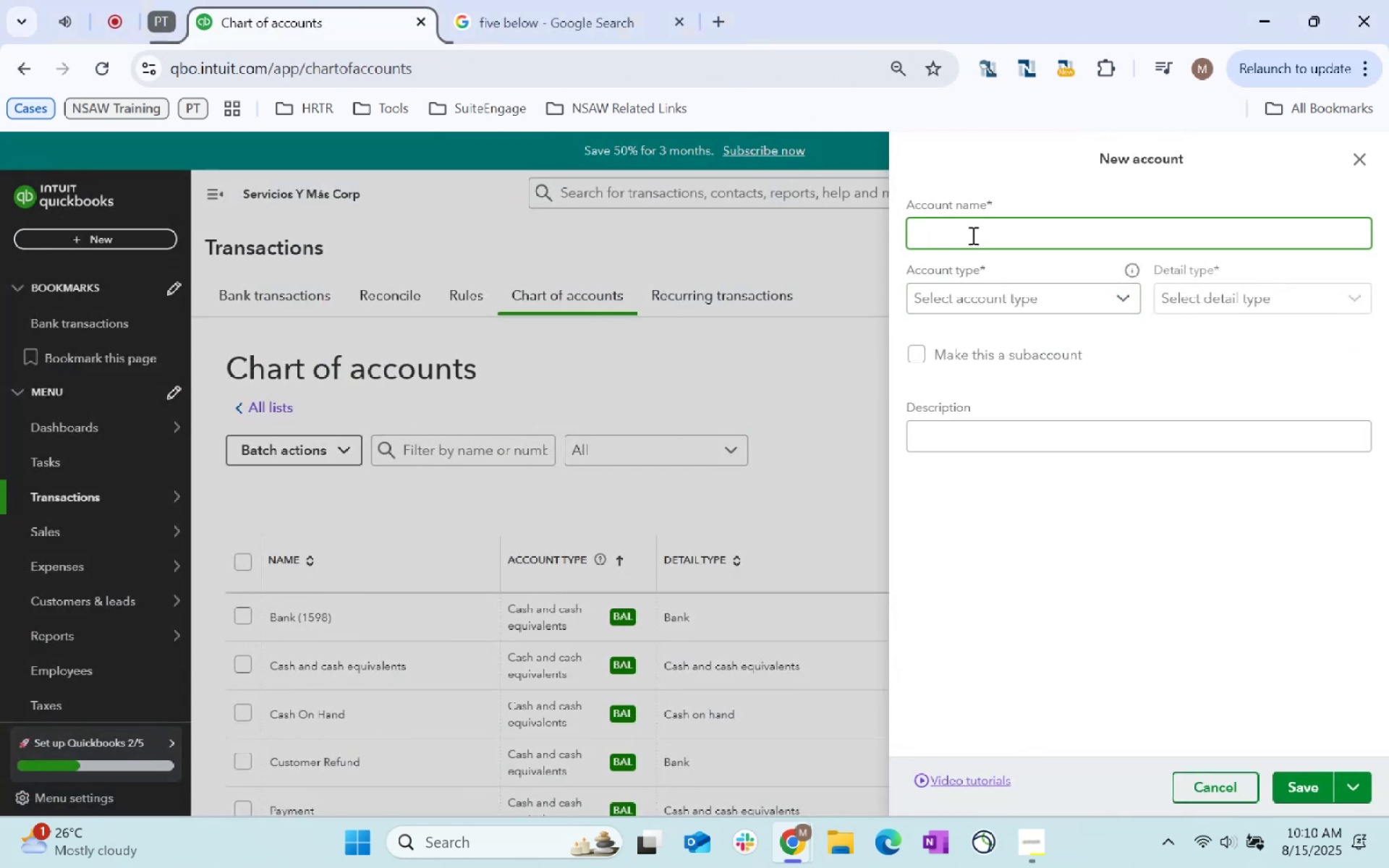 
key(Control+V)
 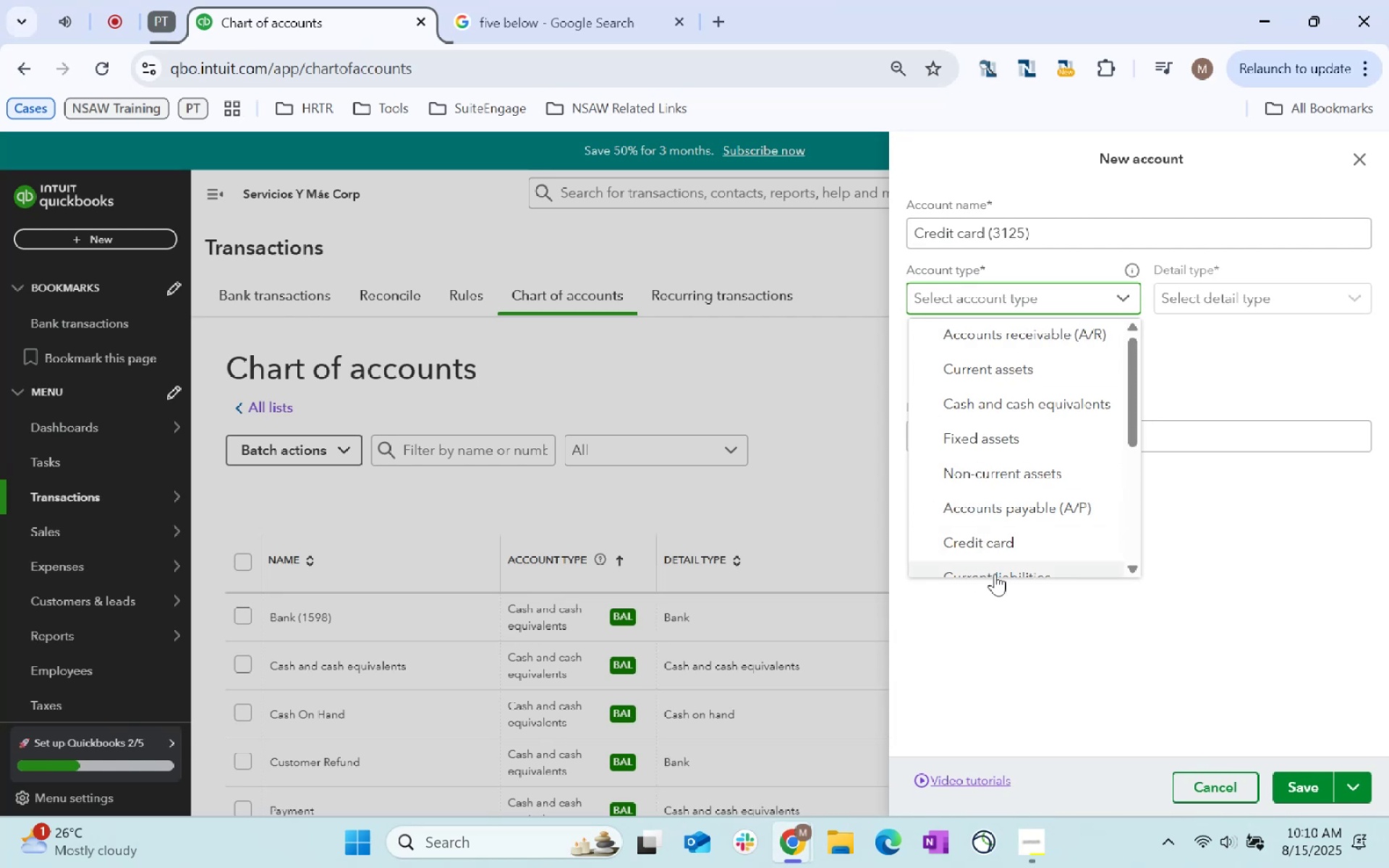 
left_click([1024, 540])
 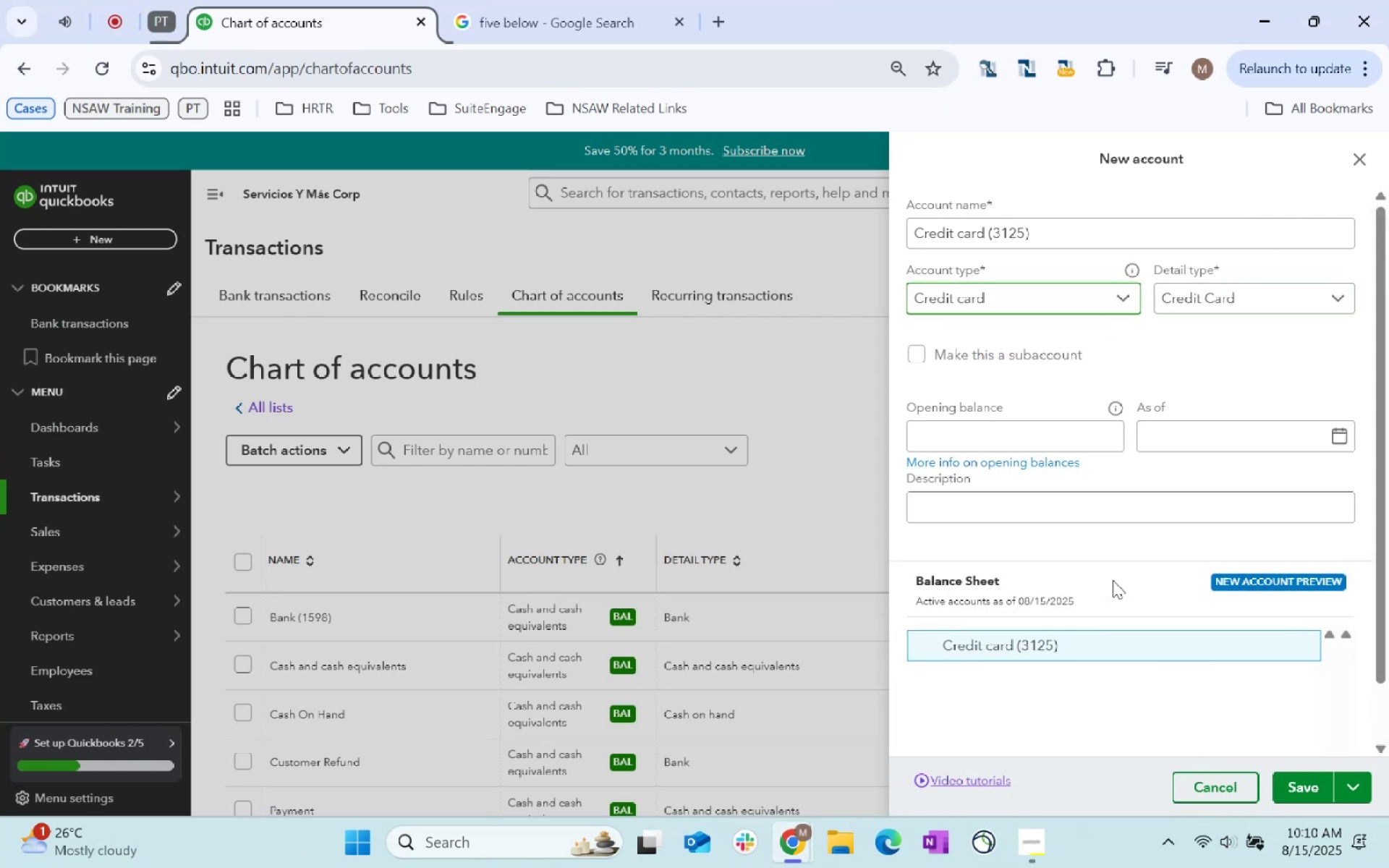 
key(Alt+AltLeft)
 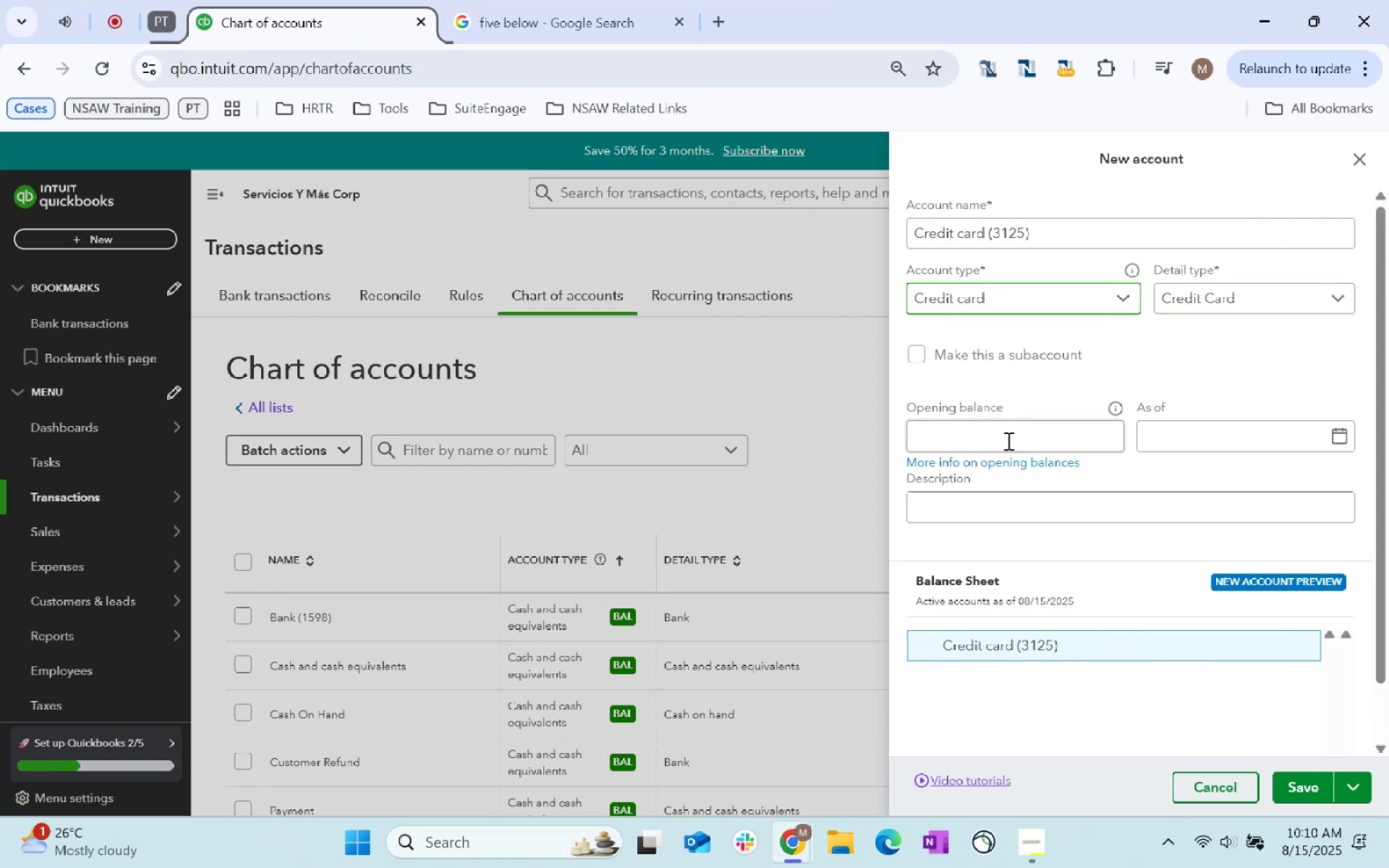 
key(Alt+Tab)
 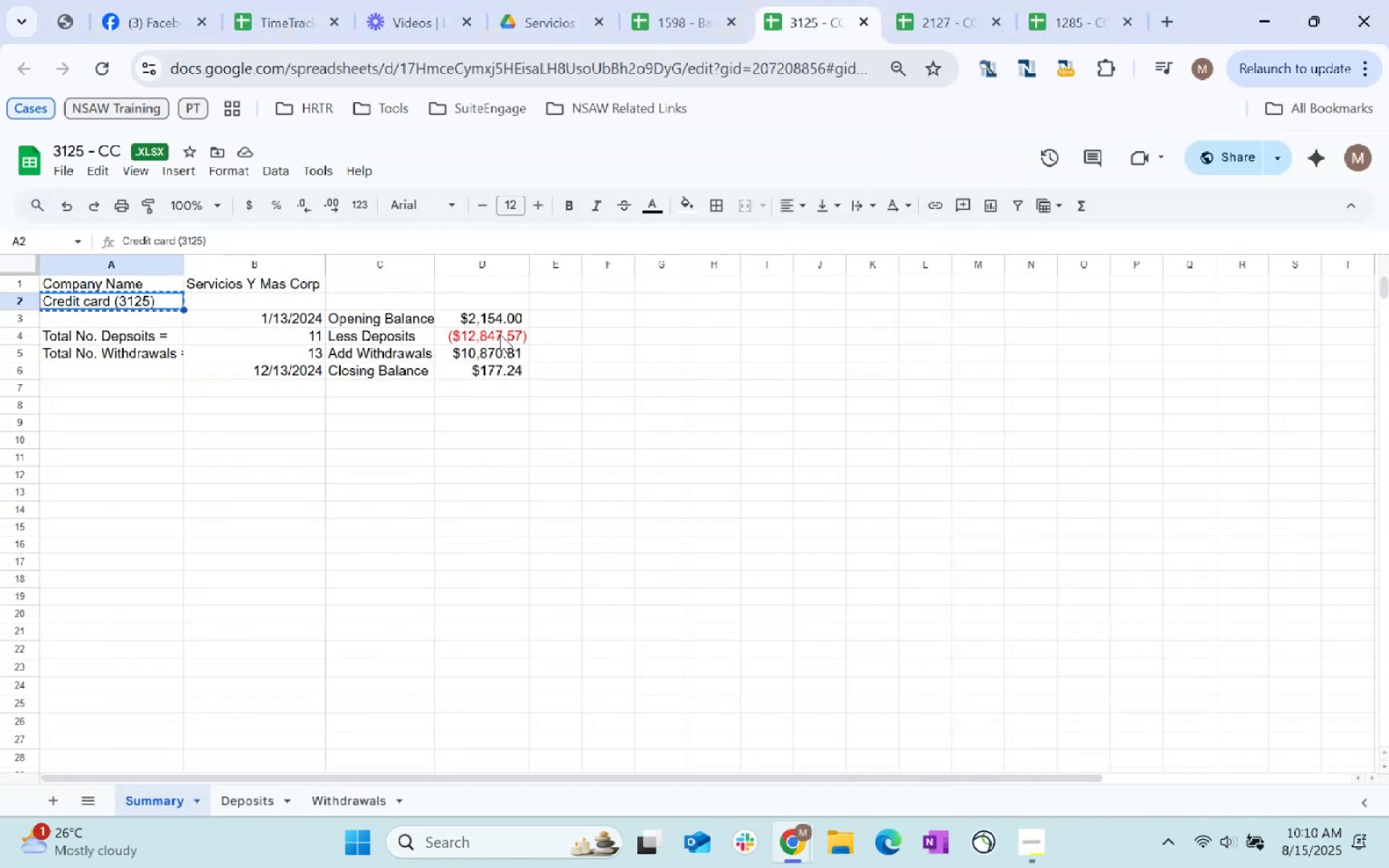 
left_click([493, 320])
 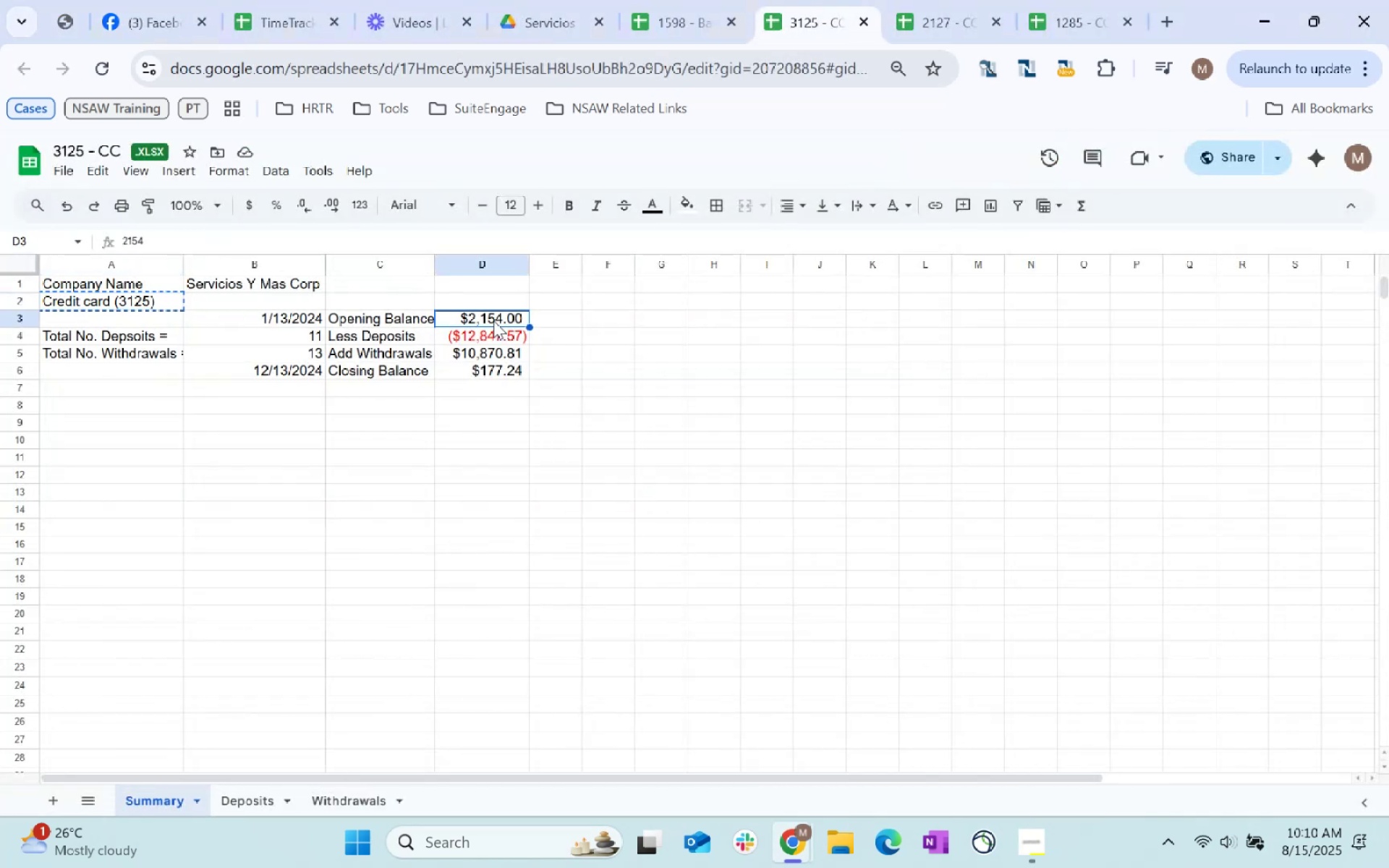 
key(Control+C)
 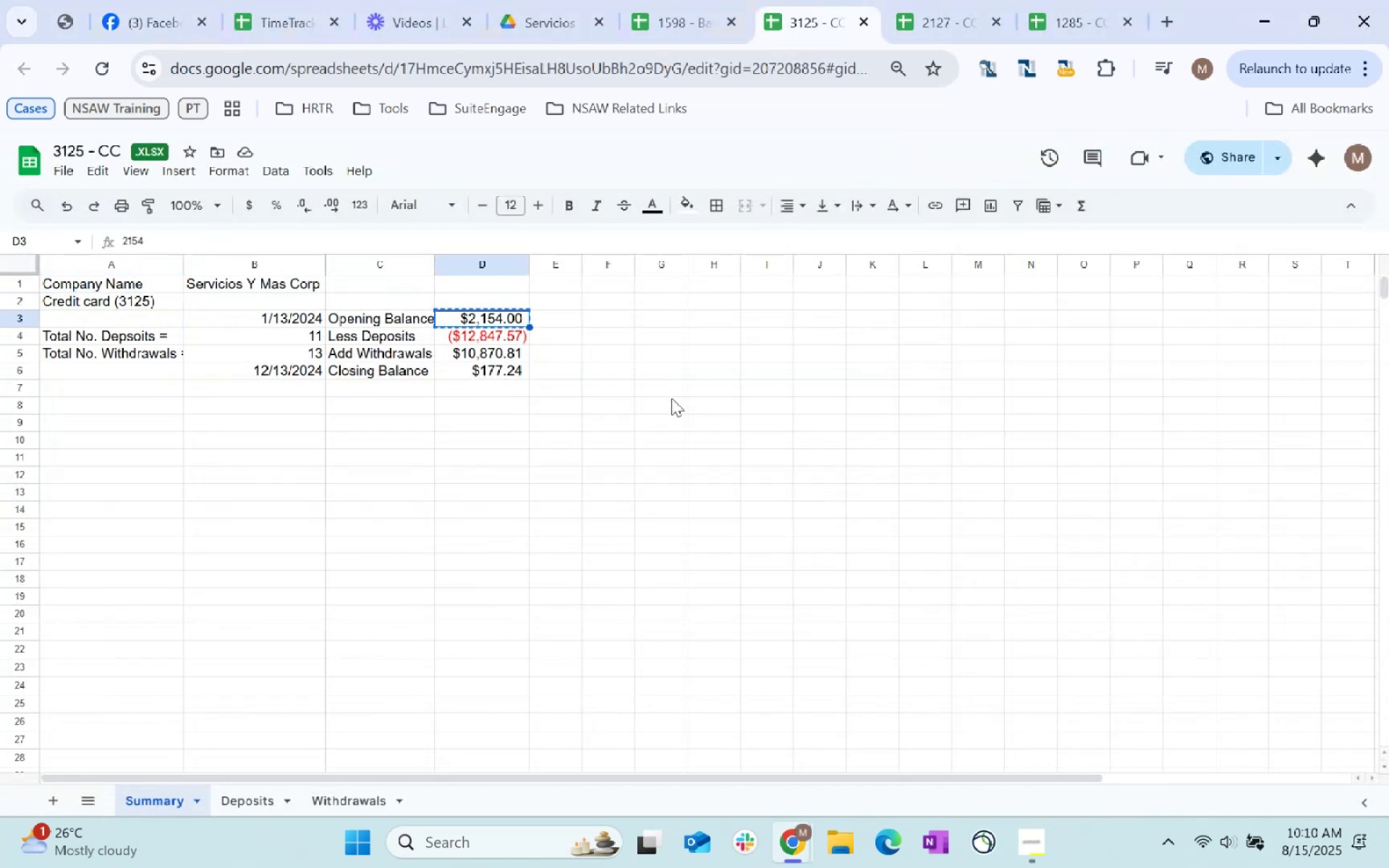 
key(Control+C)
 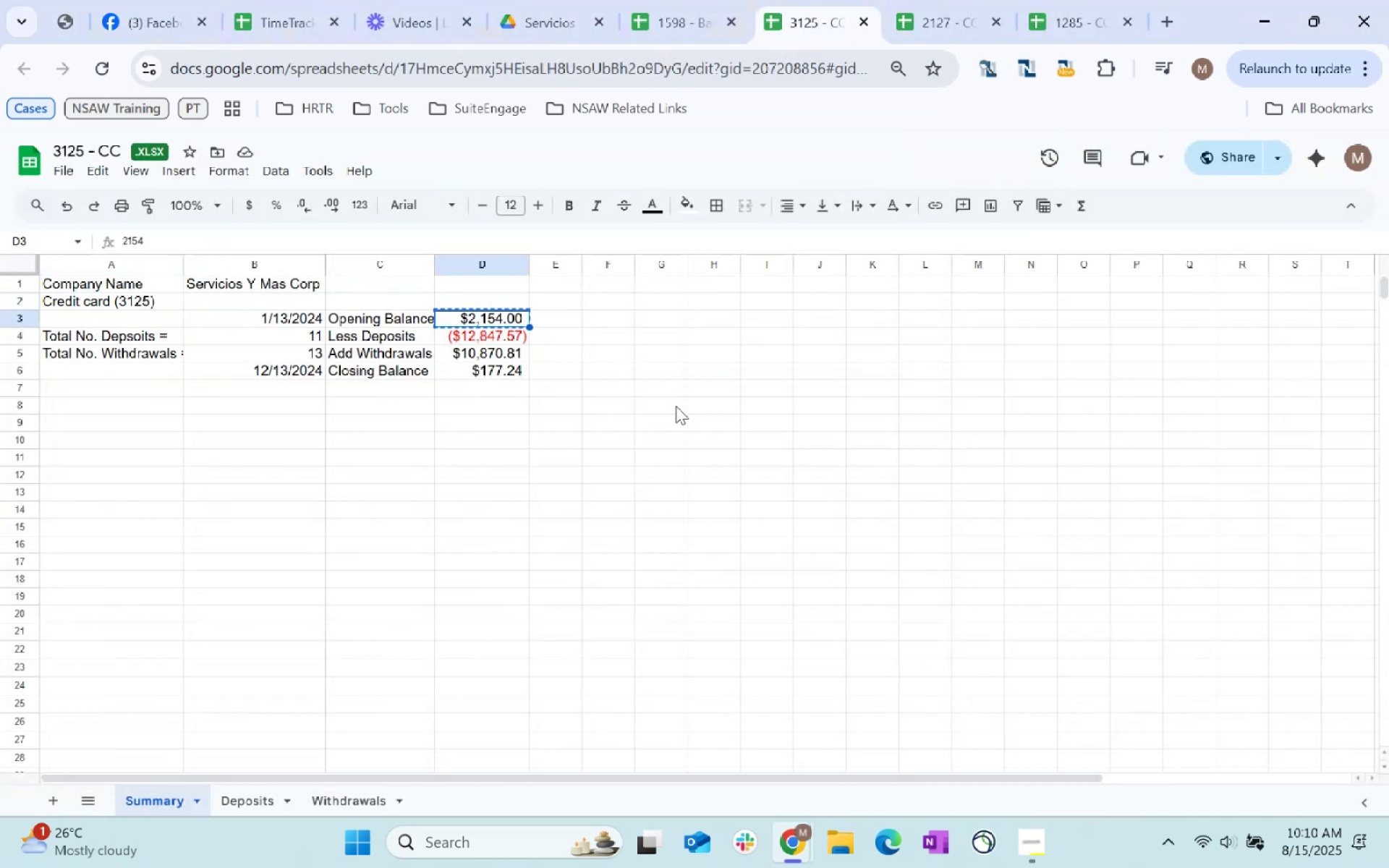 
key(Alt+AltLeft)
 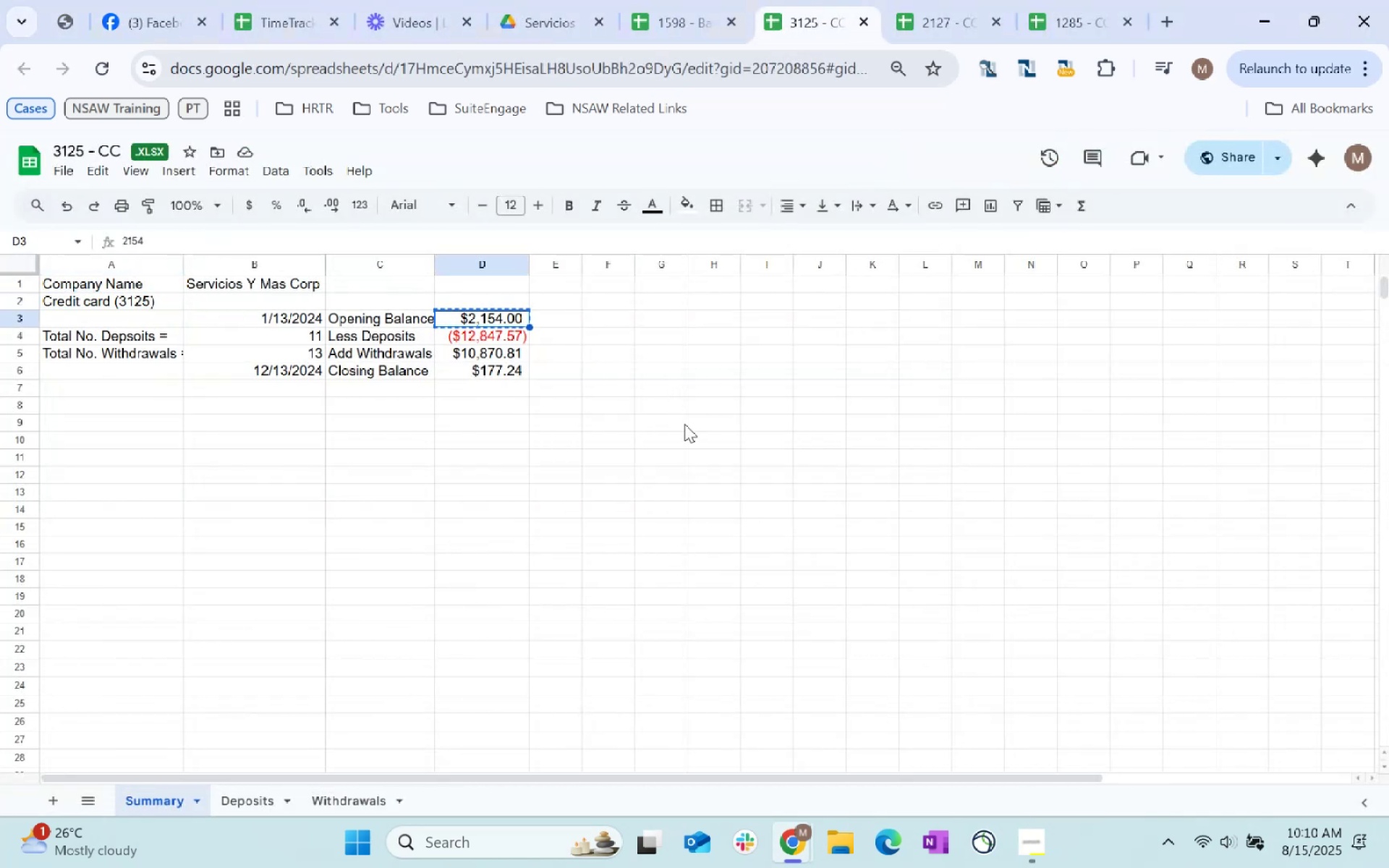 
key(Alt+Tab)
 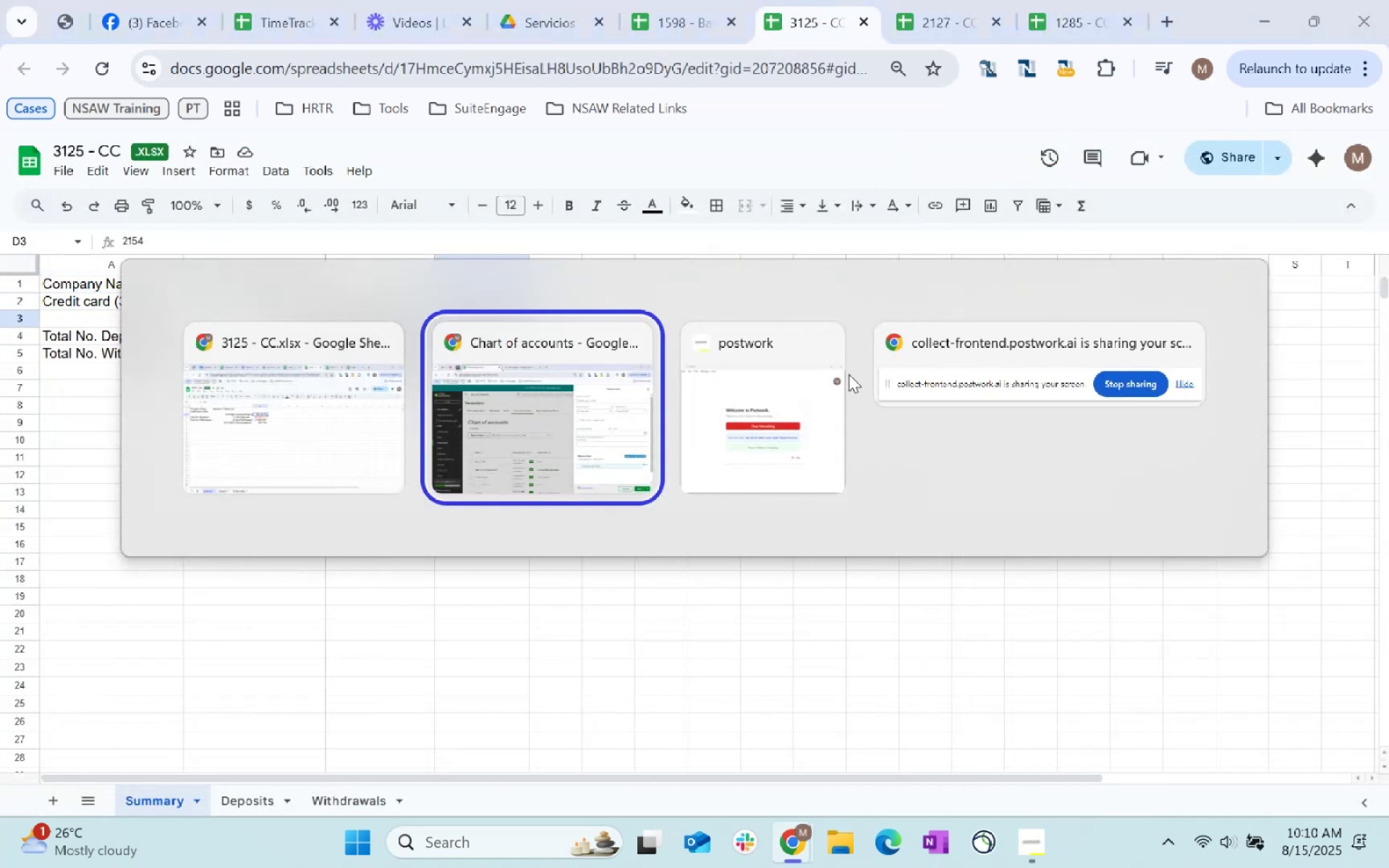 
left_click([509, 409])
 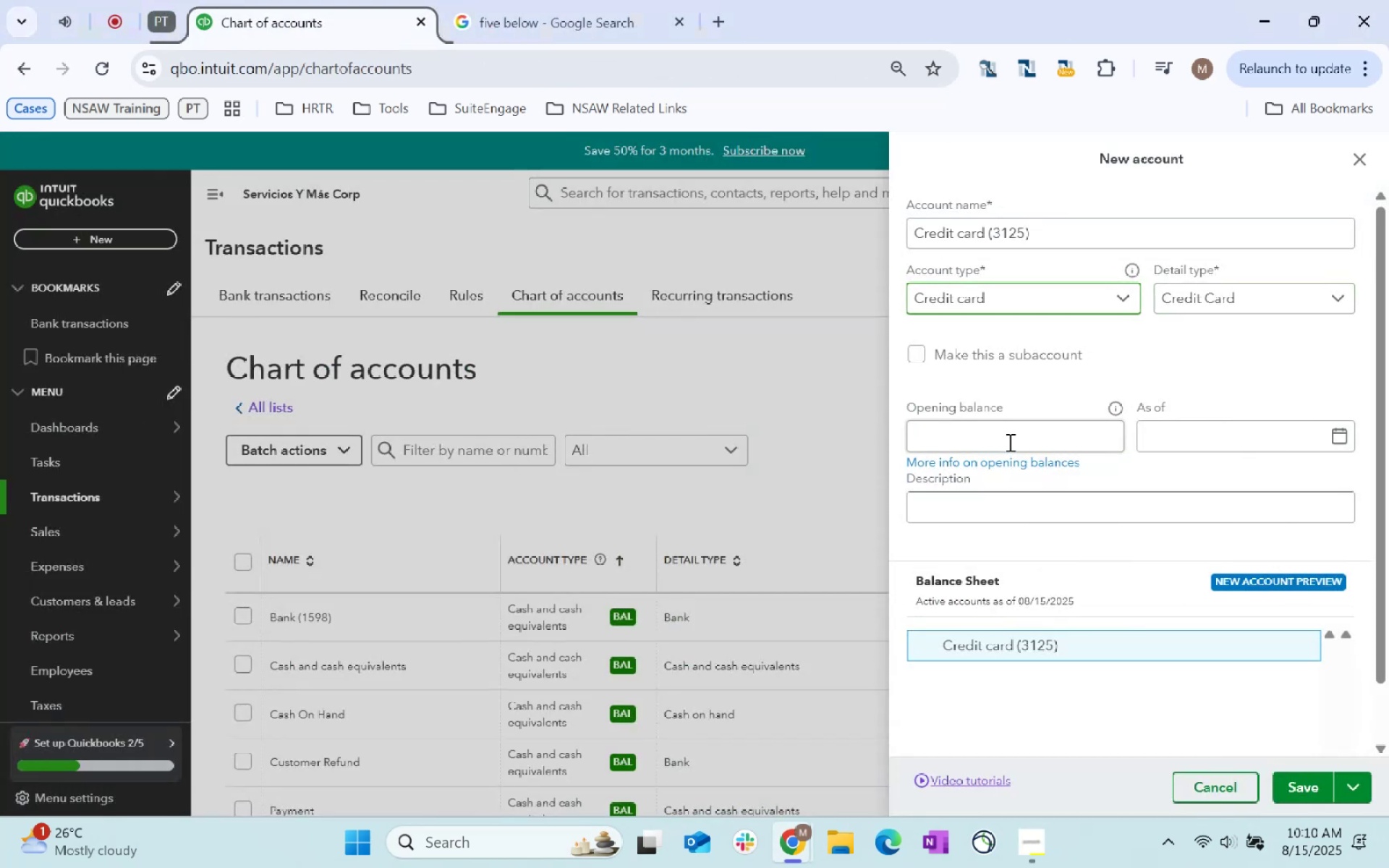 
left_click([1002, 442])
 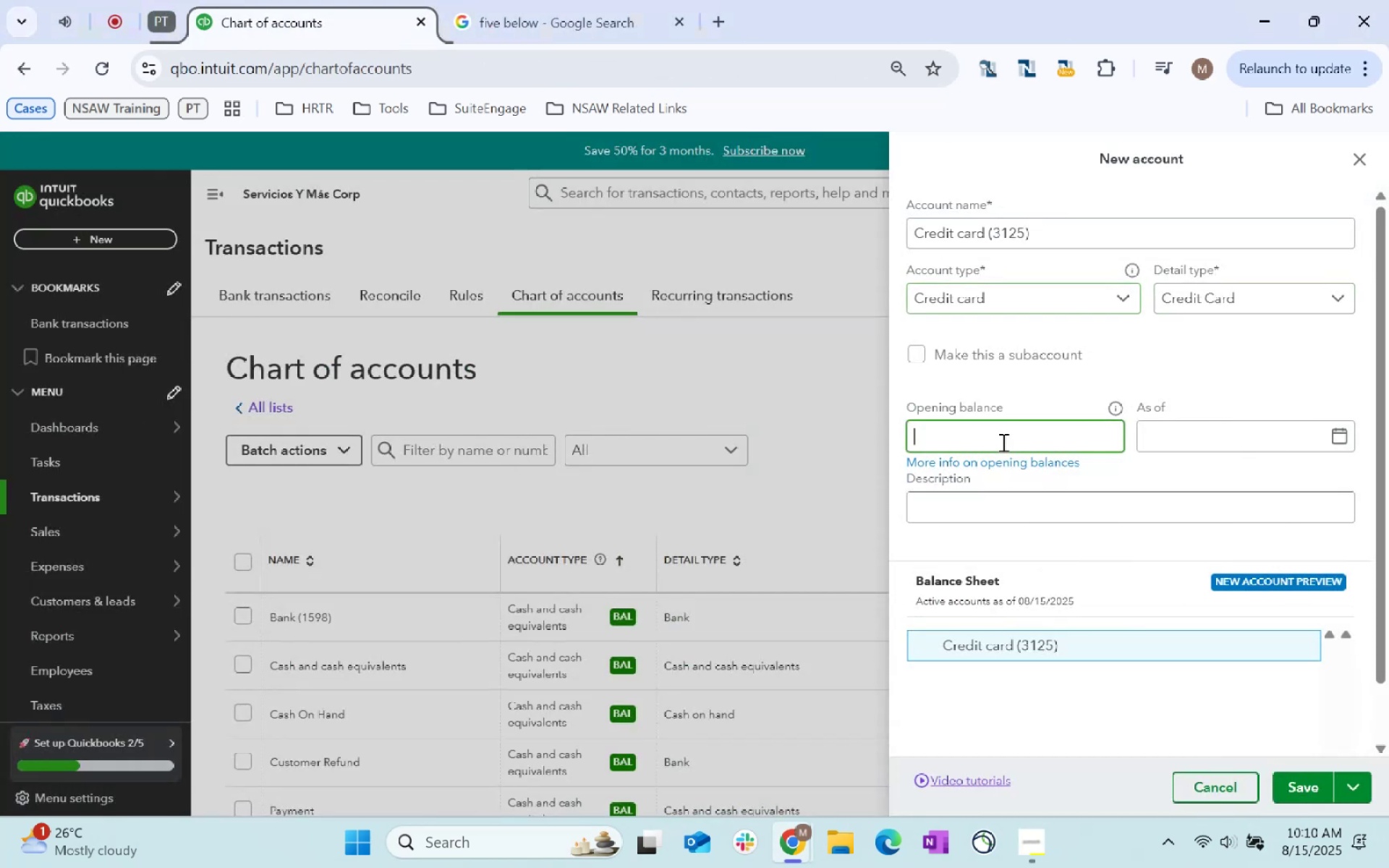 
key(Control+ControlLeft)
 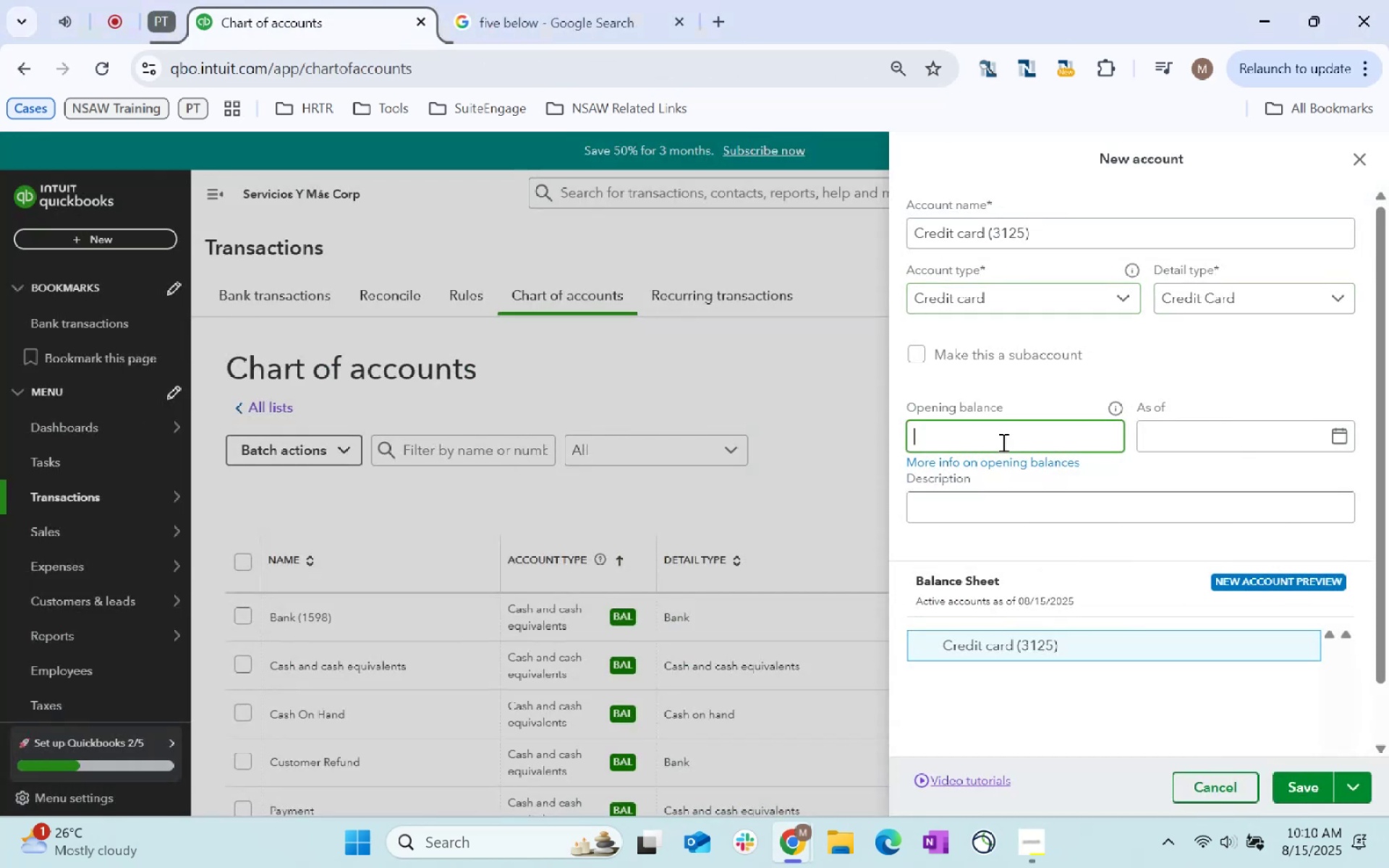 
key(Control+V)
 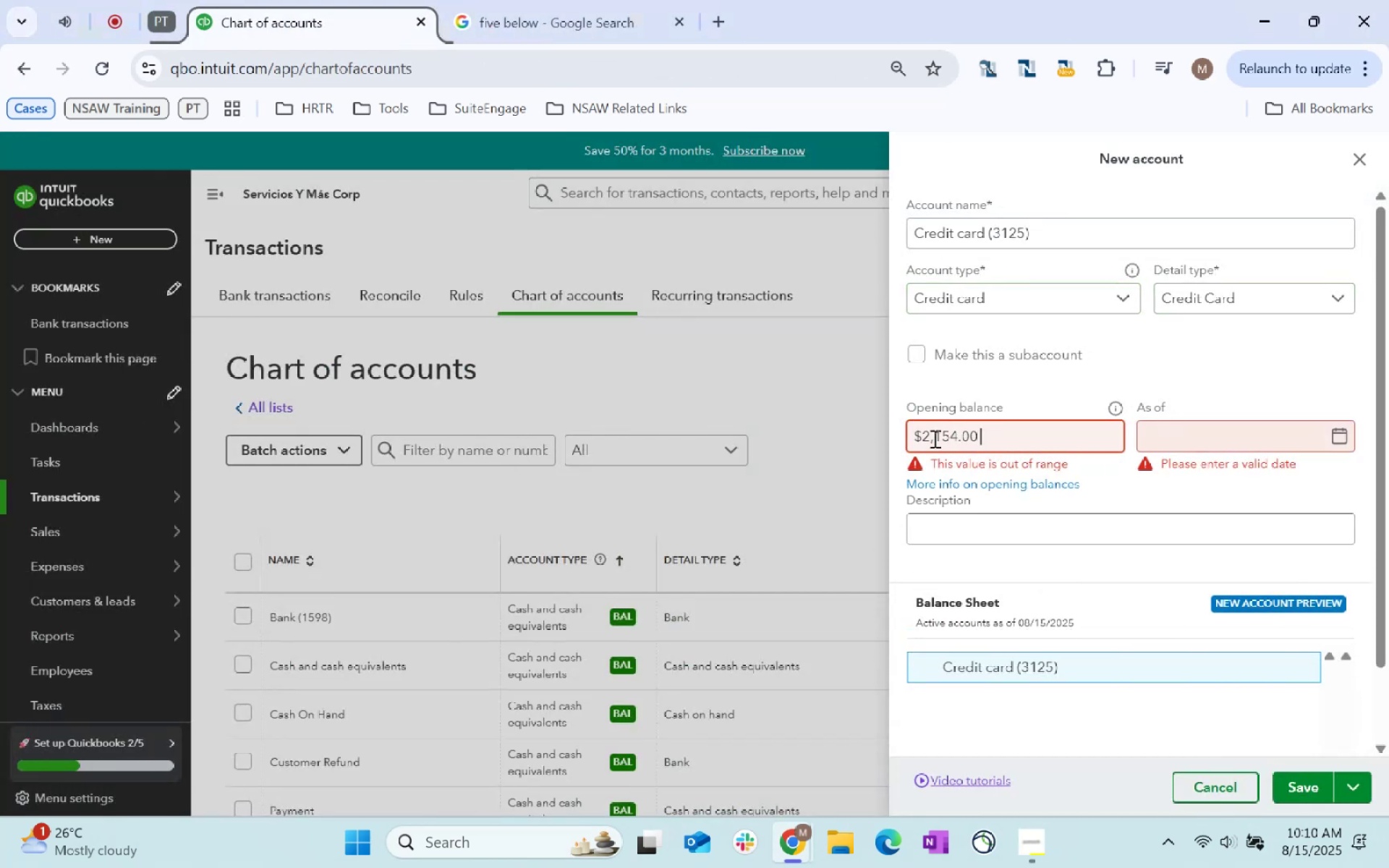 
left_click([933, 438])
 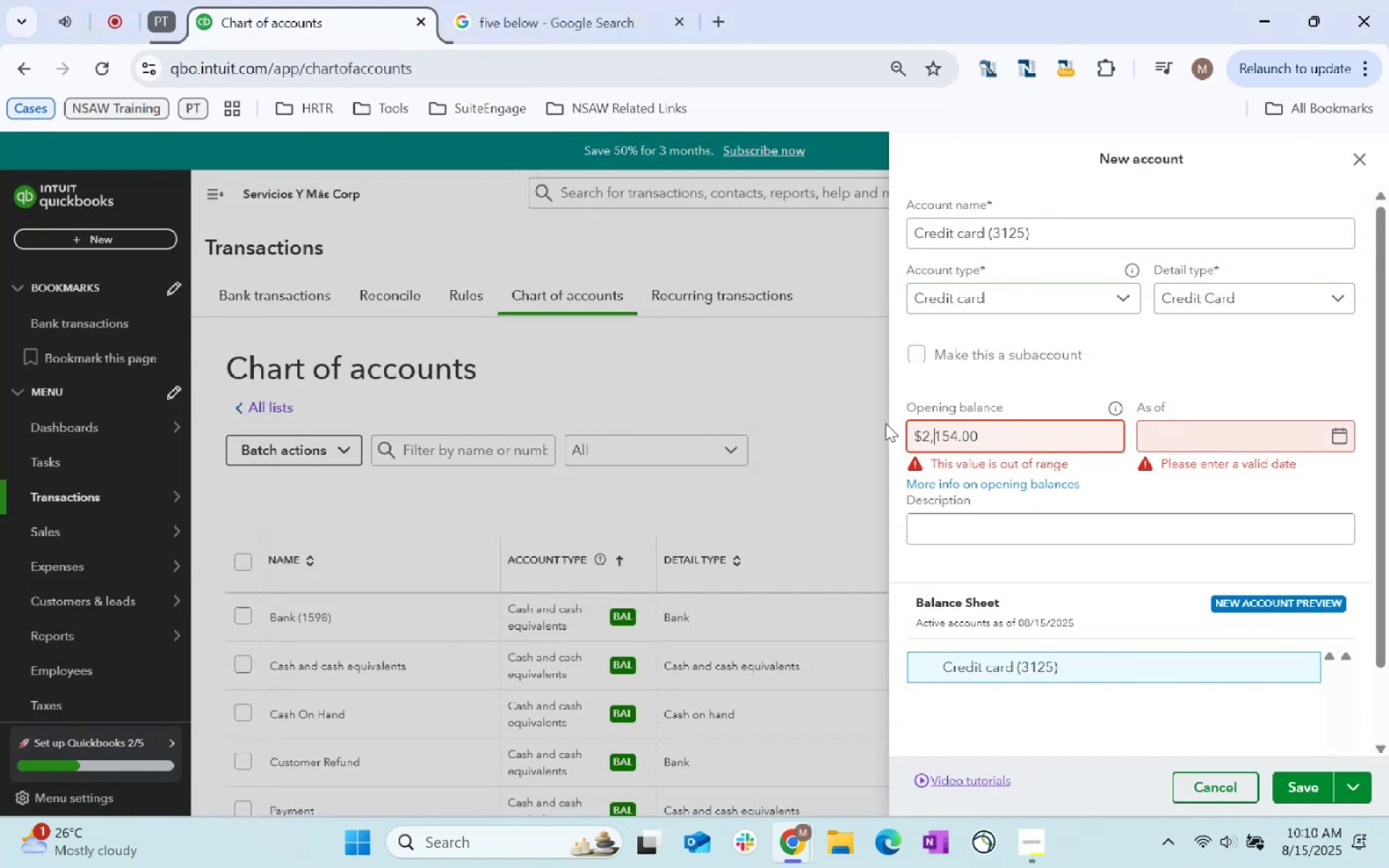 
key(ArrowLeft)
 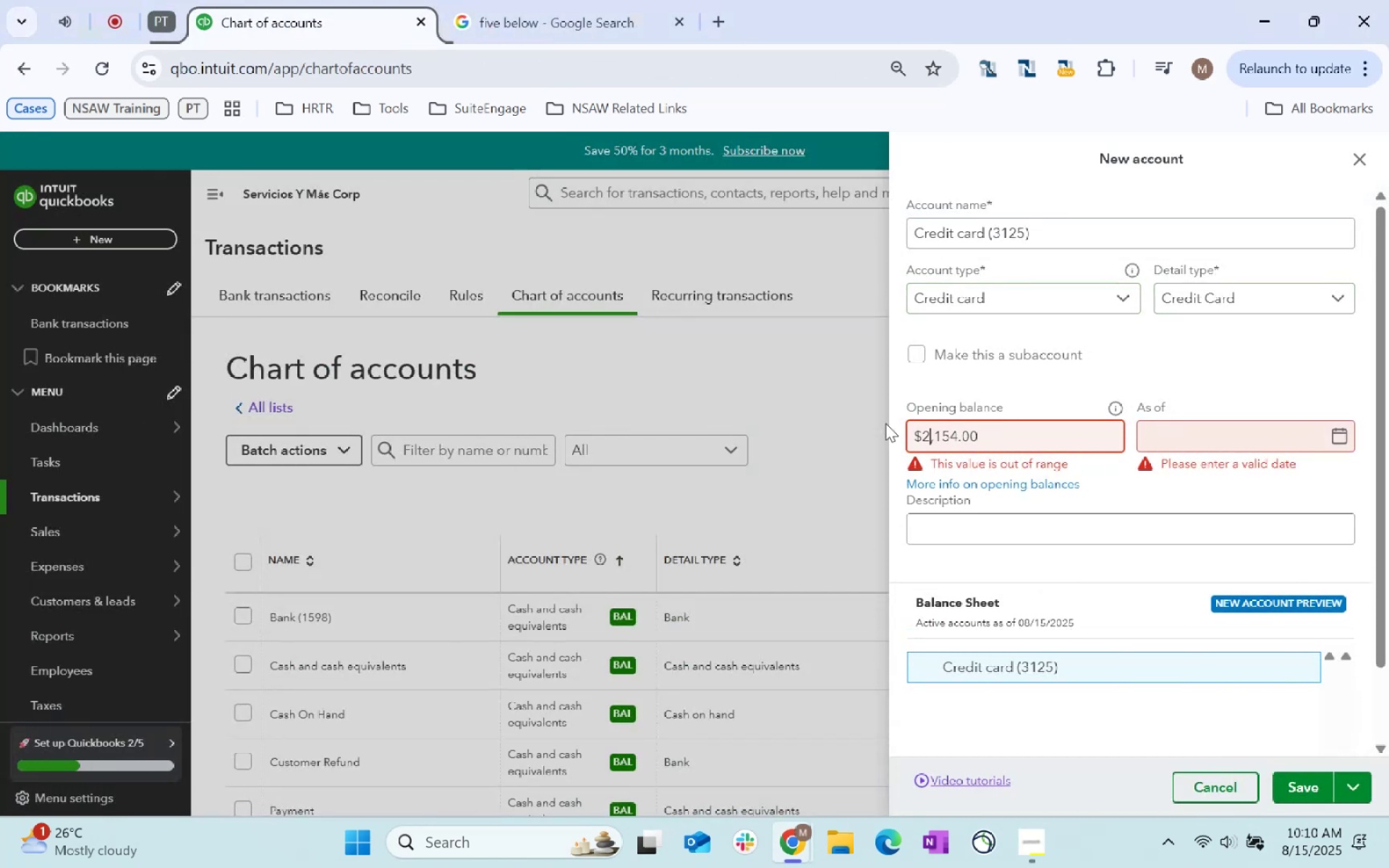 
key(ArrowLeft)
 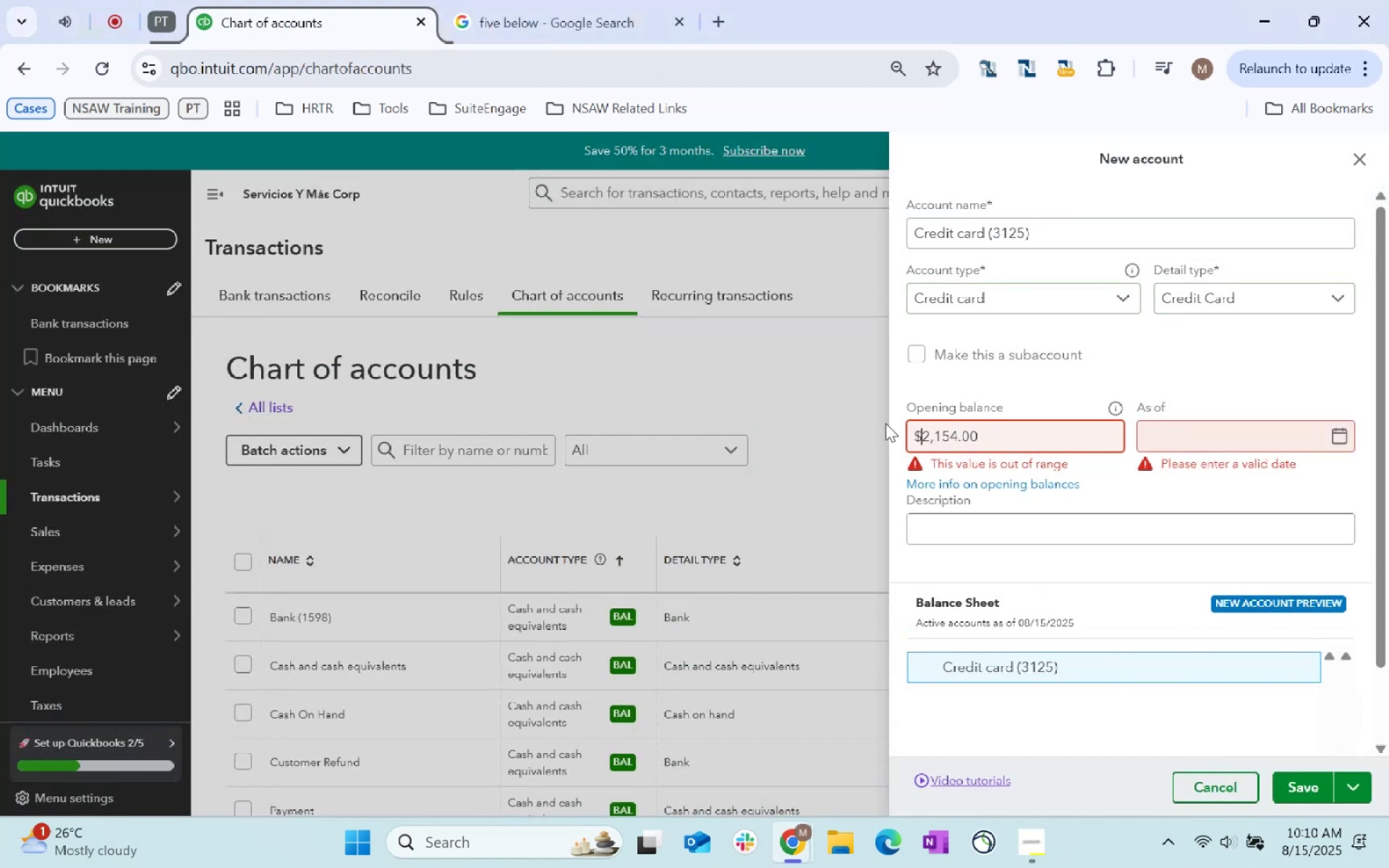 
key(Backspace)
 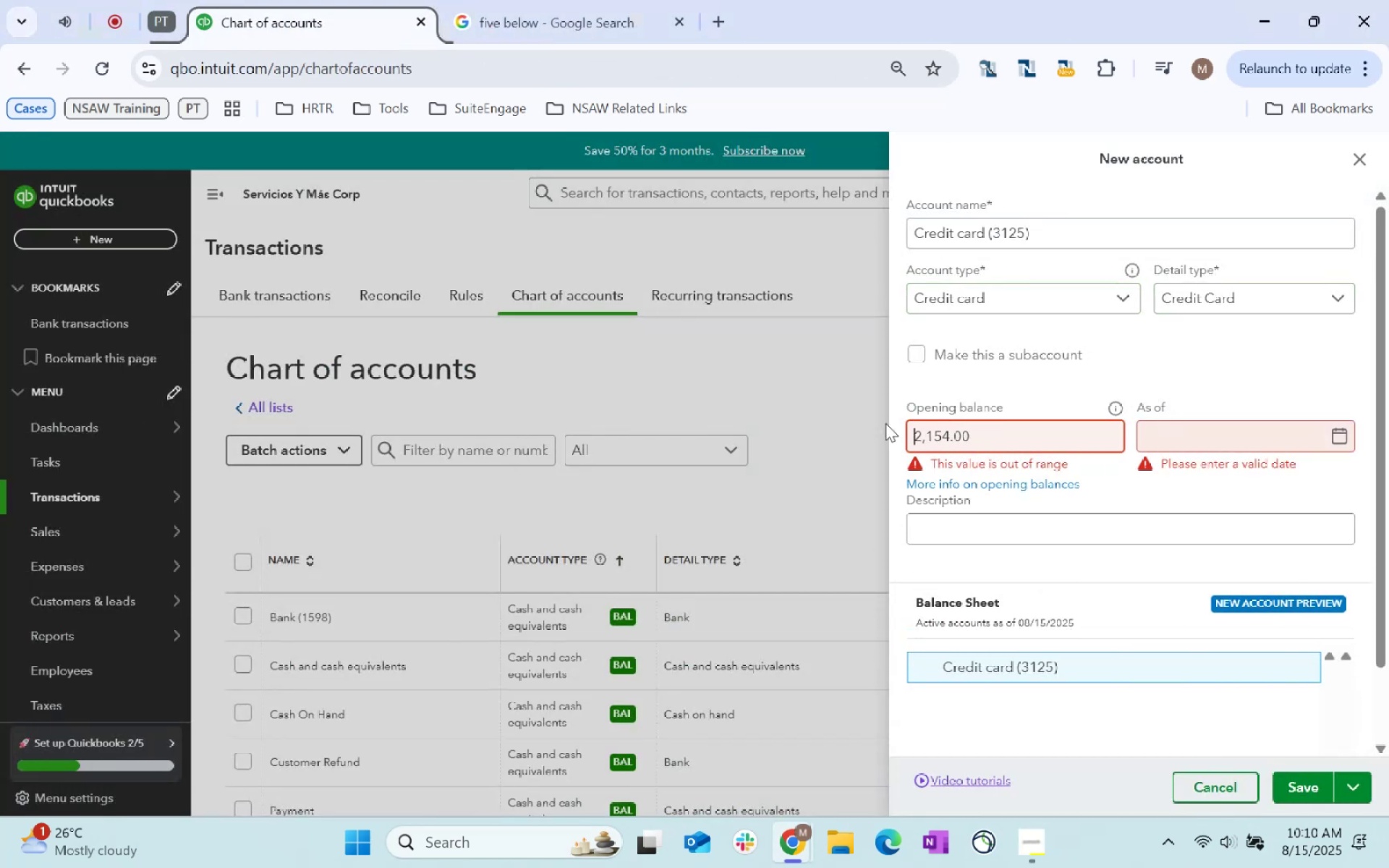 
key(Tab)
 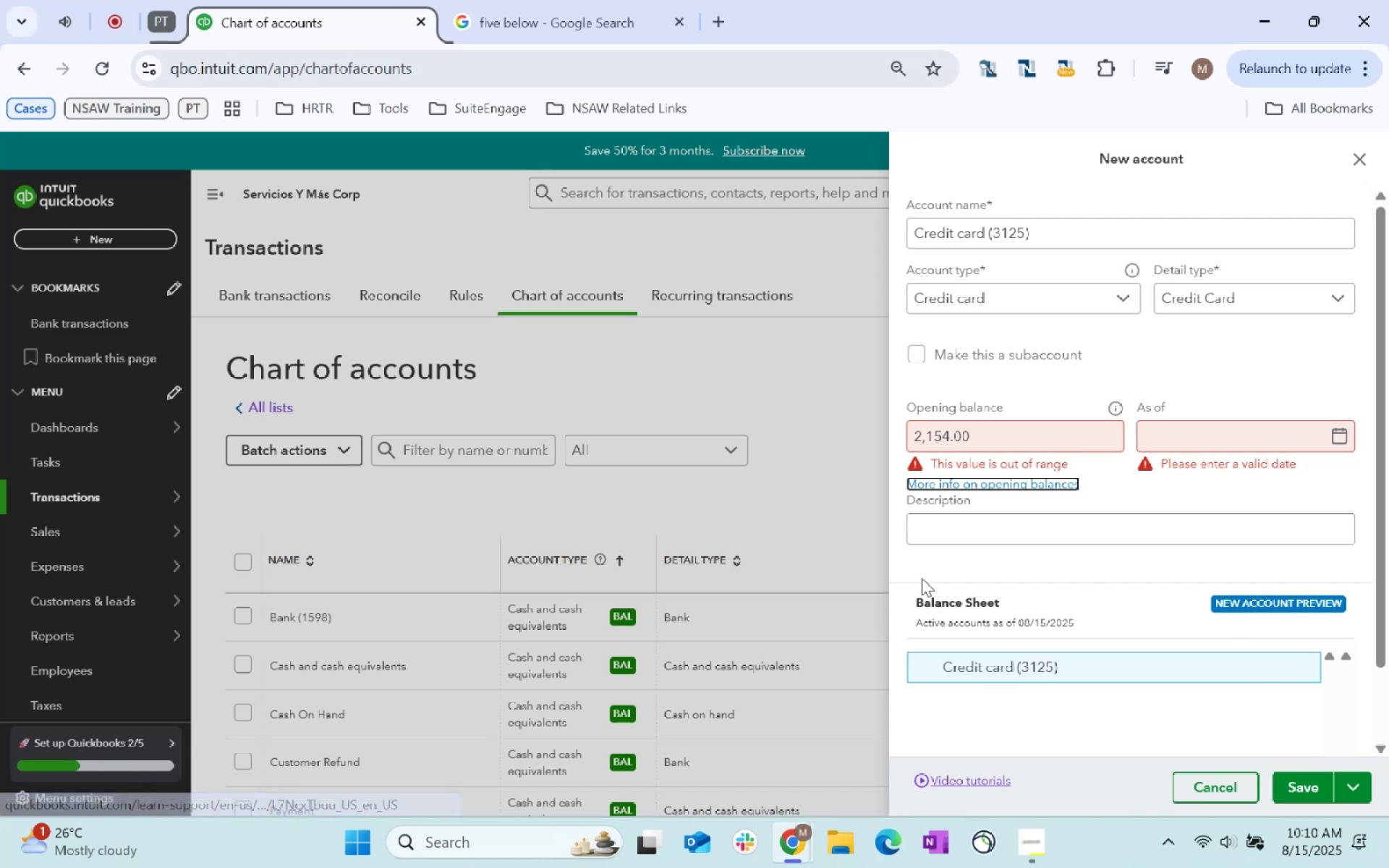 
key(Tab)
 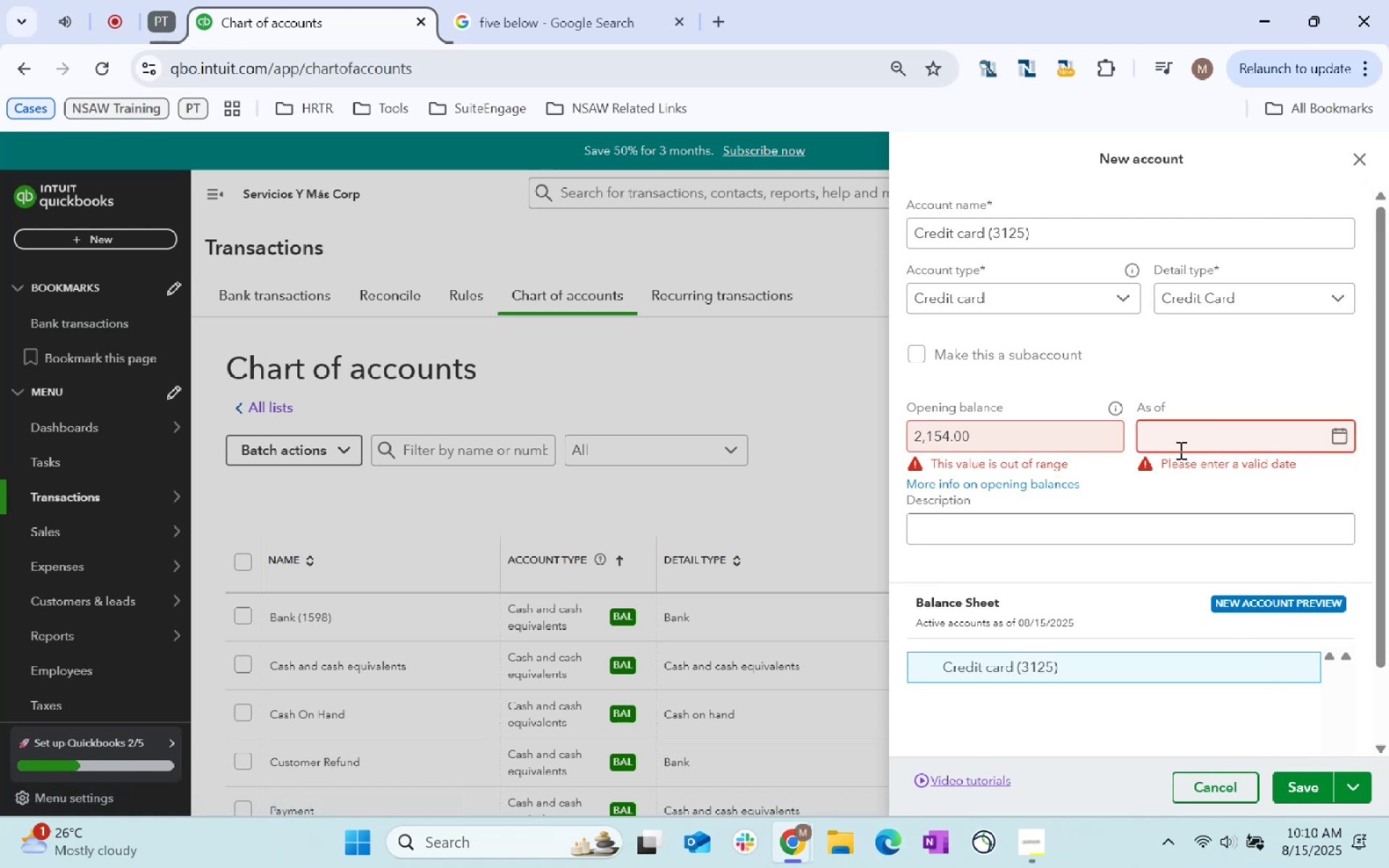 
key(Alt+AltLeft)
 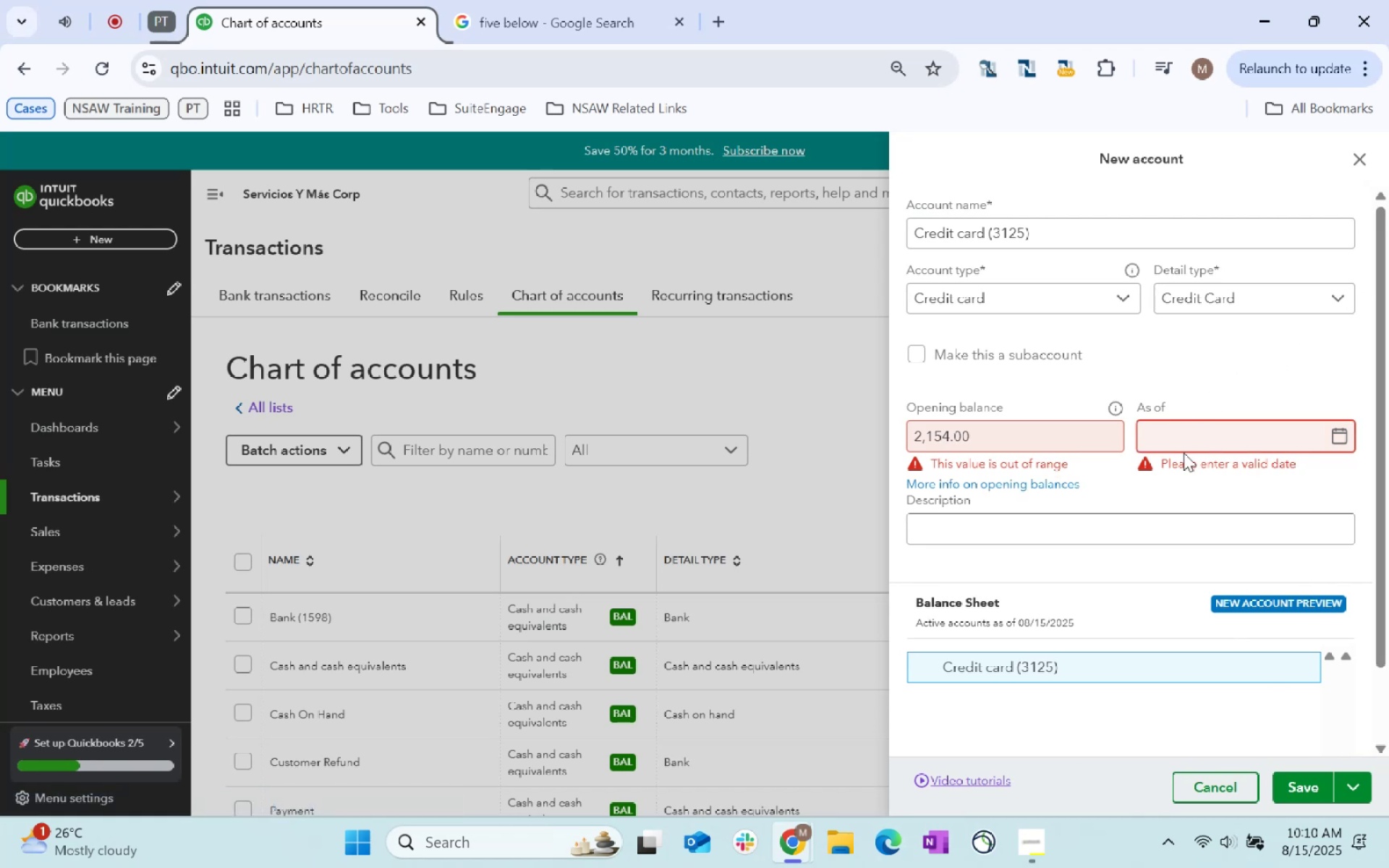 
key(Alt+Tab)
 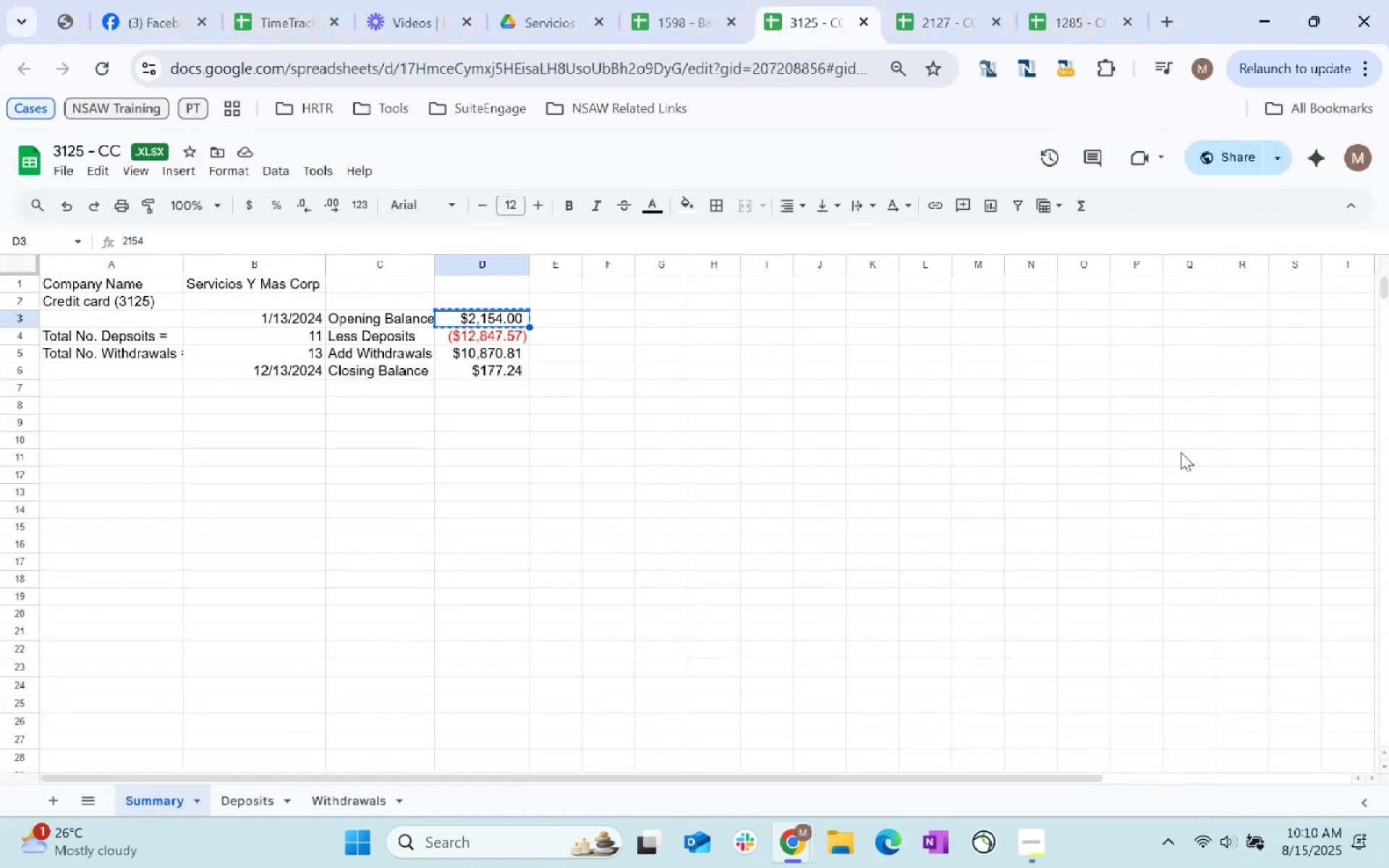 
key(Alt+AltLeft)
 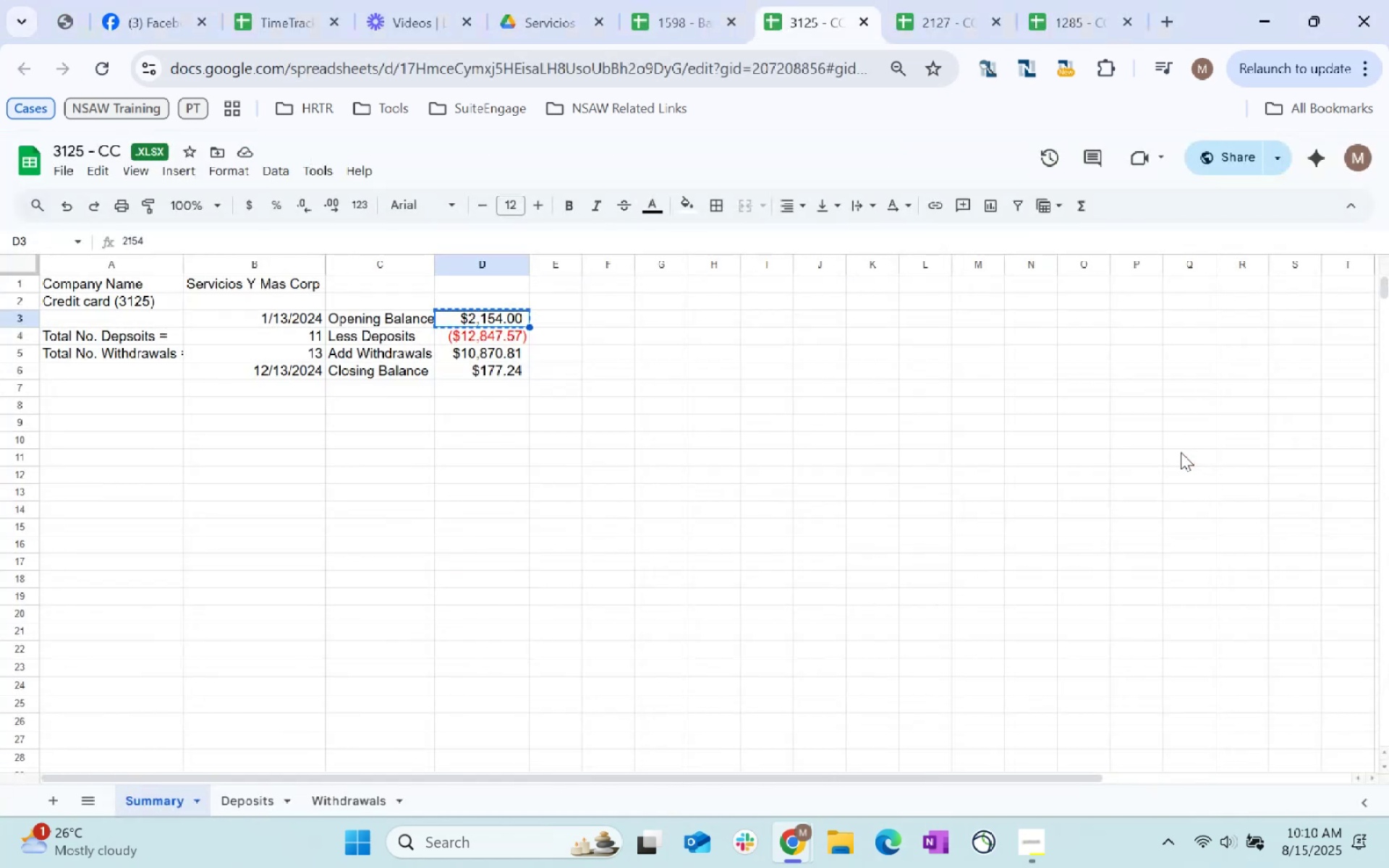 
key(Alt+Tab)
 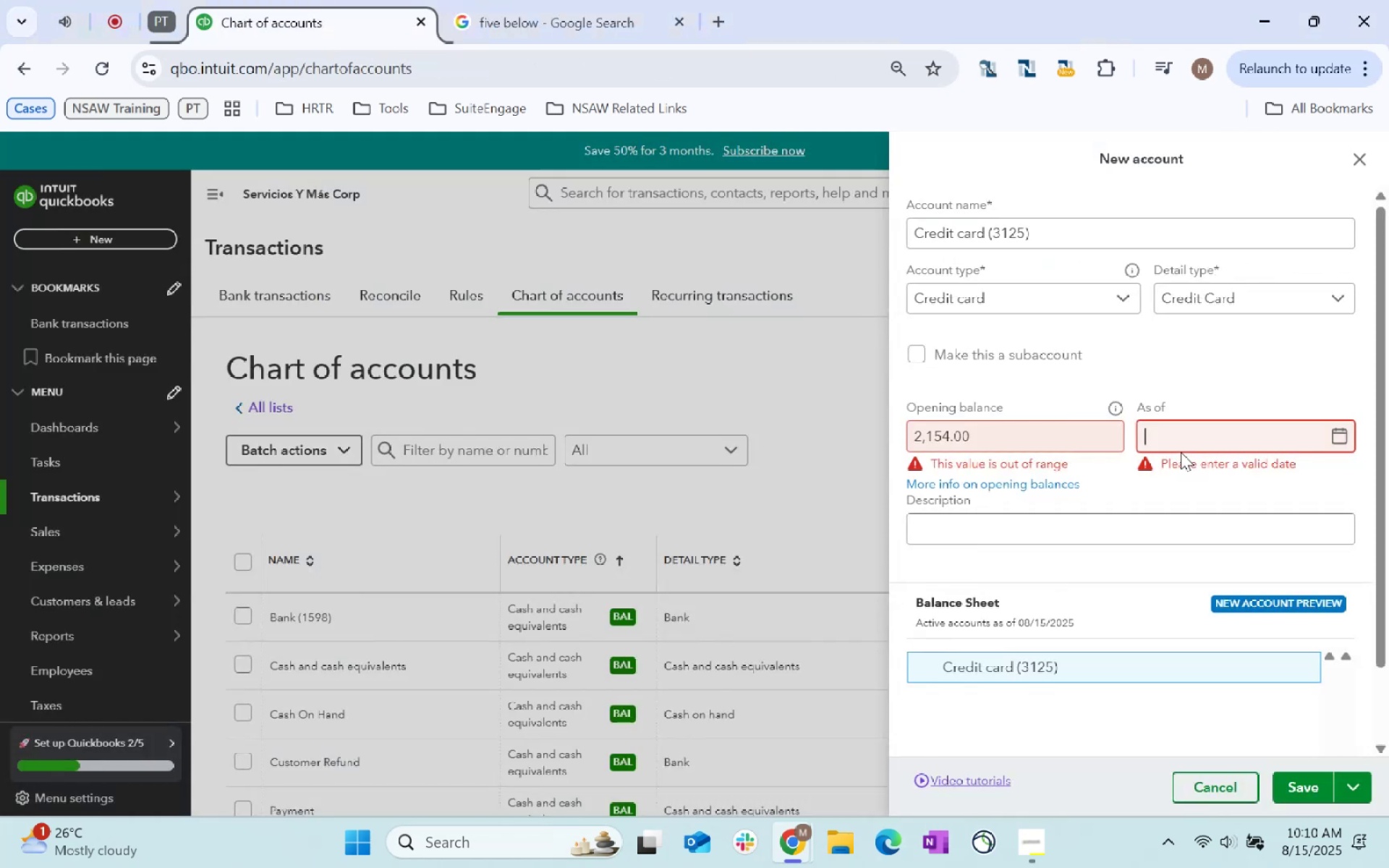 
key(1)
 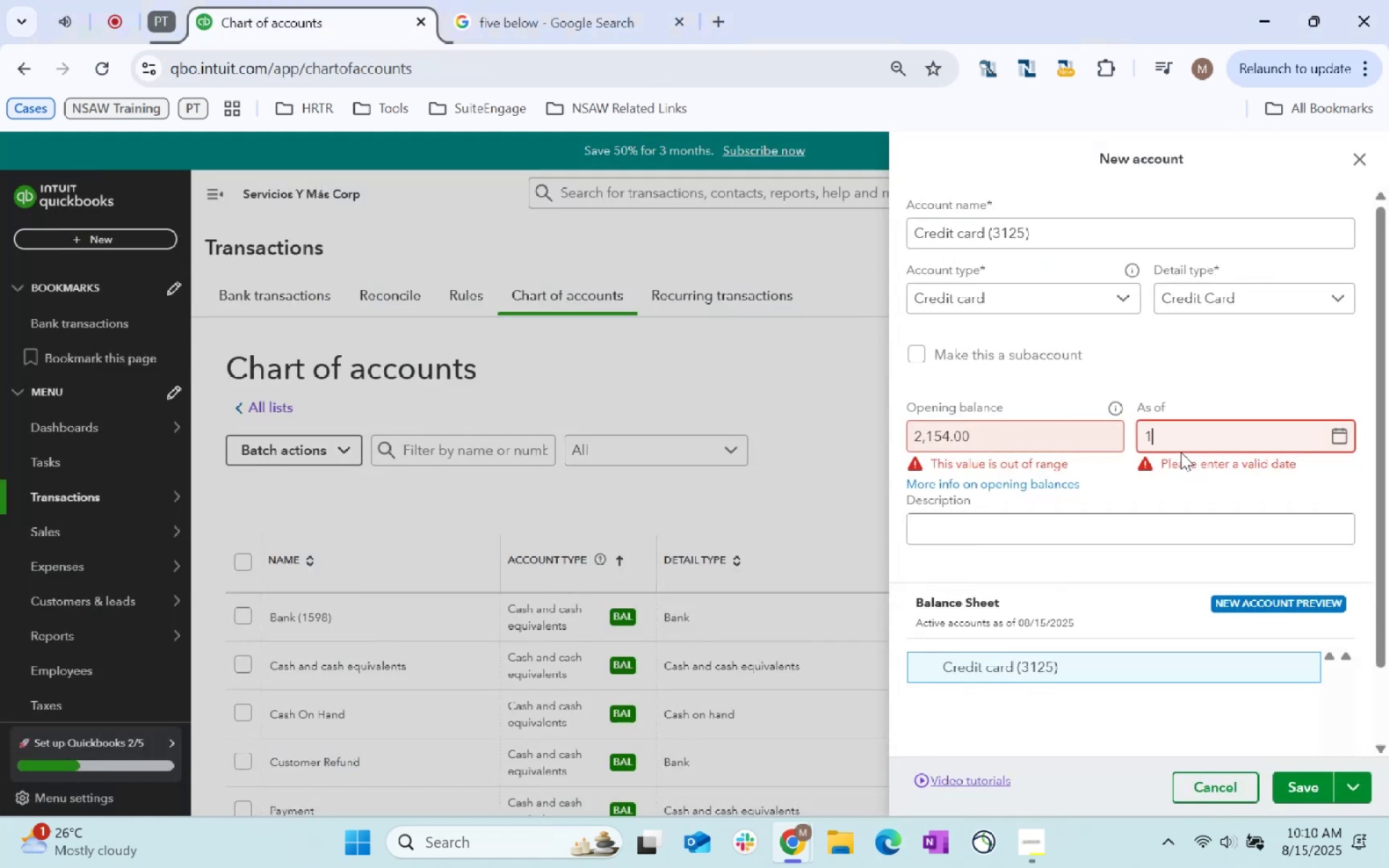 
key(Alt+AltLeft)
 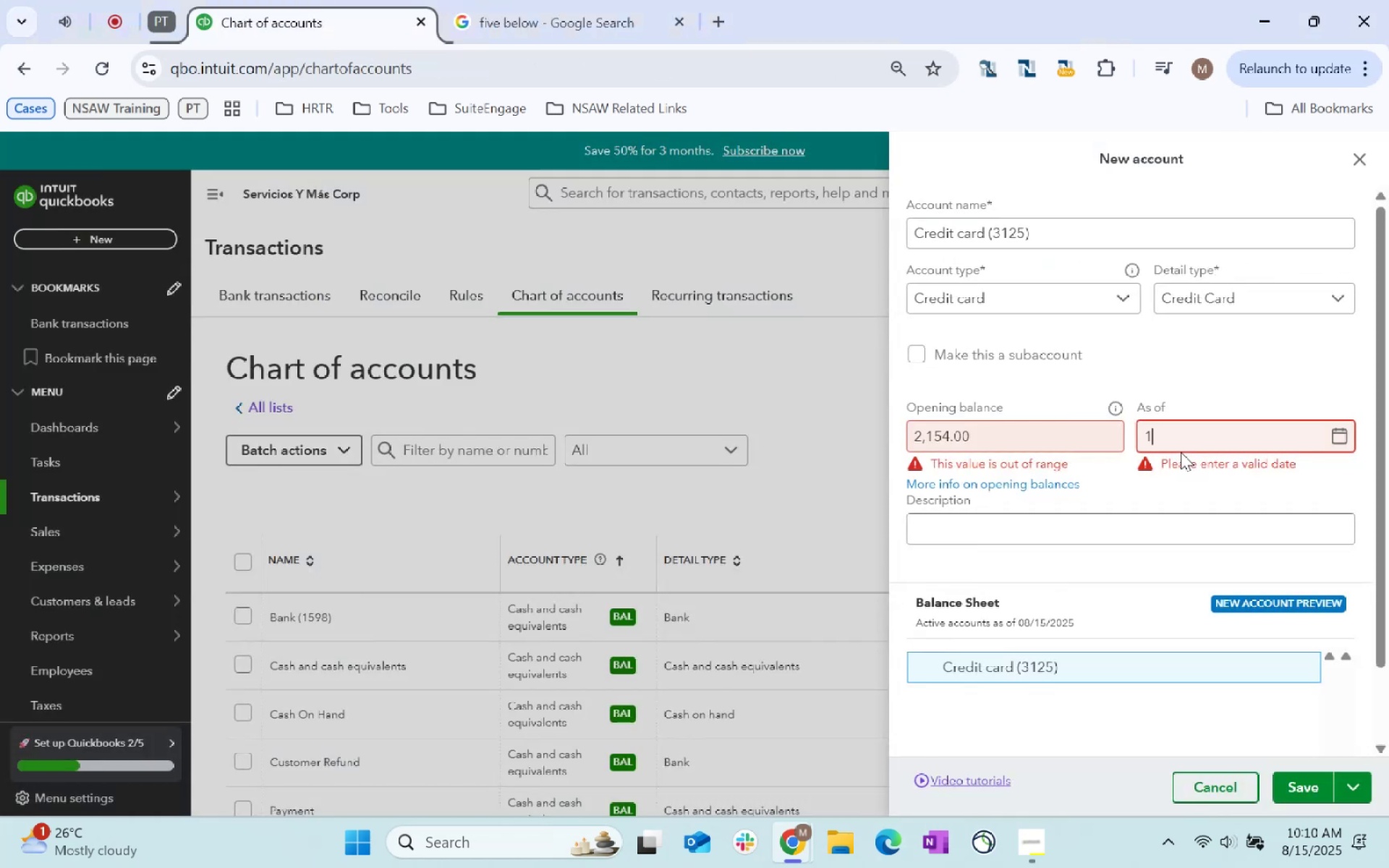 
key(Alt+Tab)
 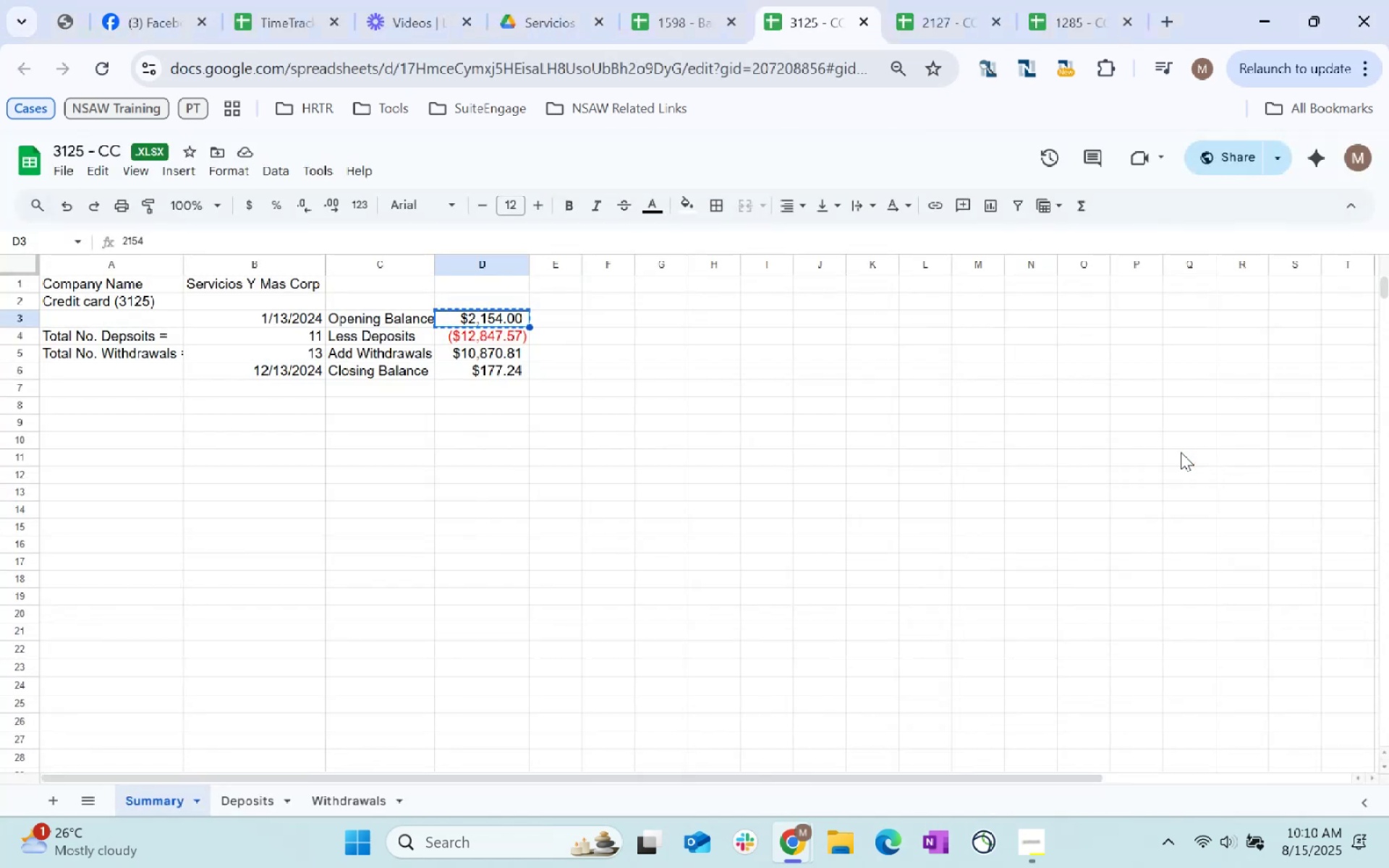 
key(Alt+AltLeft)
 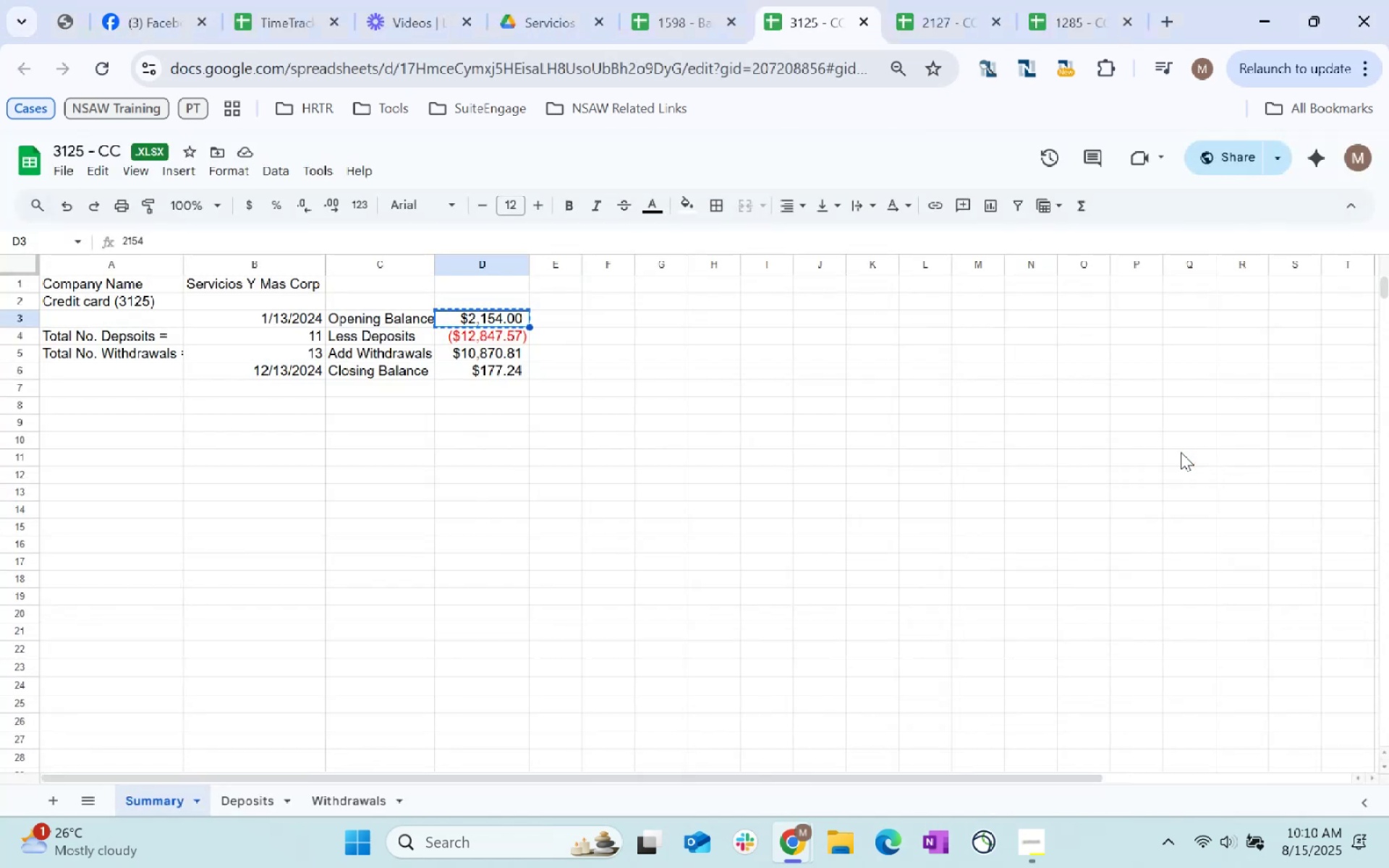 
key(Tab)
type(/13/2024)
 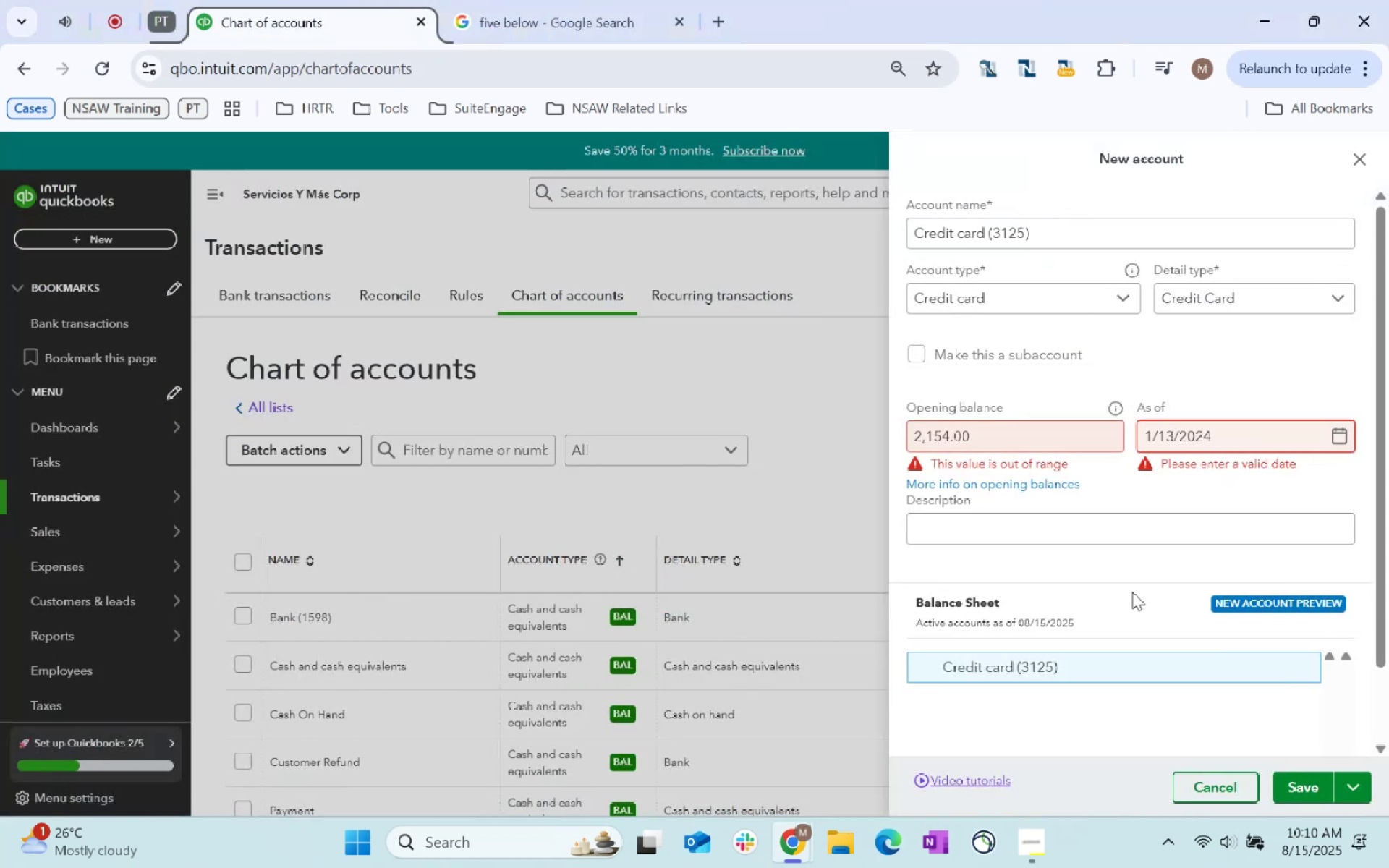 
left_click([1123, 566])
 